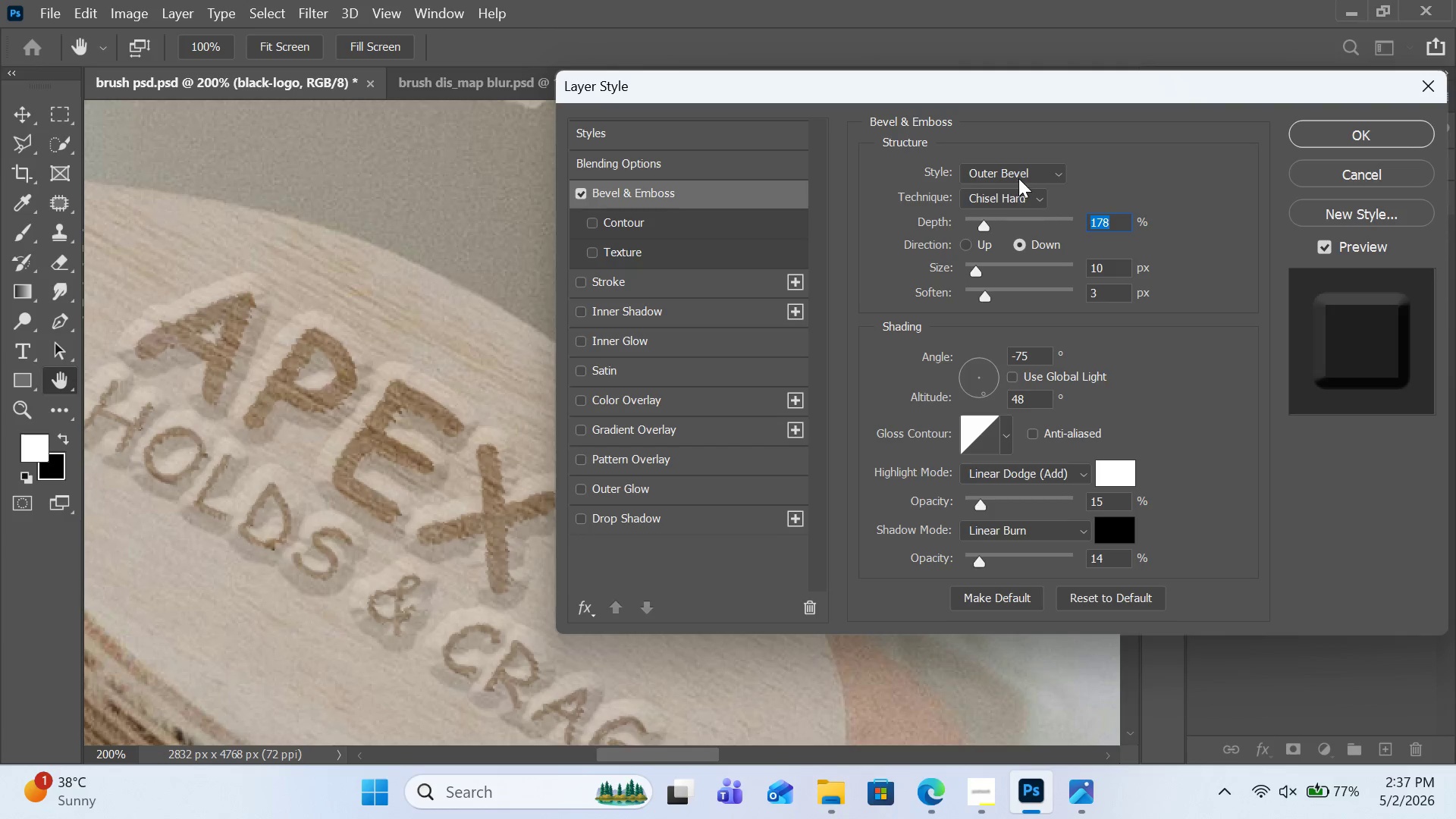 
left_click([1018, 178])
 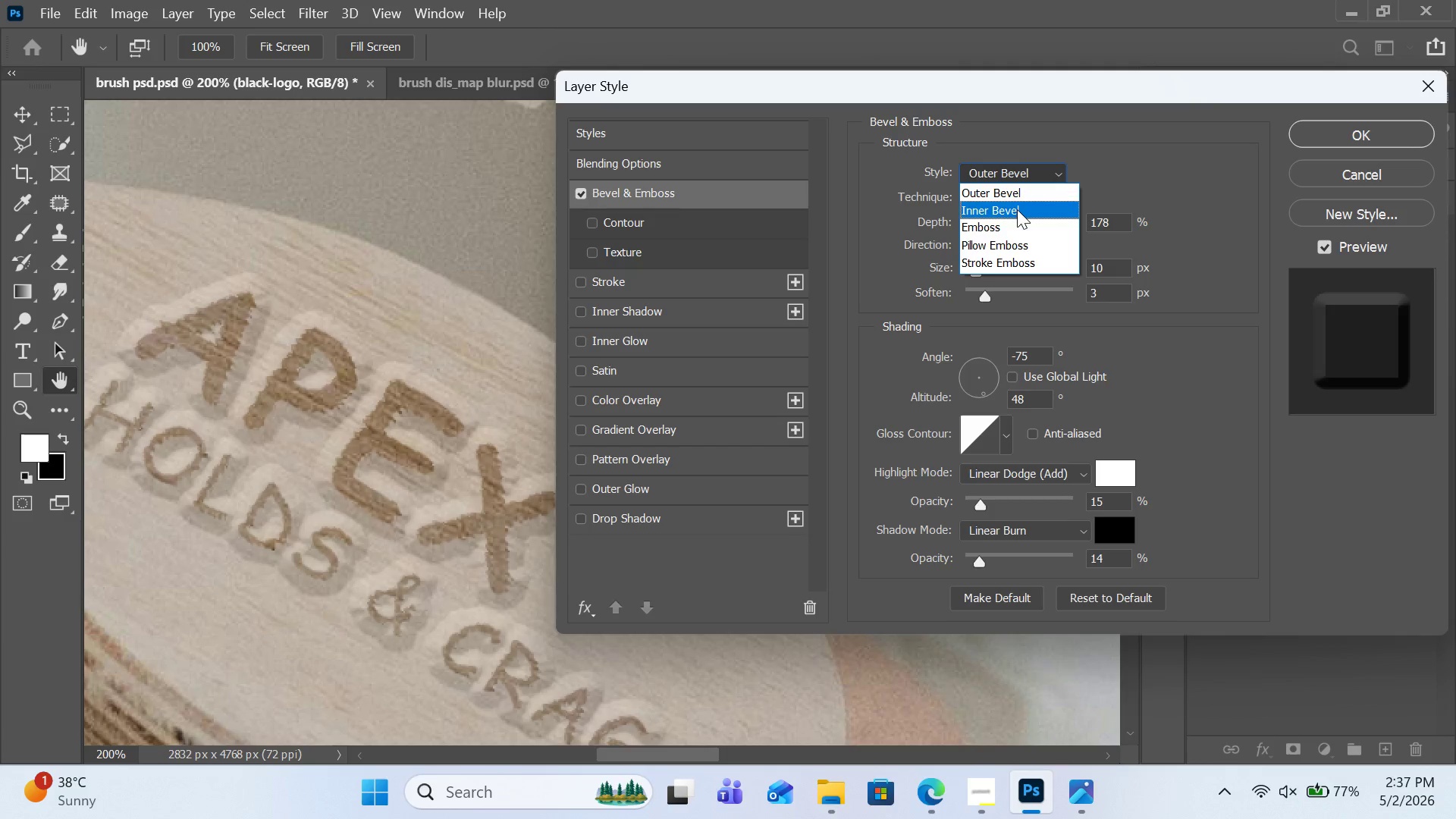 
left_click([1017, 209])
 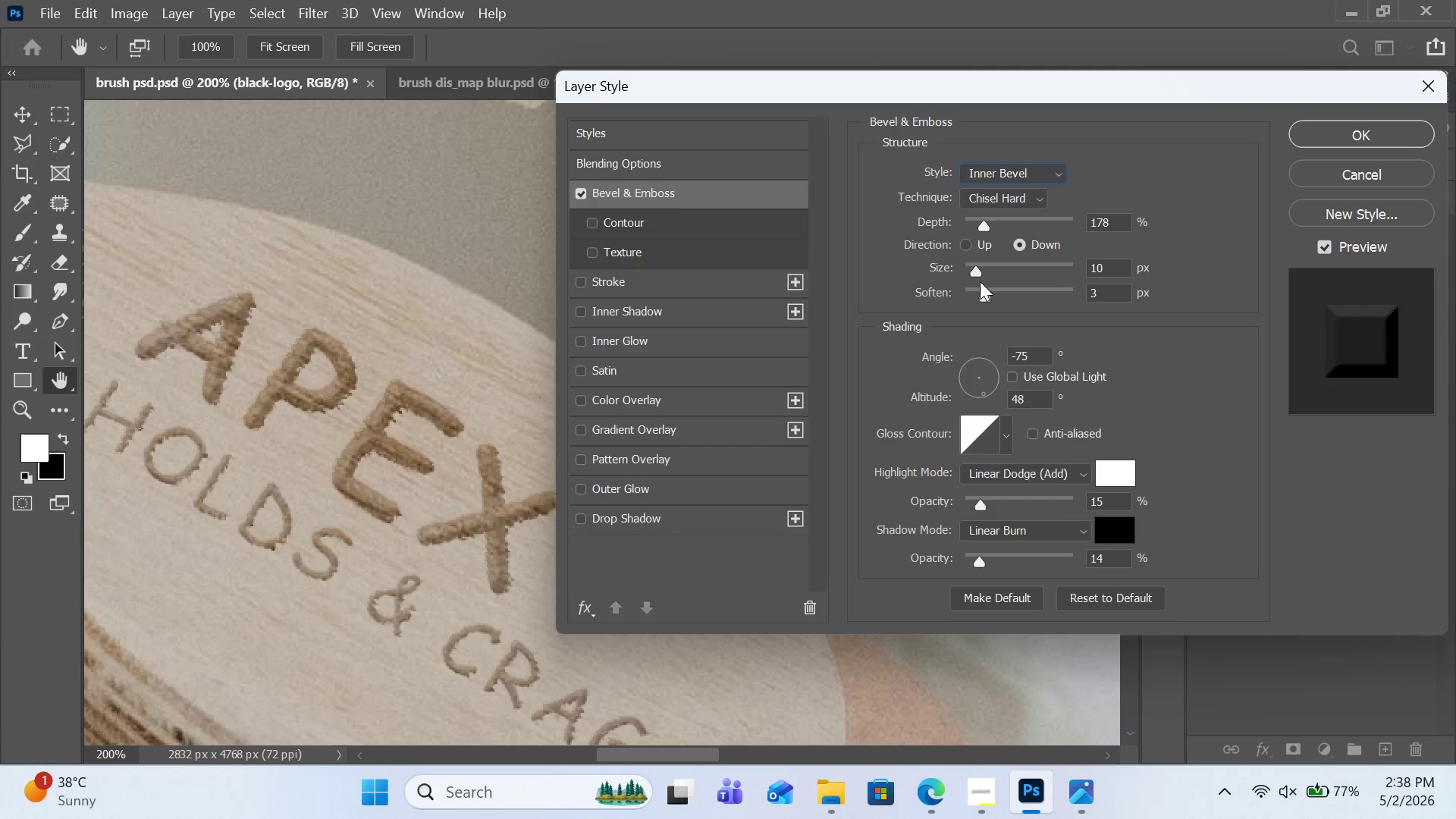 
left_click([981, 249])
 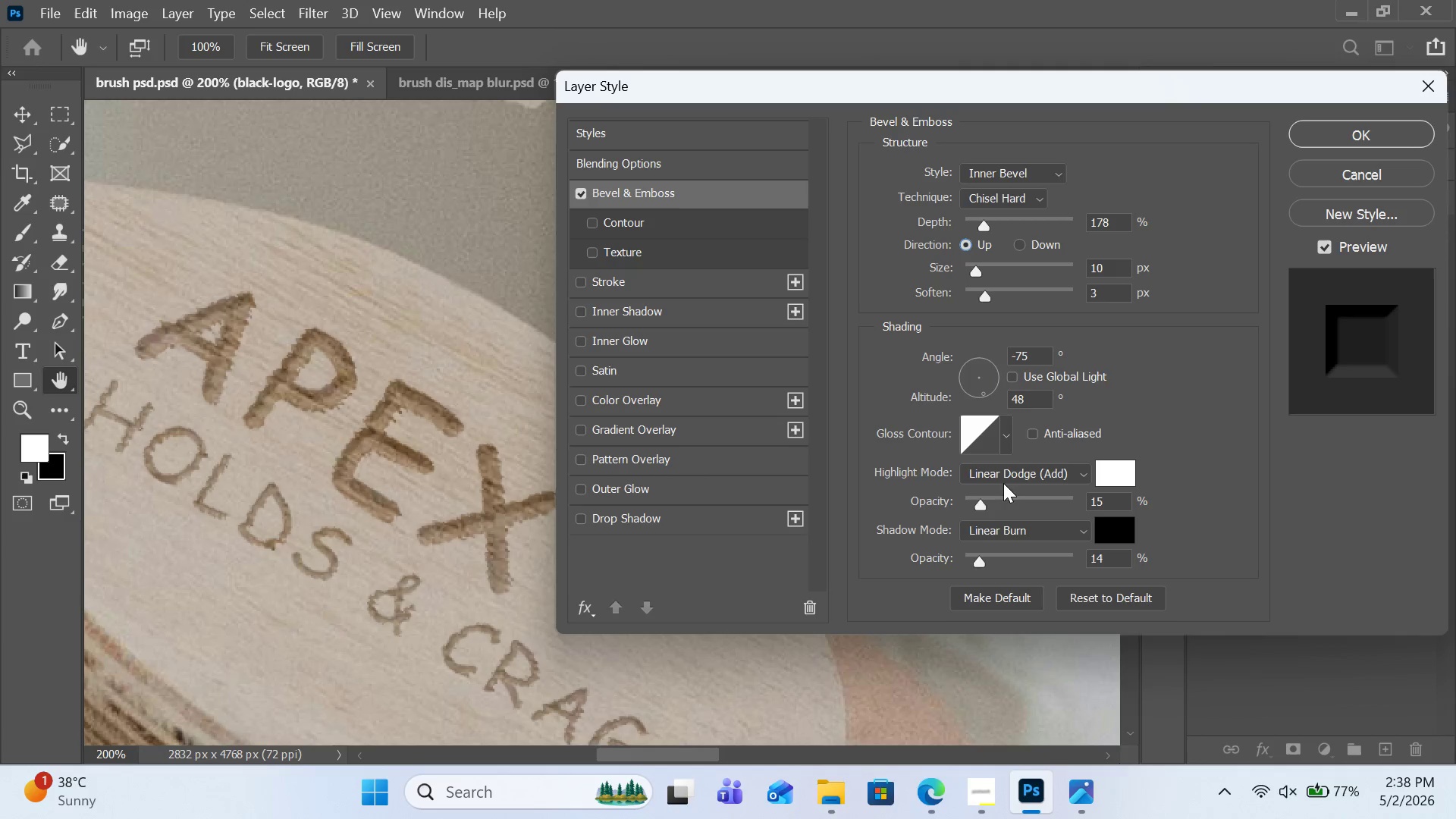 
left_click([1001, 494])
 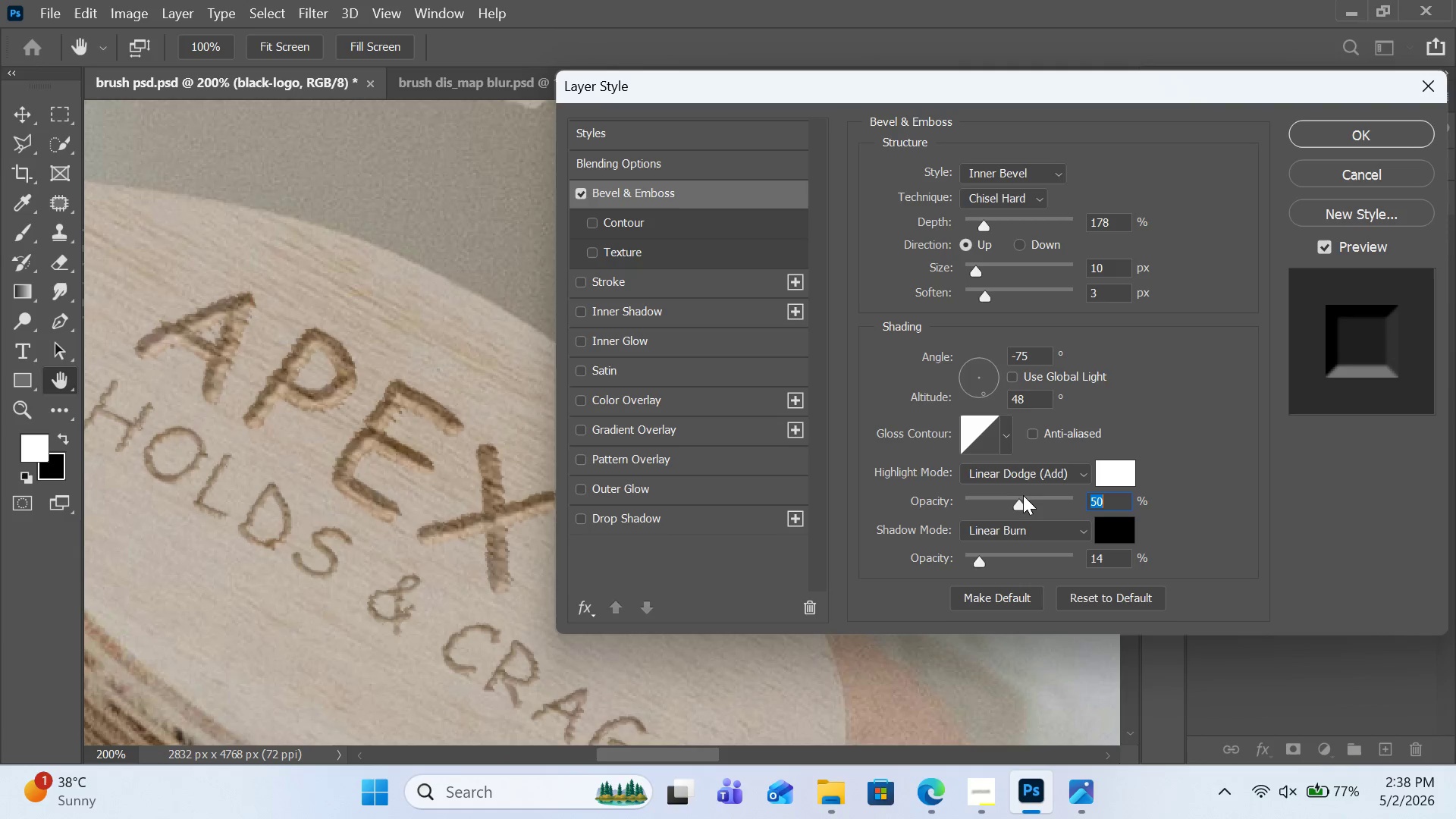 
double_click([1026, 496])
 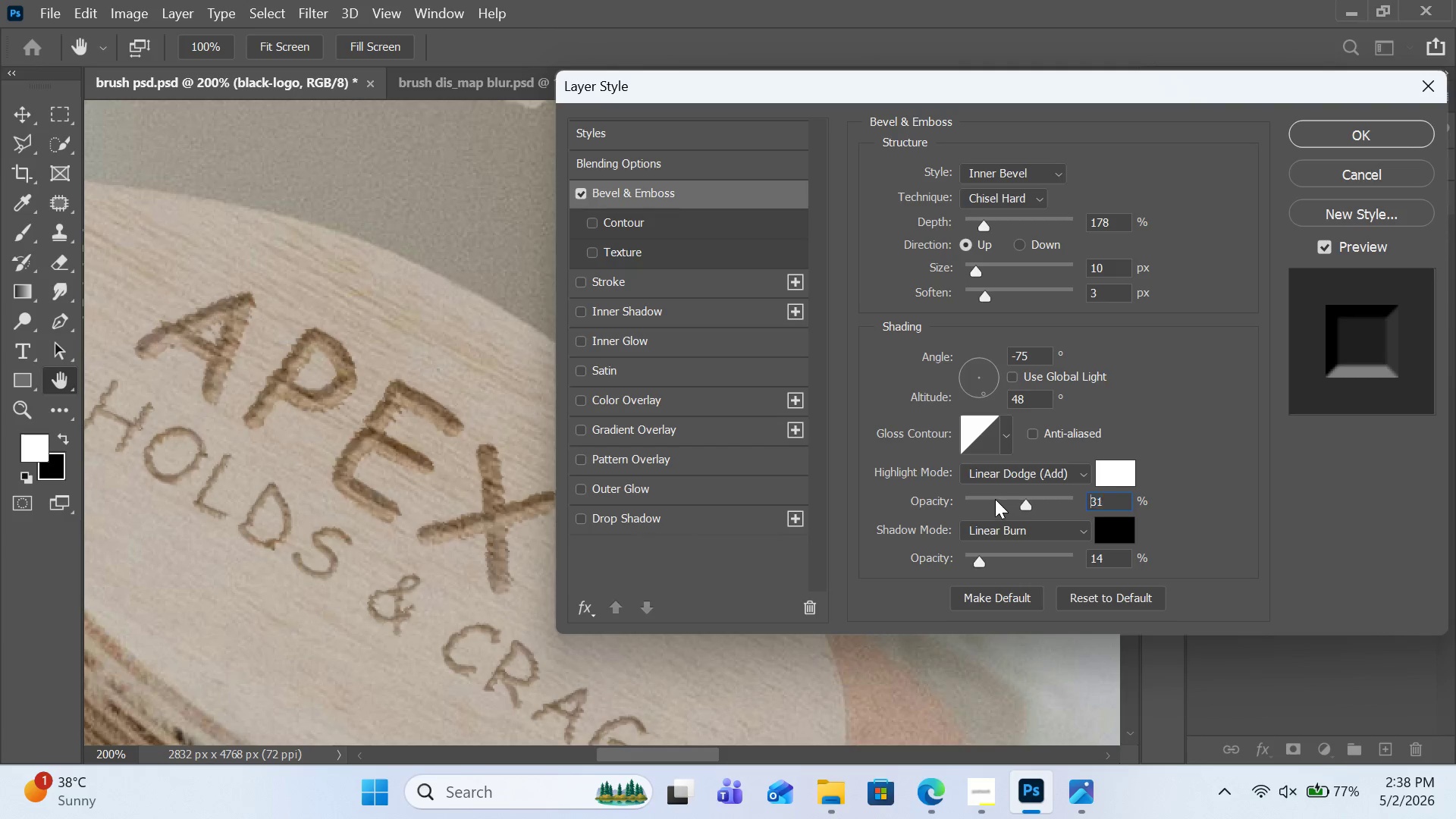 
double_click([981, 498])
 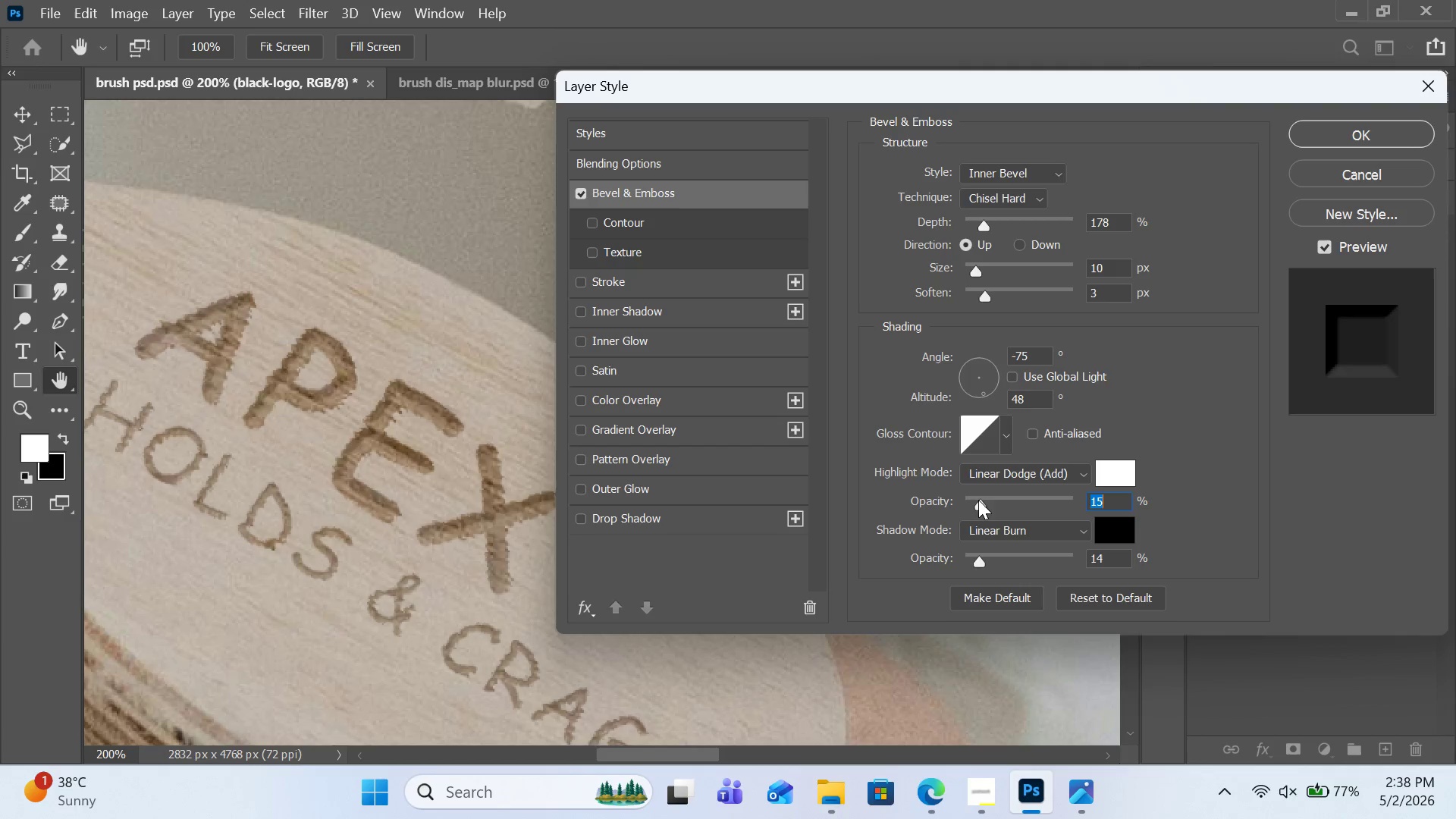 
triple_click([977, 500])
 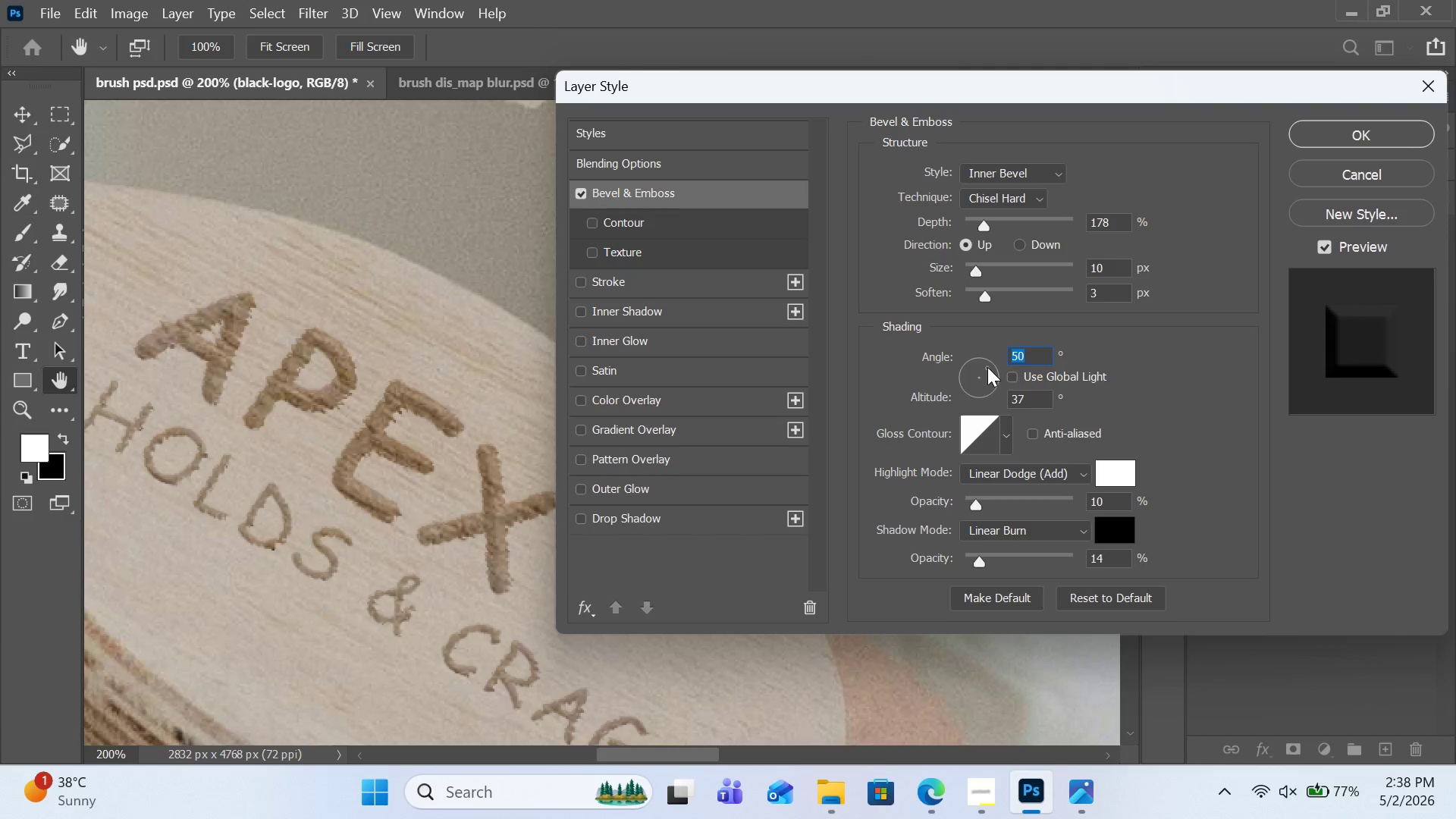 
wait(11.83)
 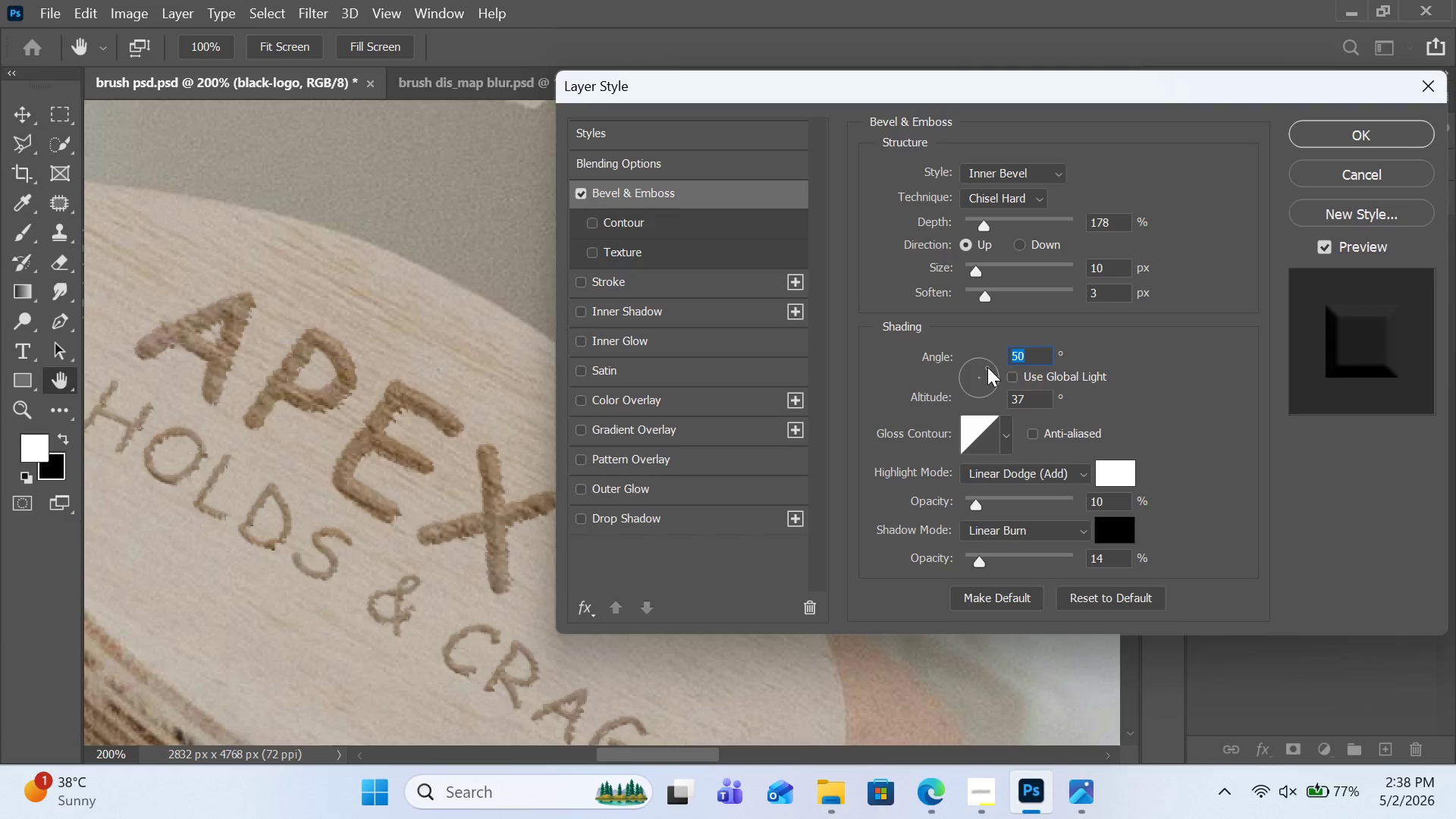 
left_click([1025, 223])
 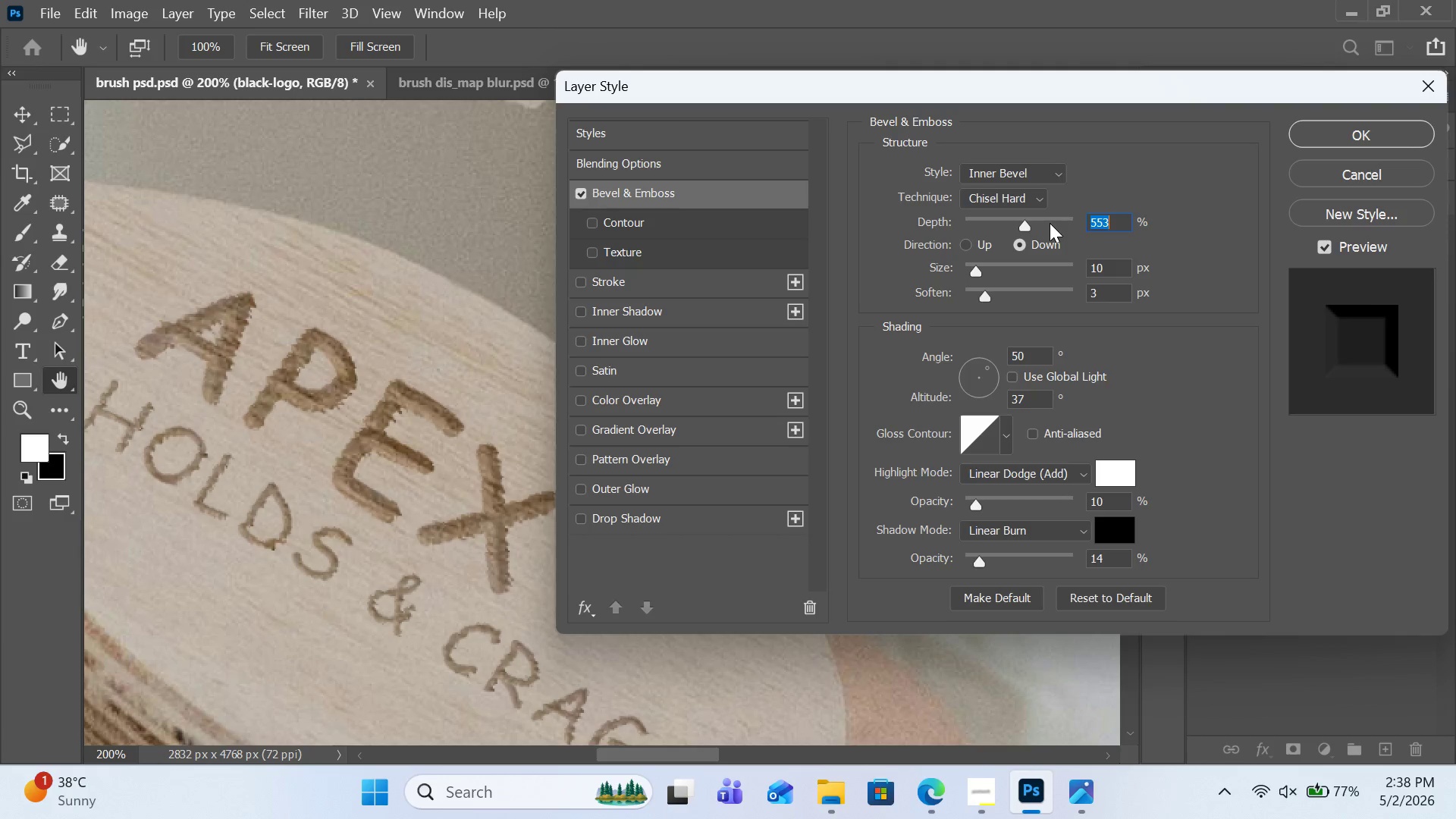 
left_click([1050, 223])
 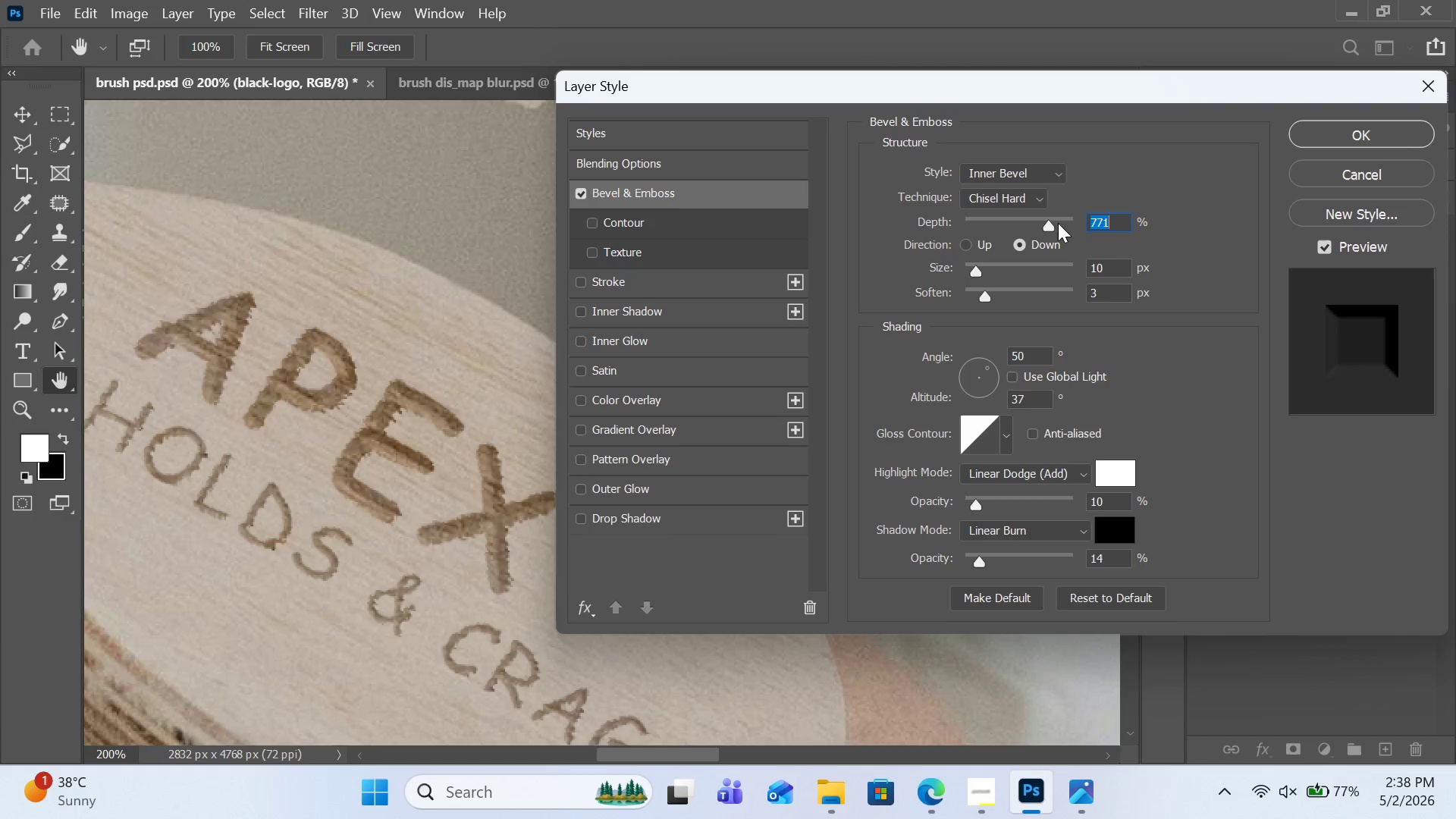 
left_click_drag(start_coordinate=[1059, 223], to_coordinate=[1070, 223])
 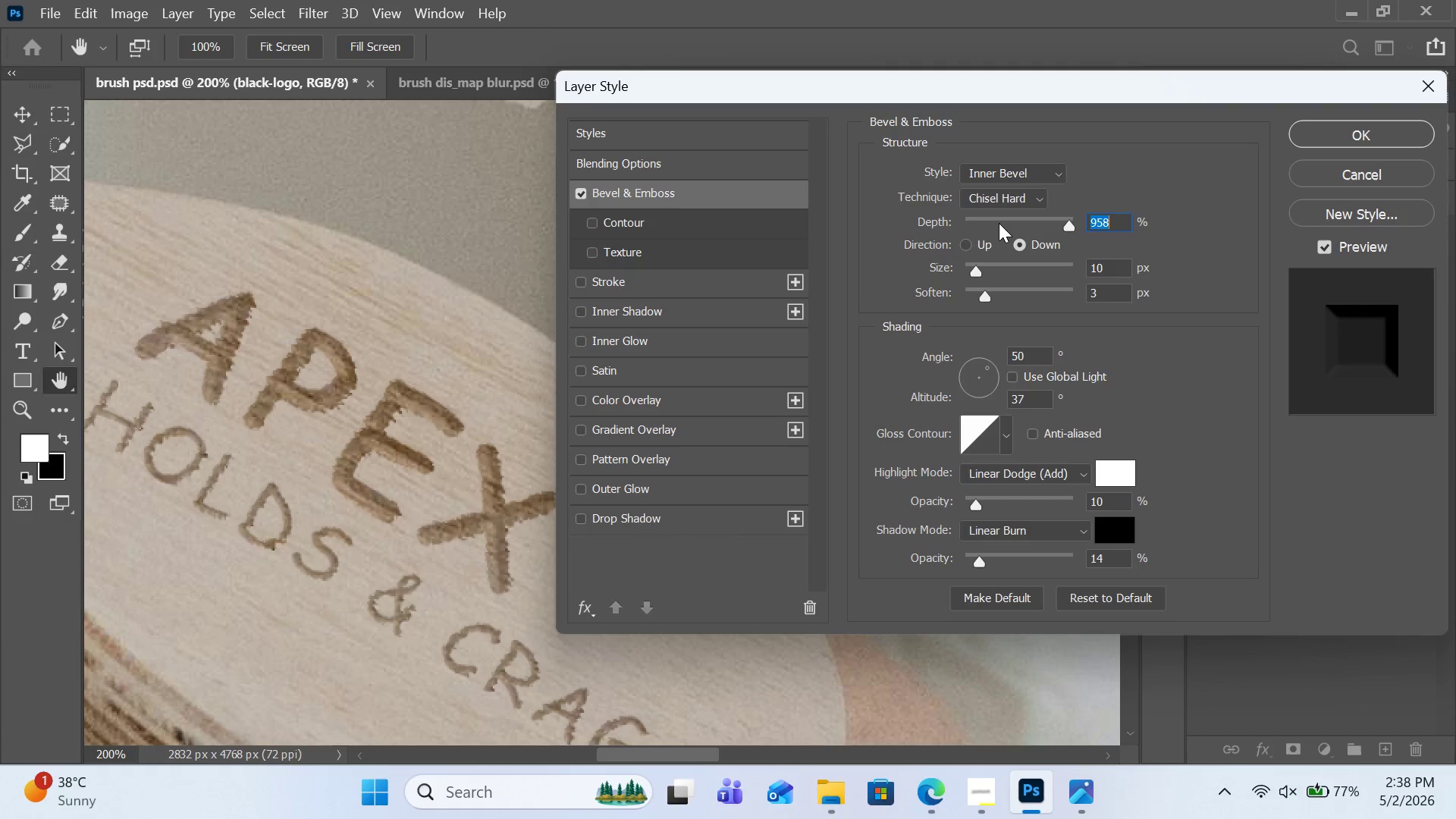 
left_click([999, 223])
 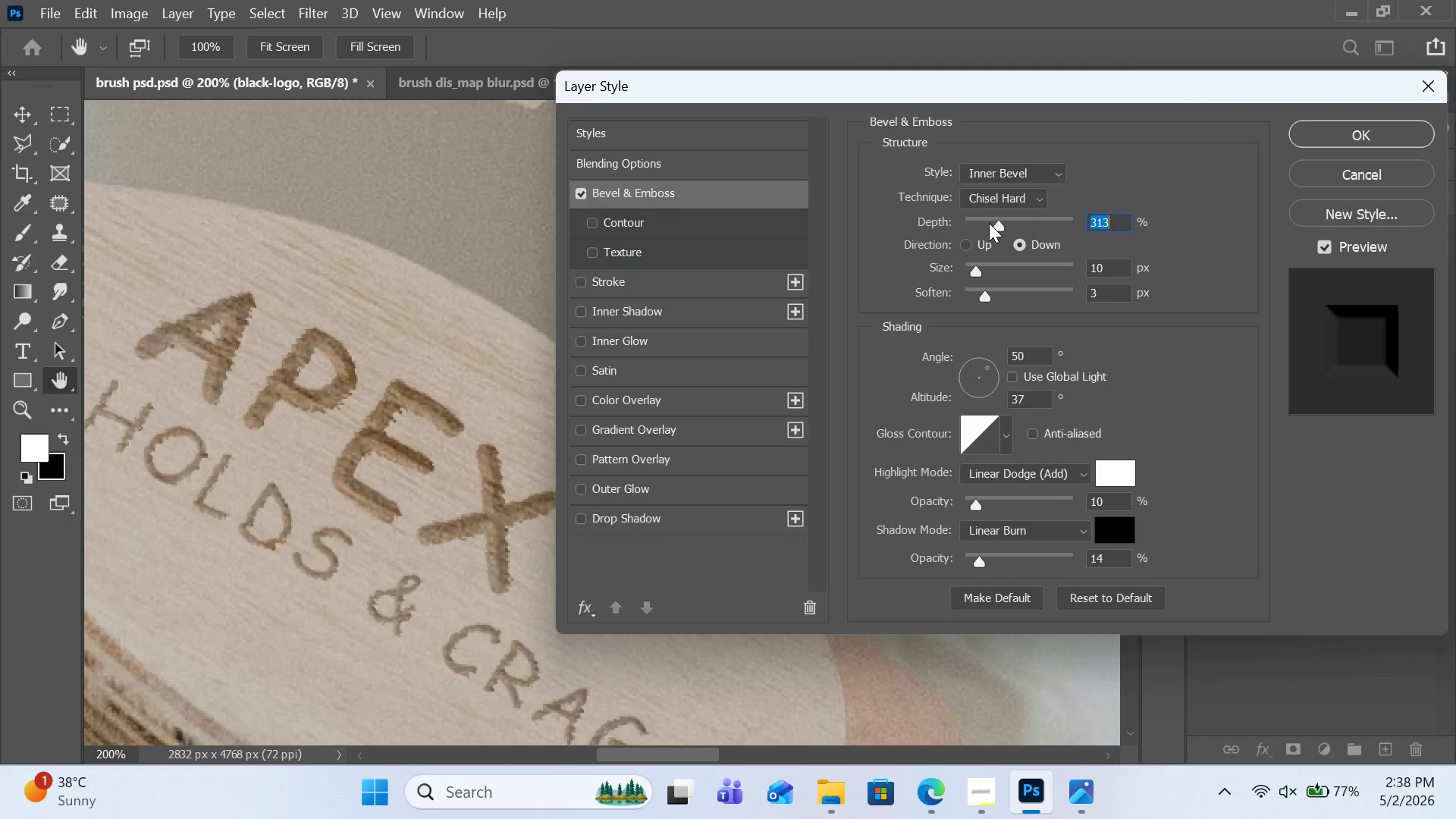 
left_click([989, 223])
 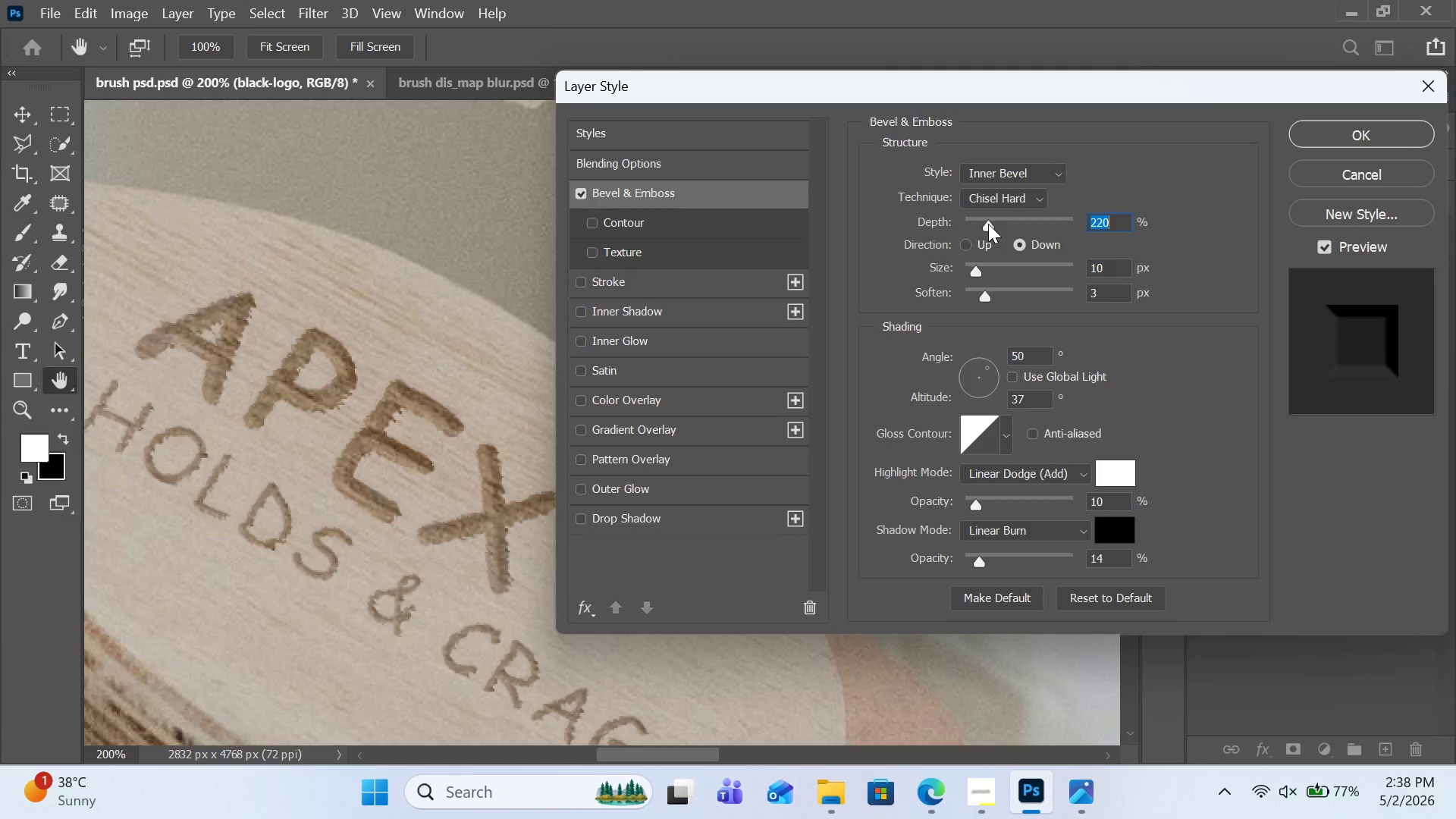 
left_click([988, 224])
 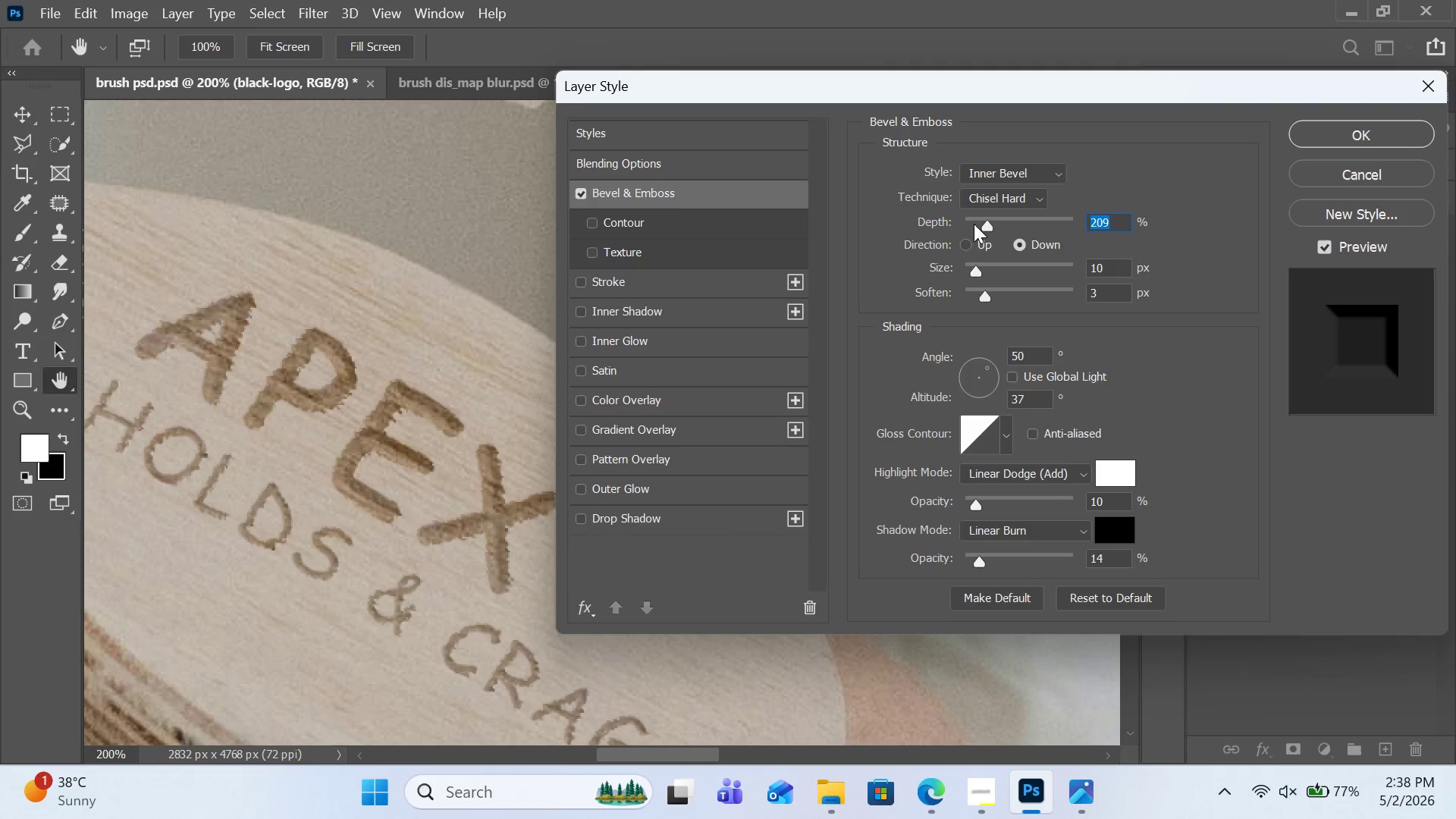 
left_click([974, 224])
 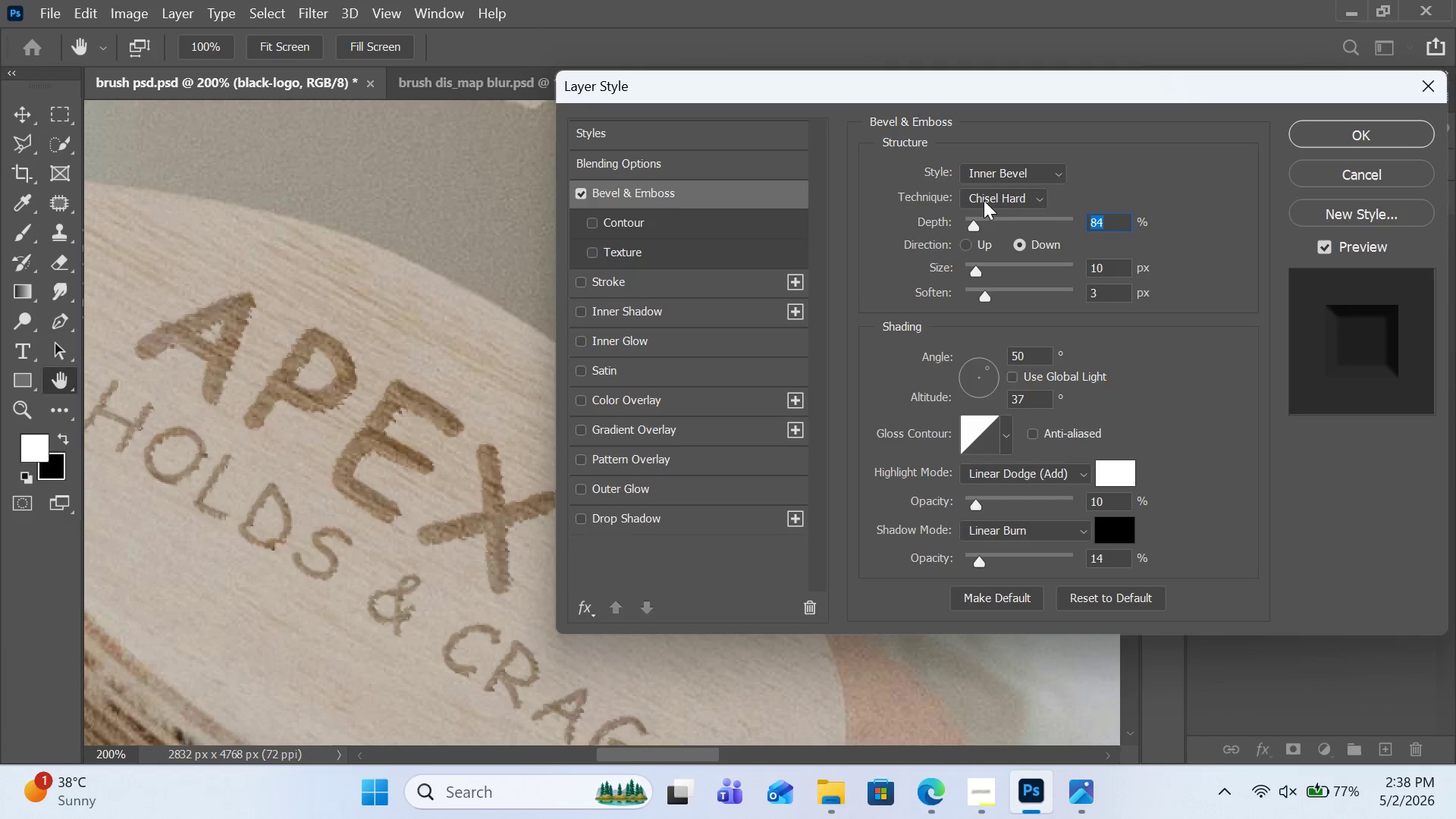 
left_click([984, 200])
 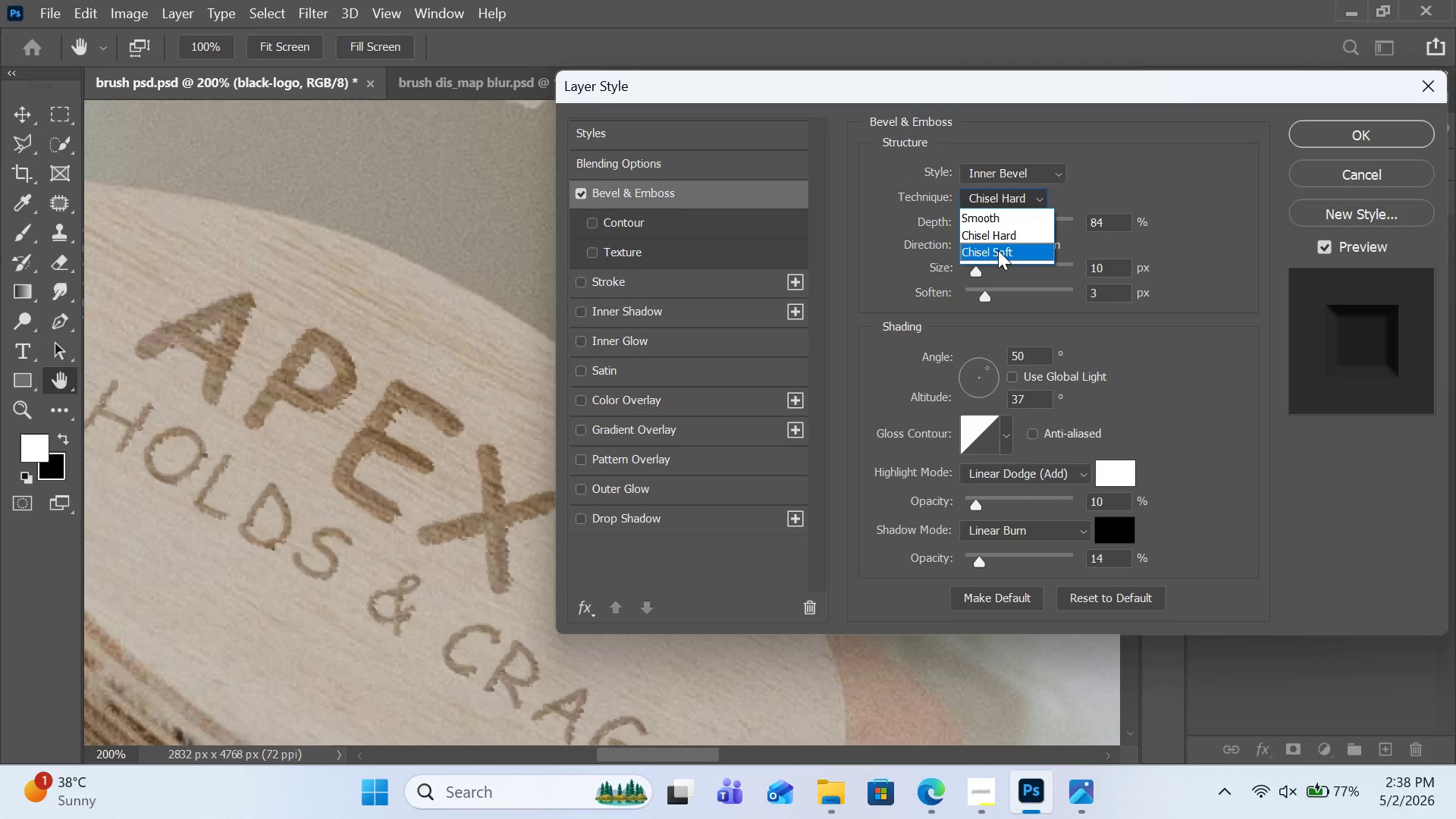 
left_click([998, 250])
 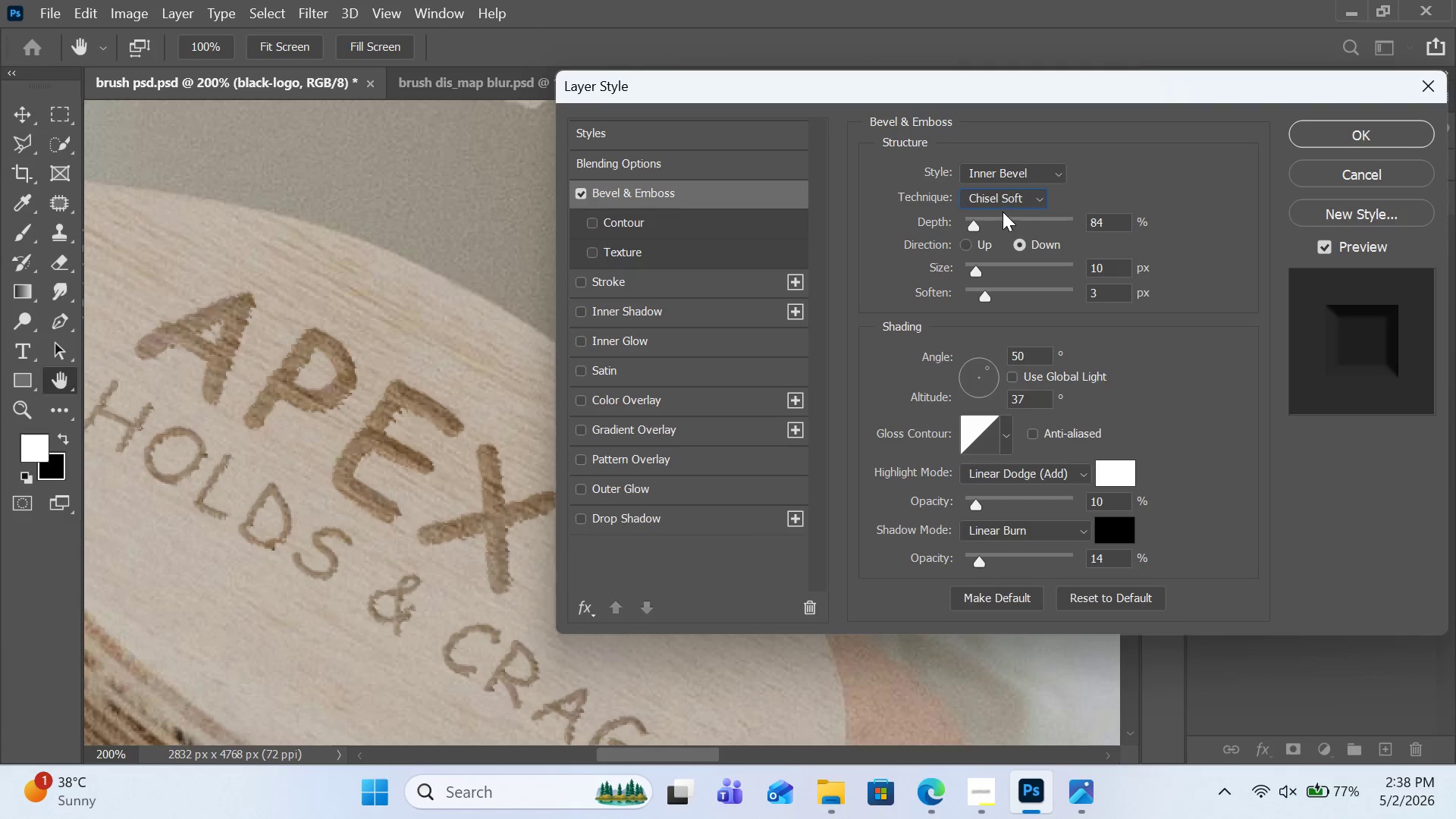 
left_click([1004, 203])
 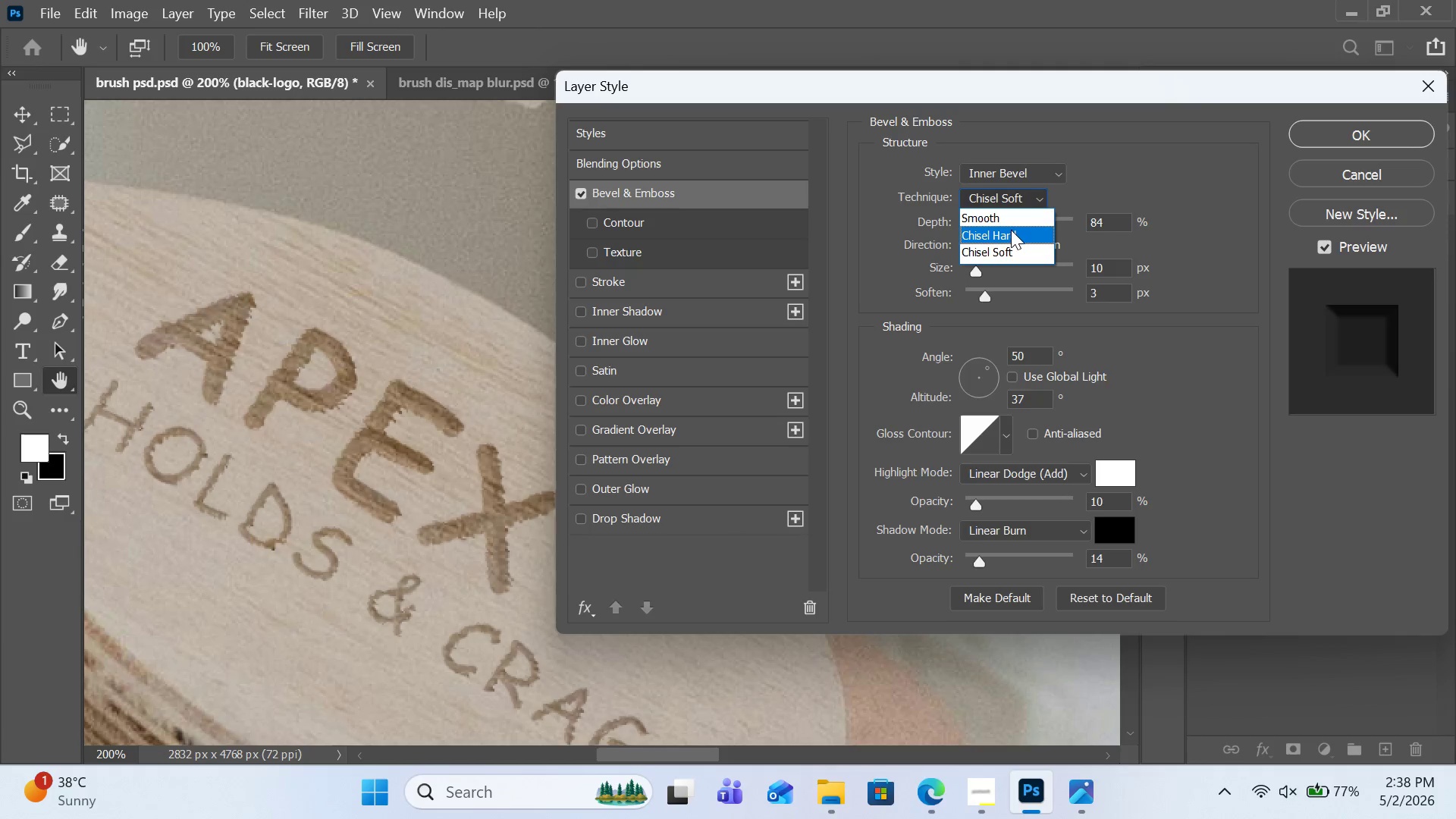 
left_click([1011, 231])
 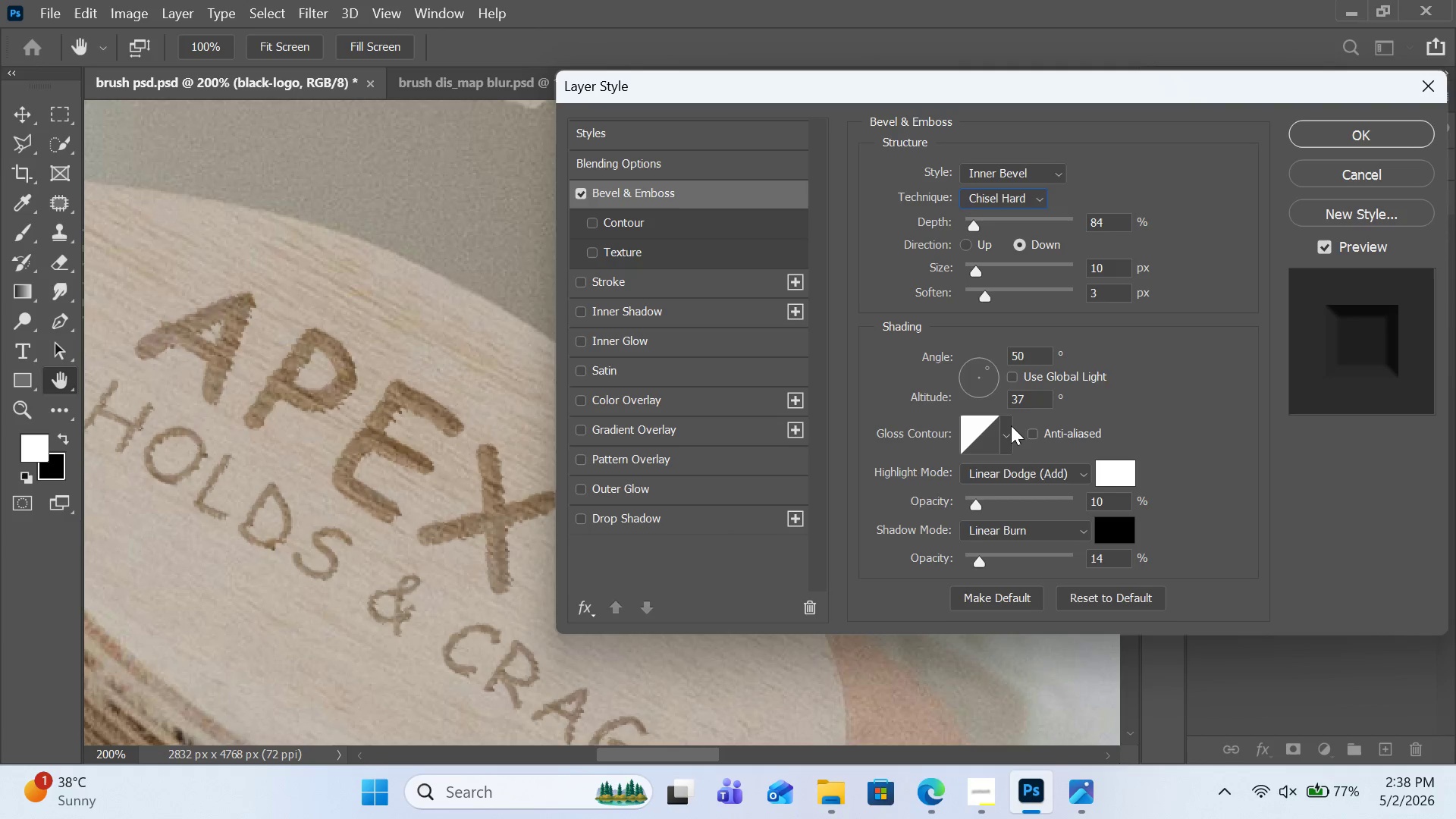 
double_click([1009, 432])
 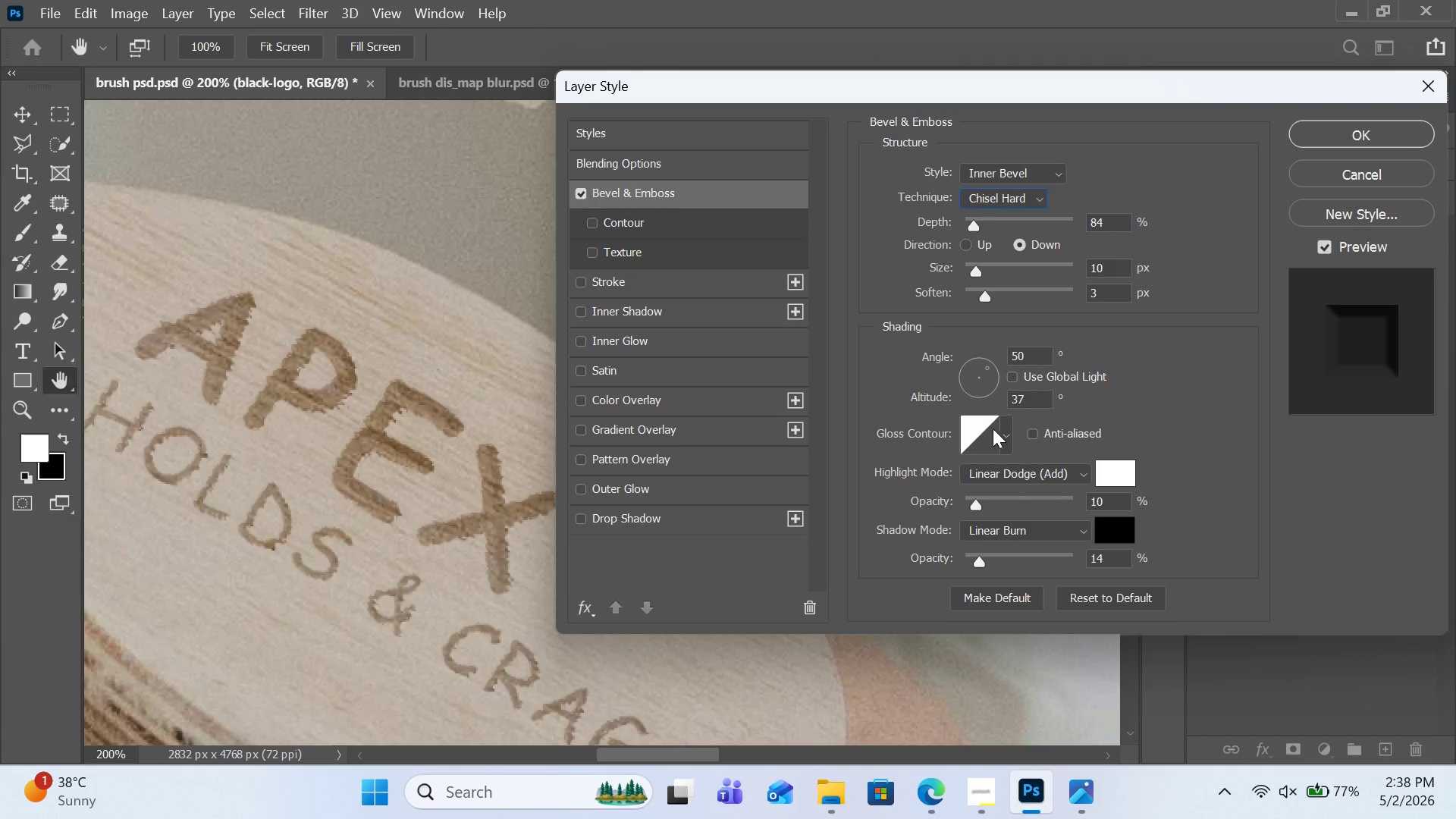 
left_click([1003, 428])
 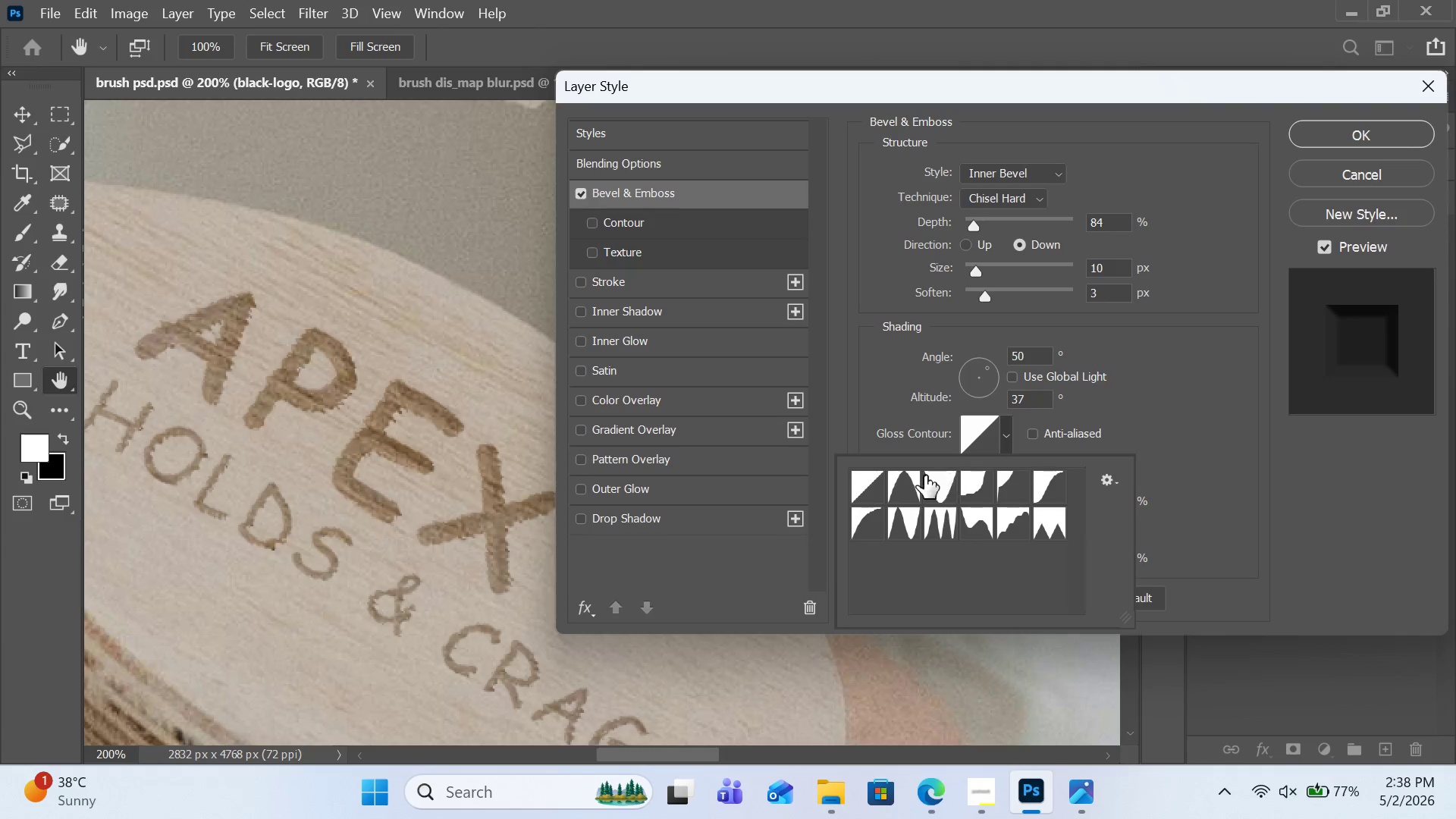 
left_click([913, 482])
 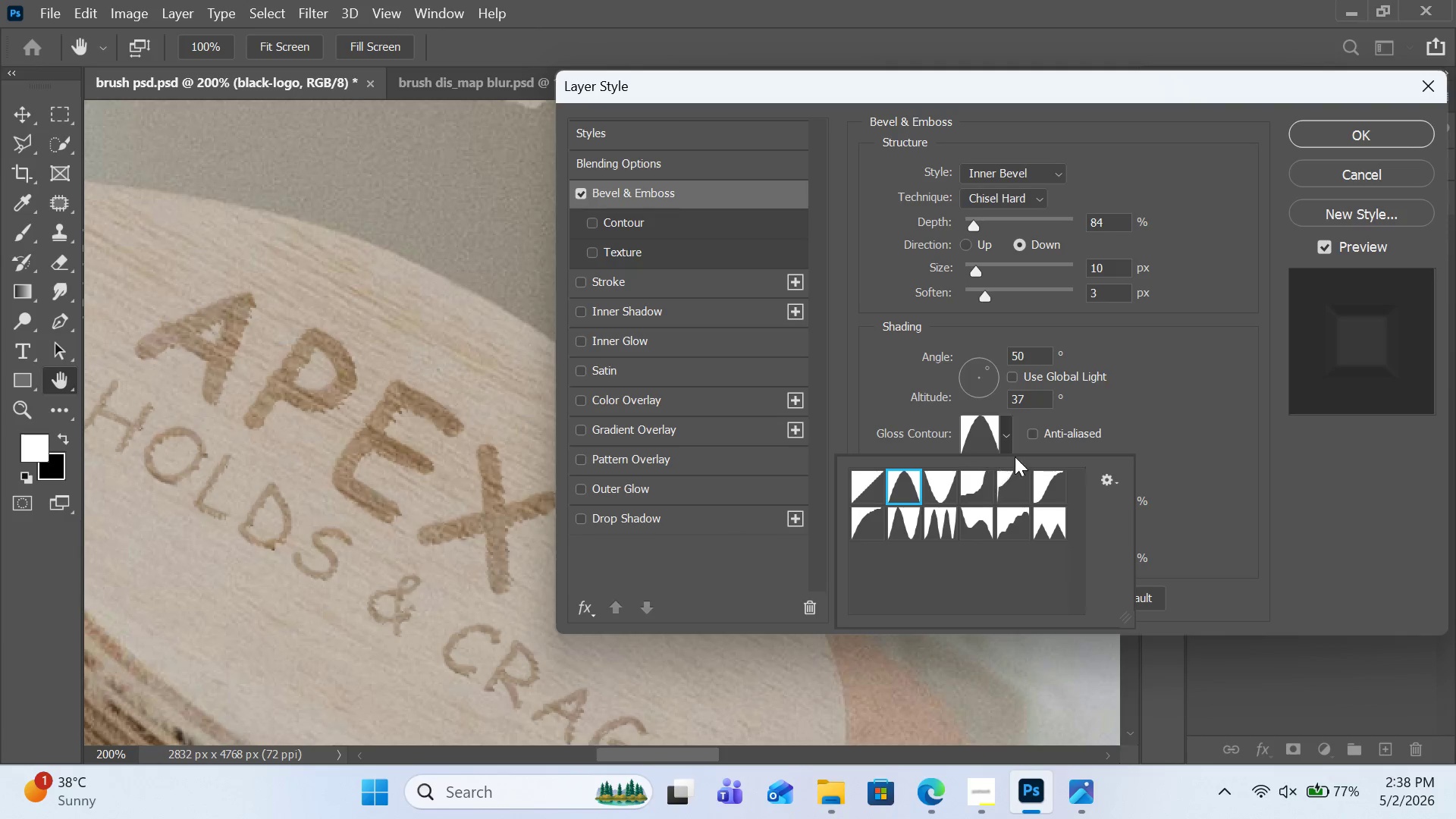 
left_click([1037, 431])
 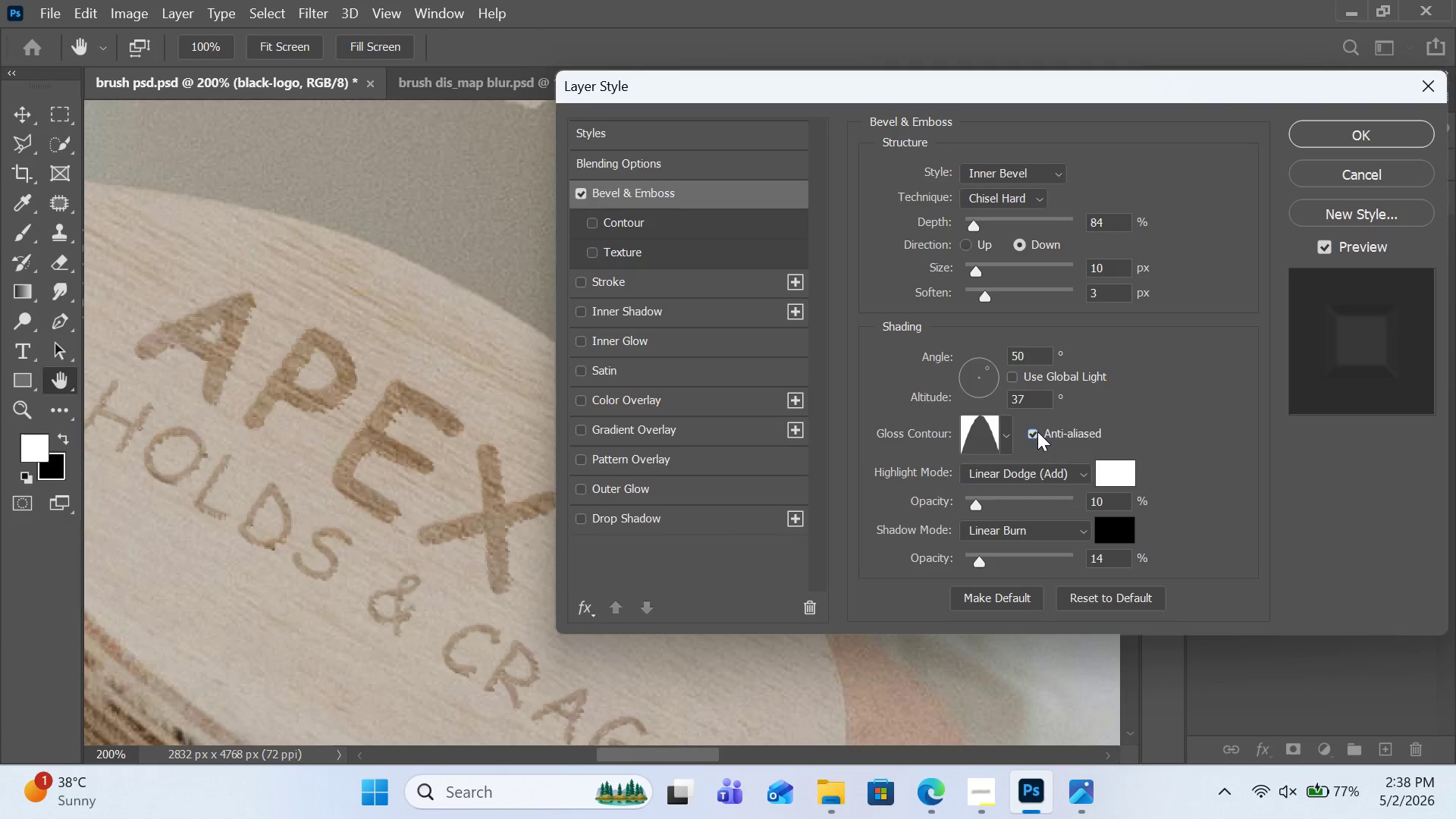 
left_click([1037, 431])
 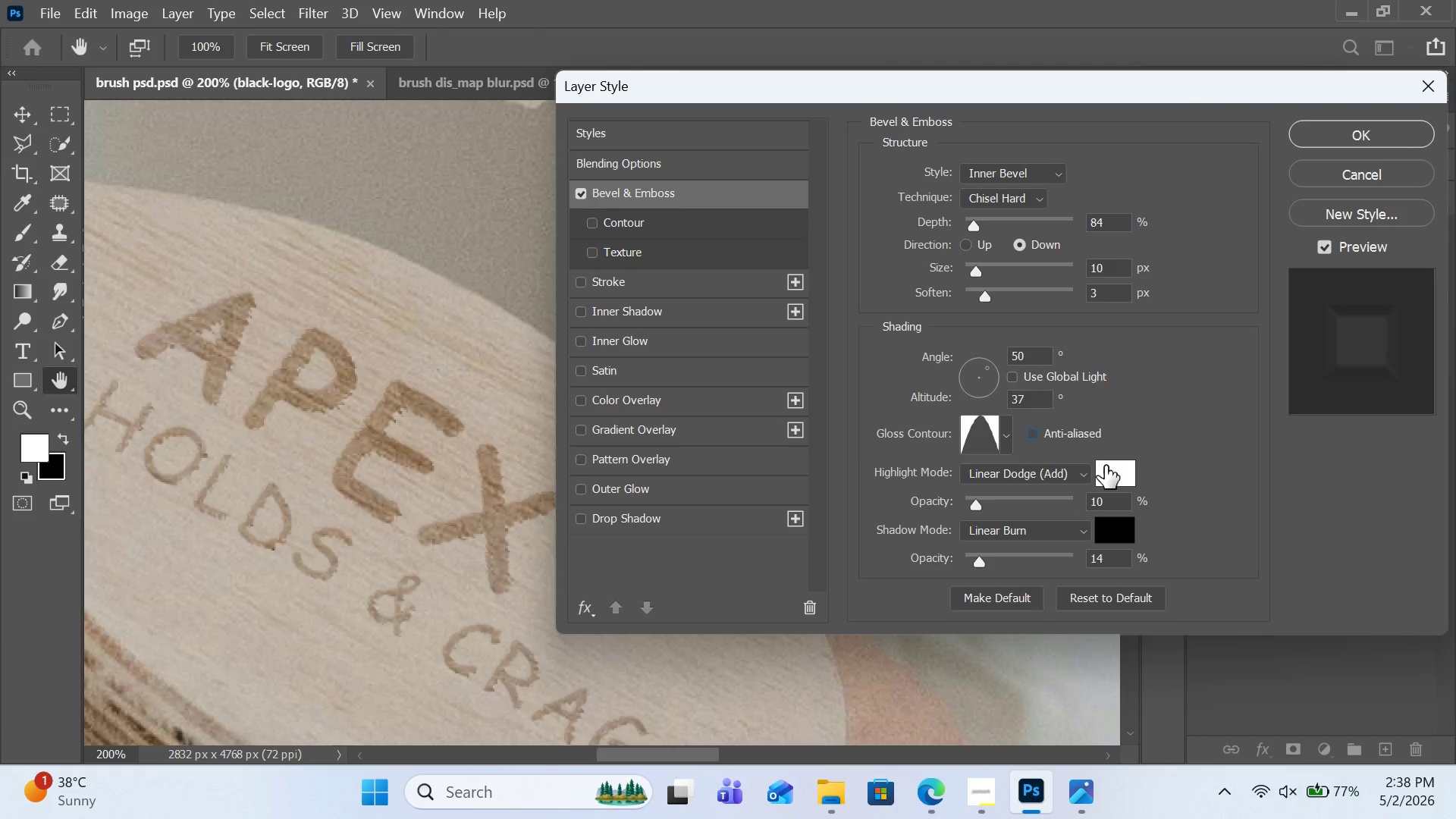 
left_click([1078, 473])
 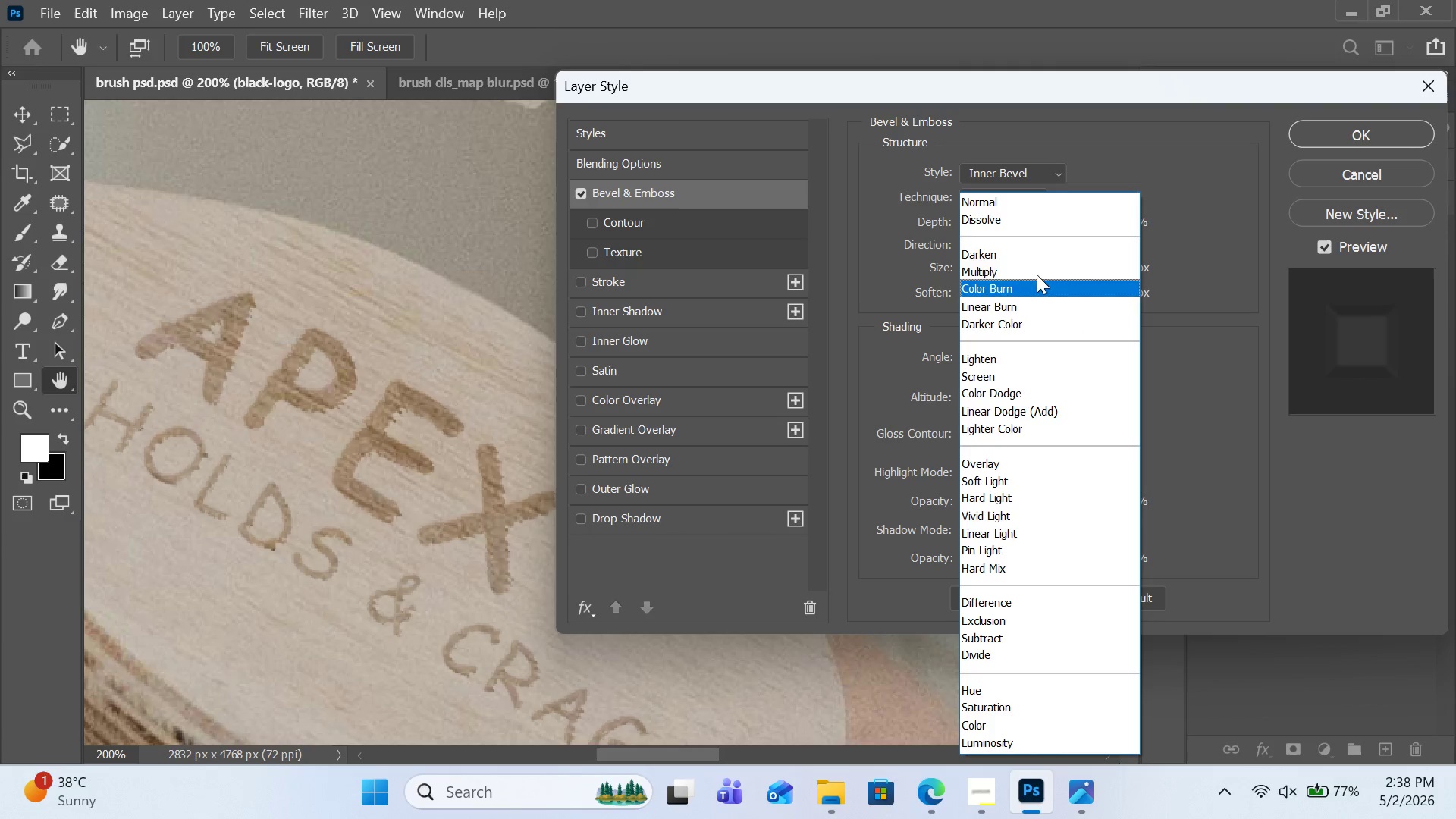 
double_click([1037, 290])
 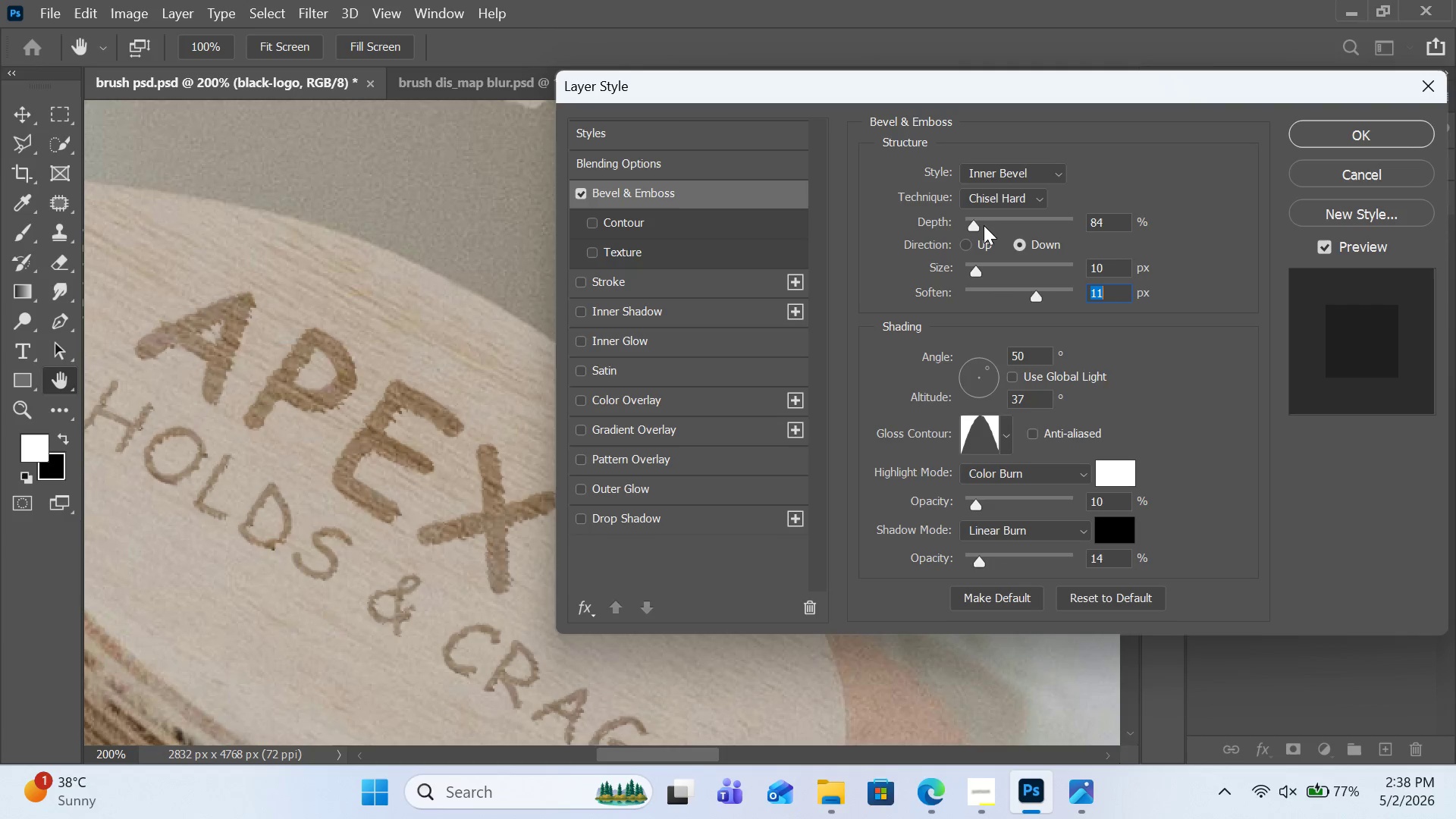 
left_click([1003, 467])
 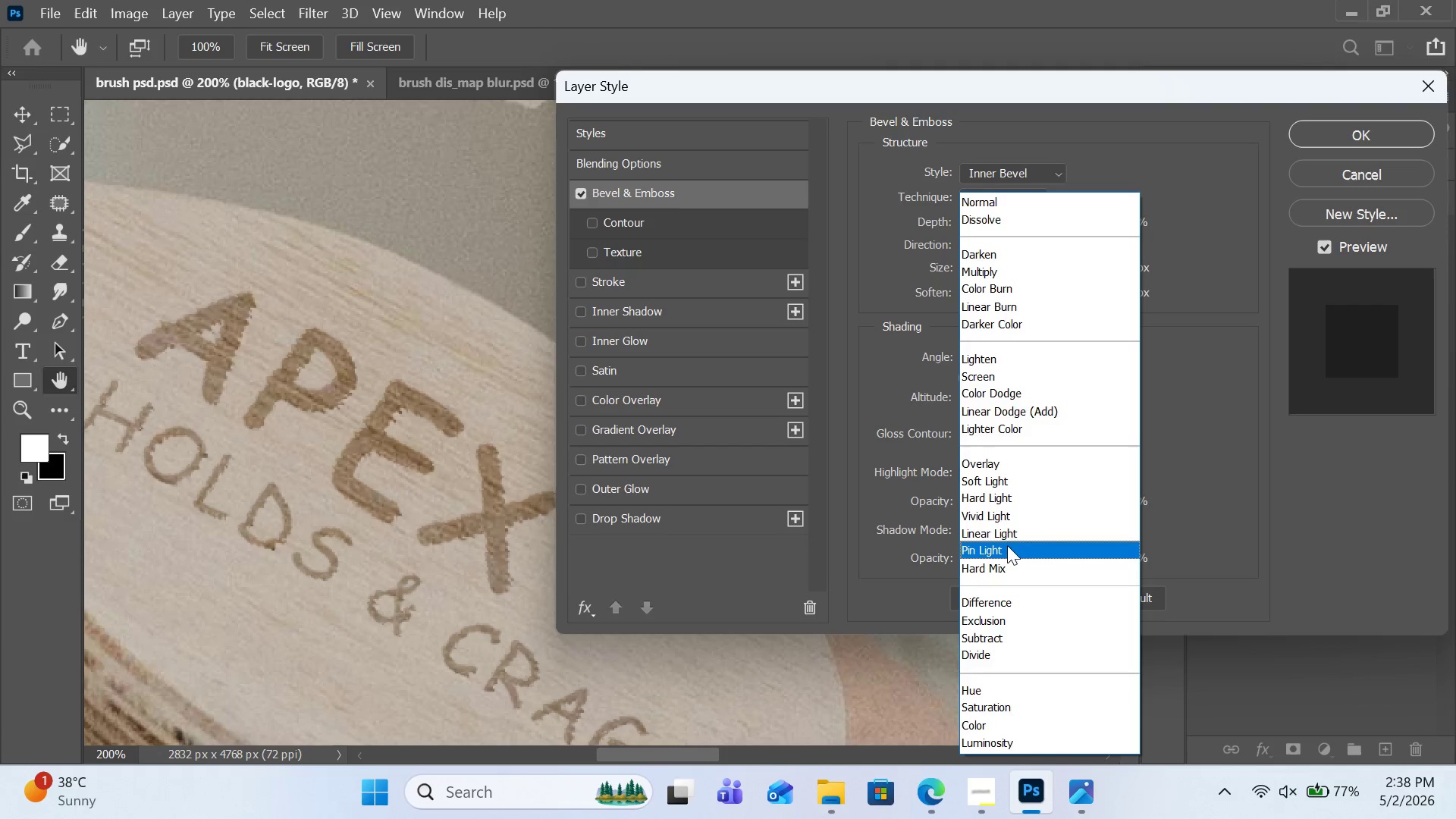 
double_click([1009, 560])
 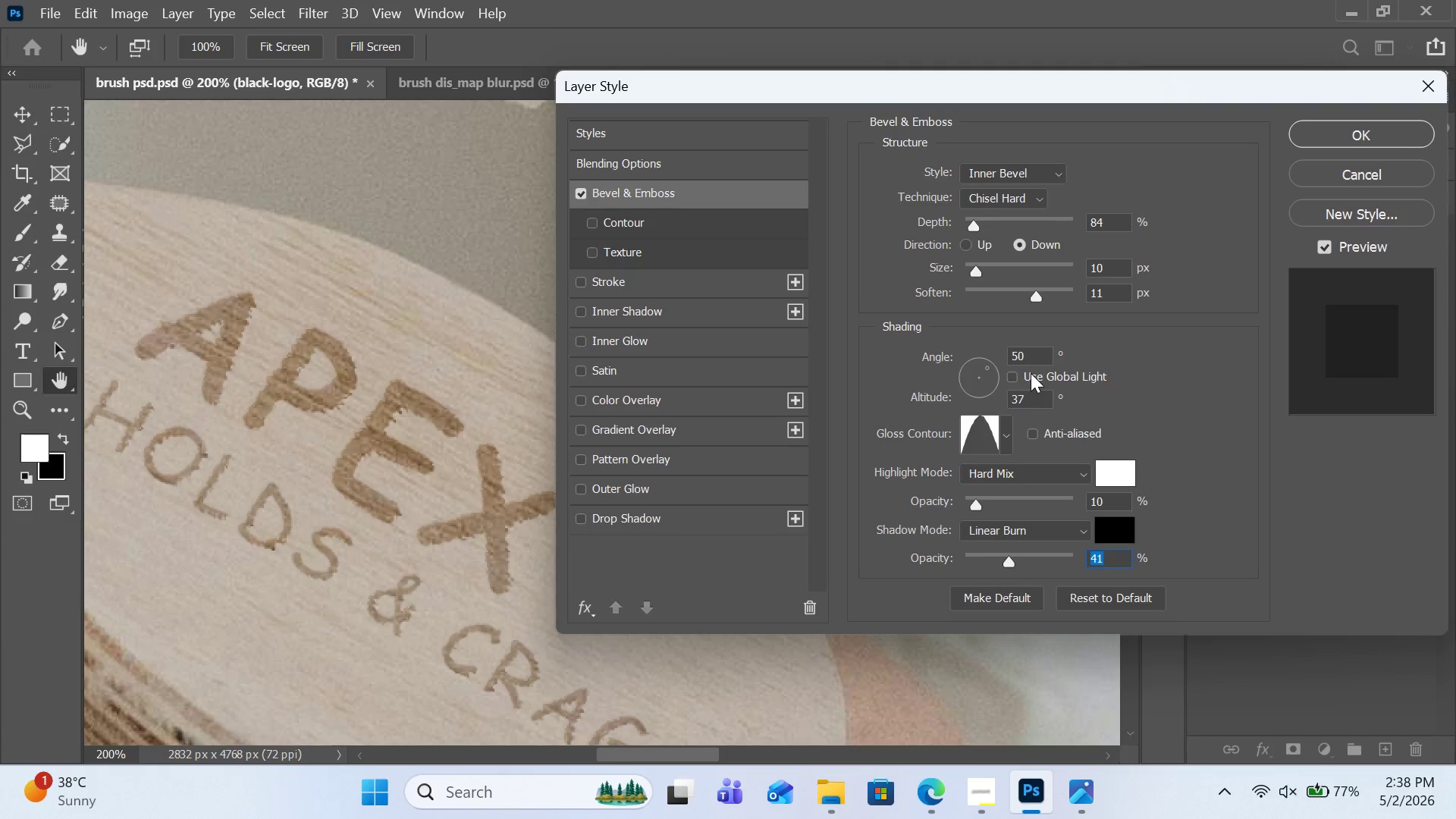 
left_click([1024, 475])
 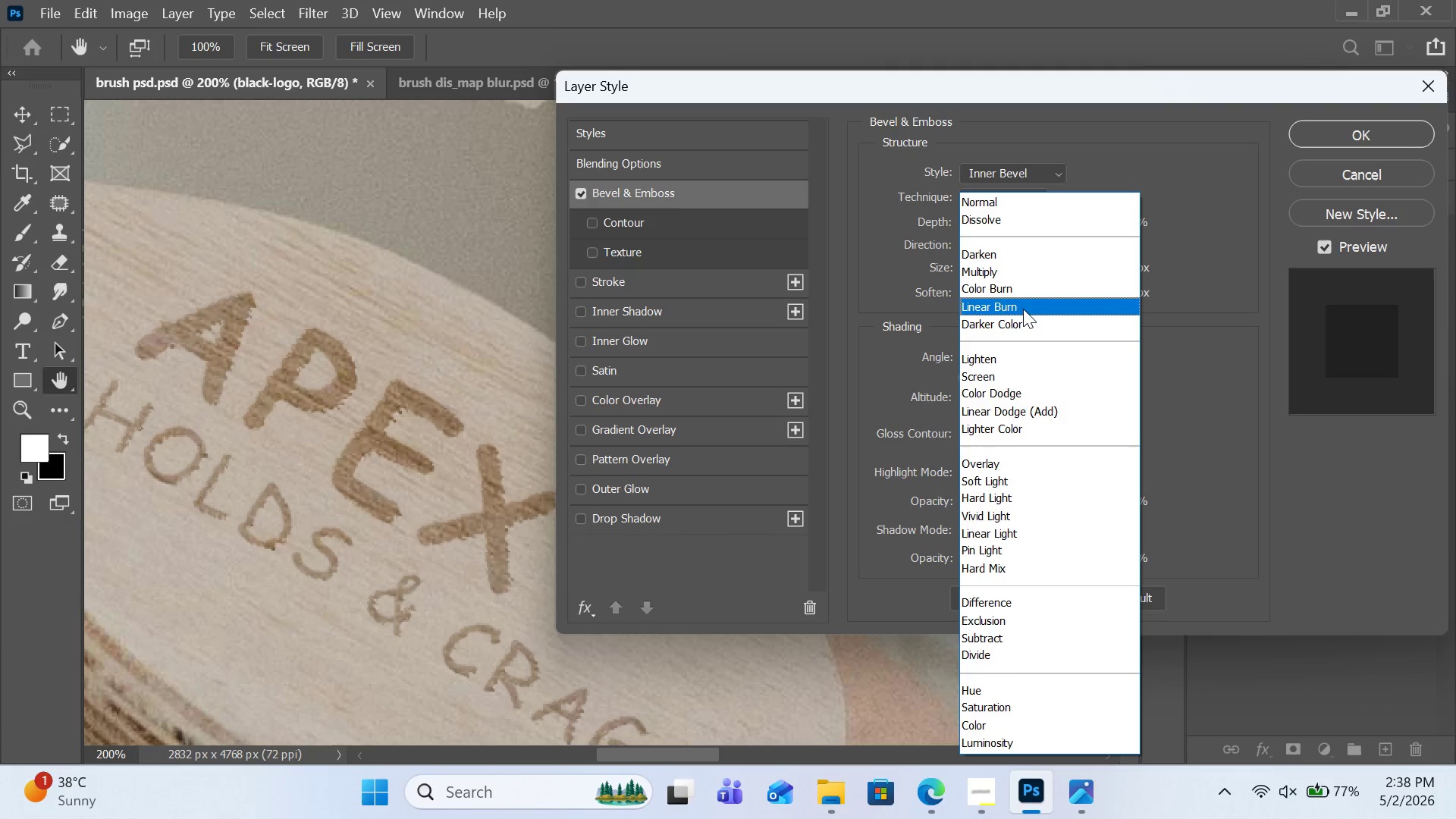 
left_click([1024, 316])
 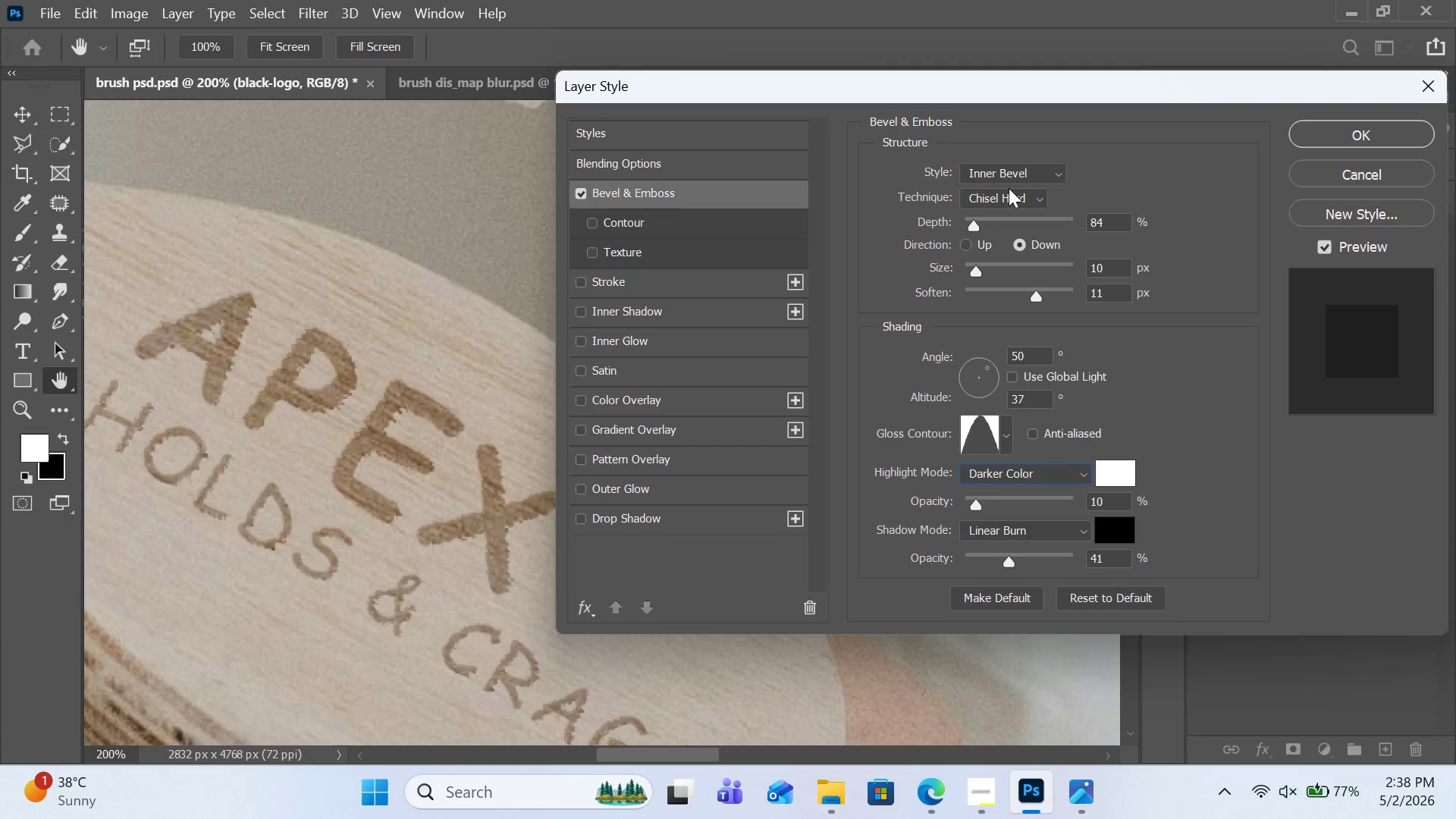 
left_click([990, 215])
 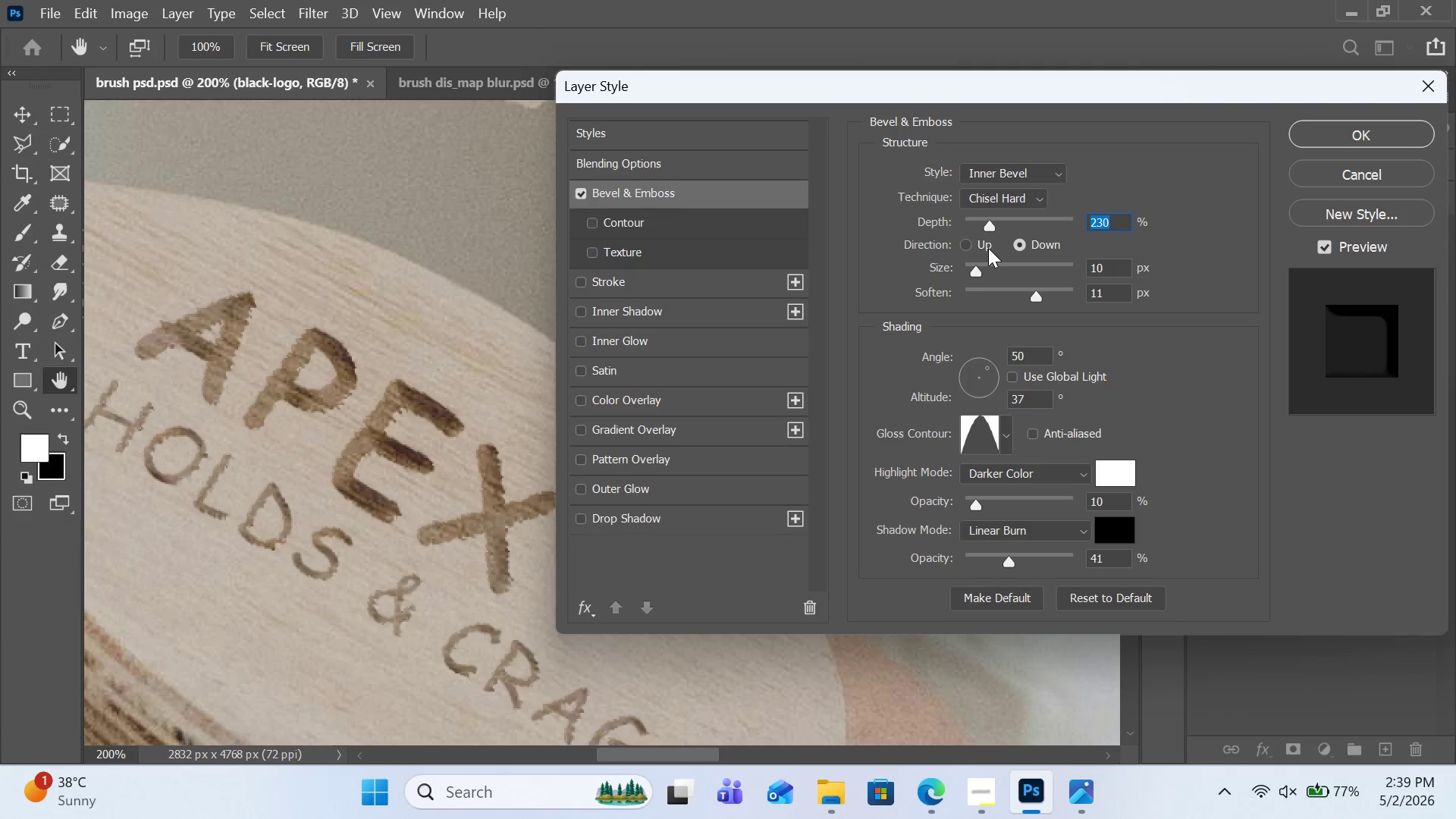 
double_click([999, 225])
 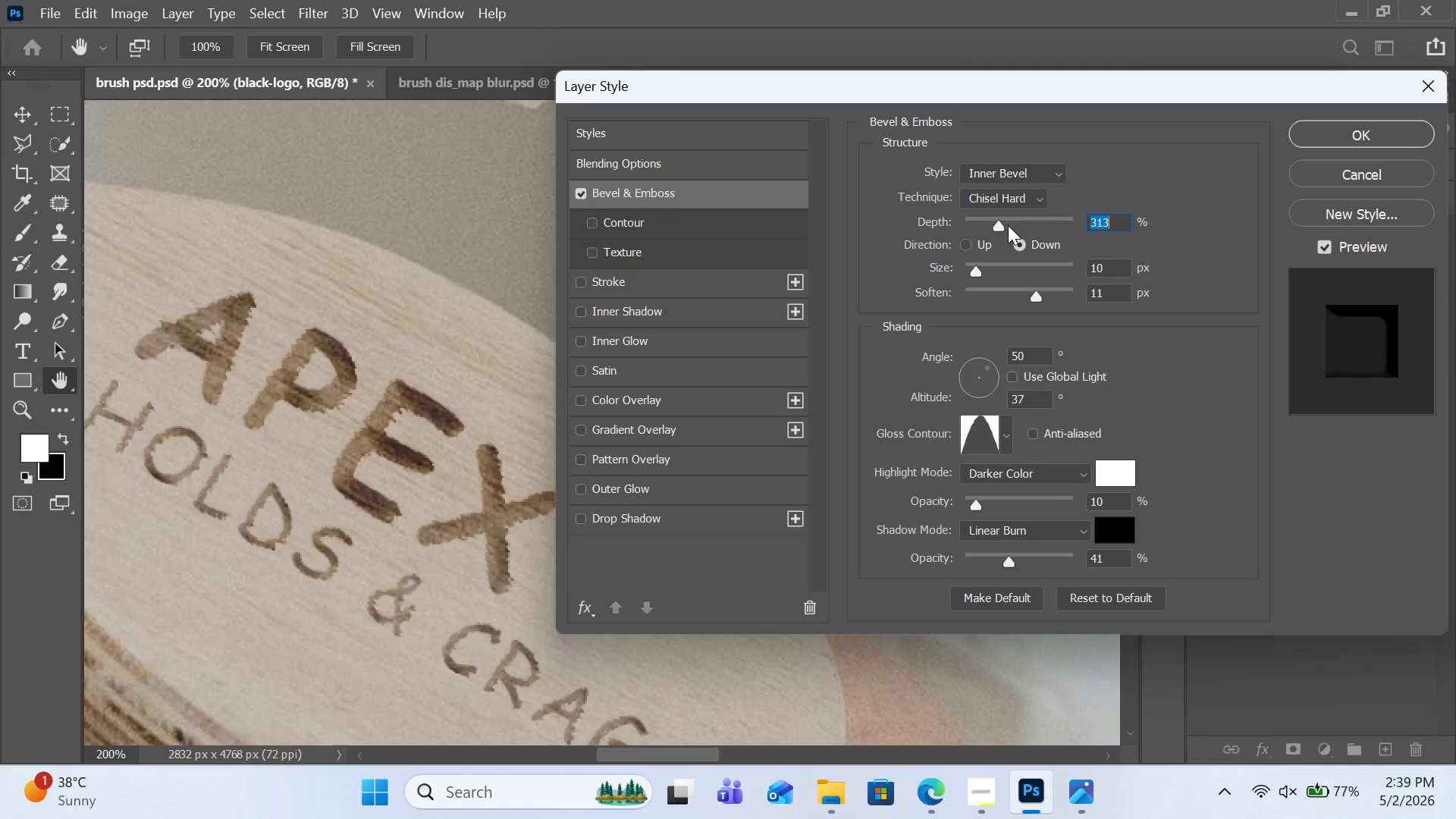 
triple_click([1008, 225])
 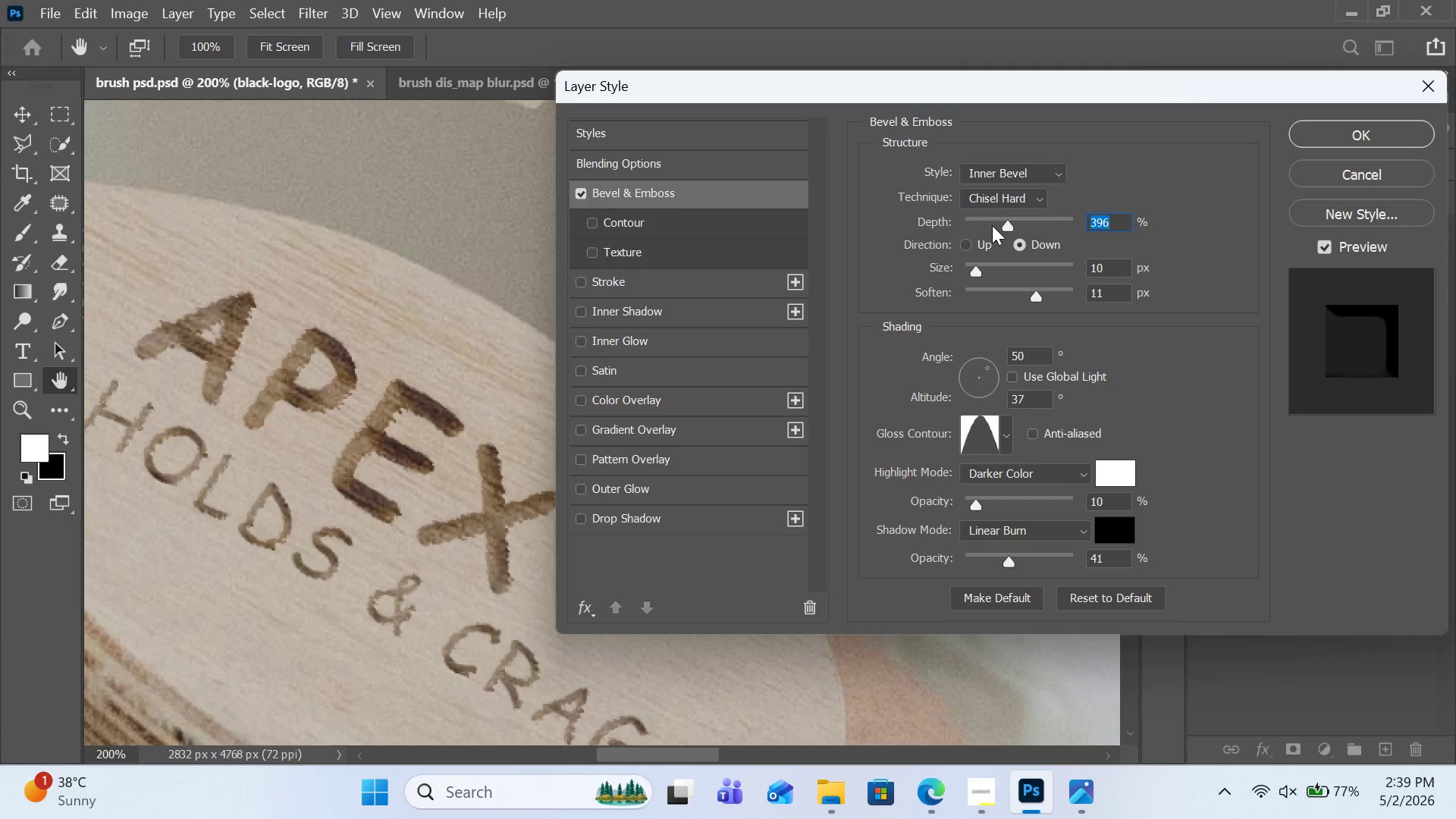 
left_click([1001, 221])
 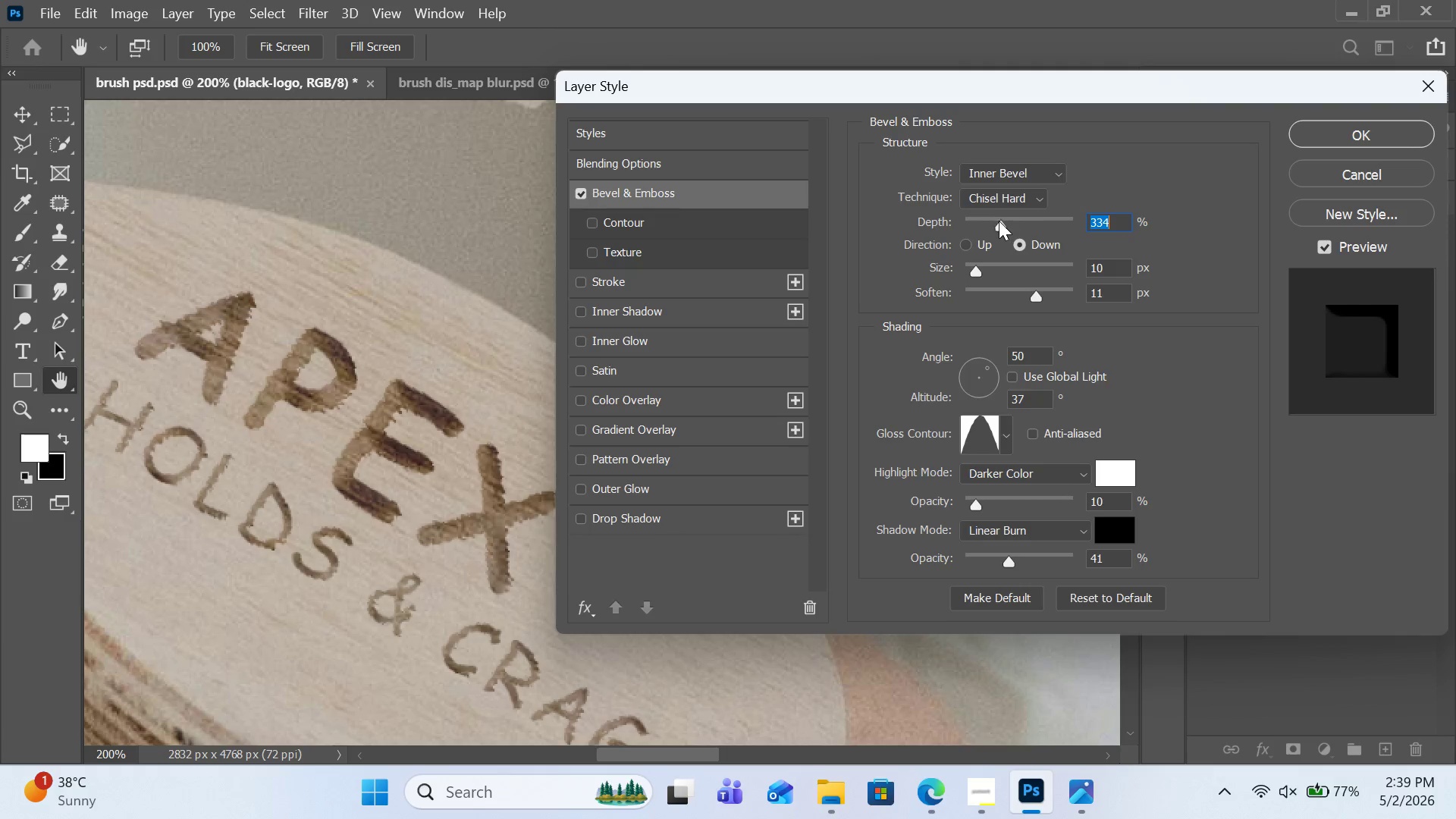 
left_click([999, 221])
 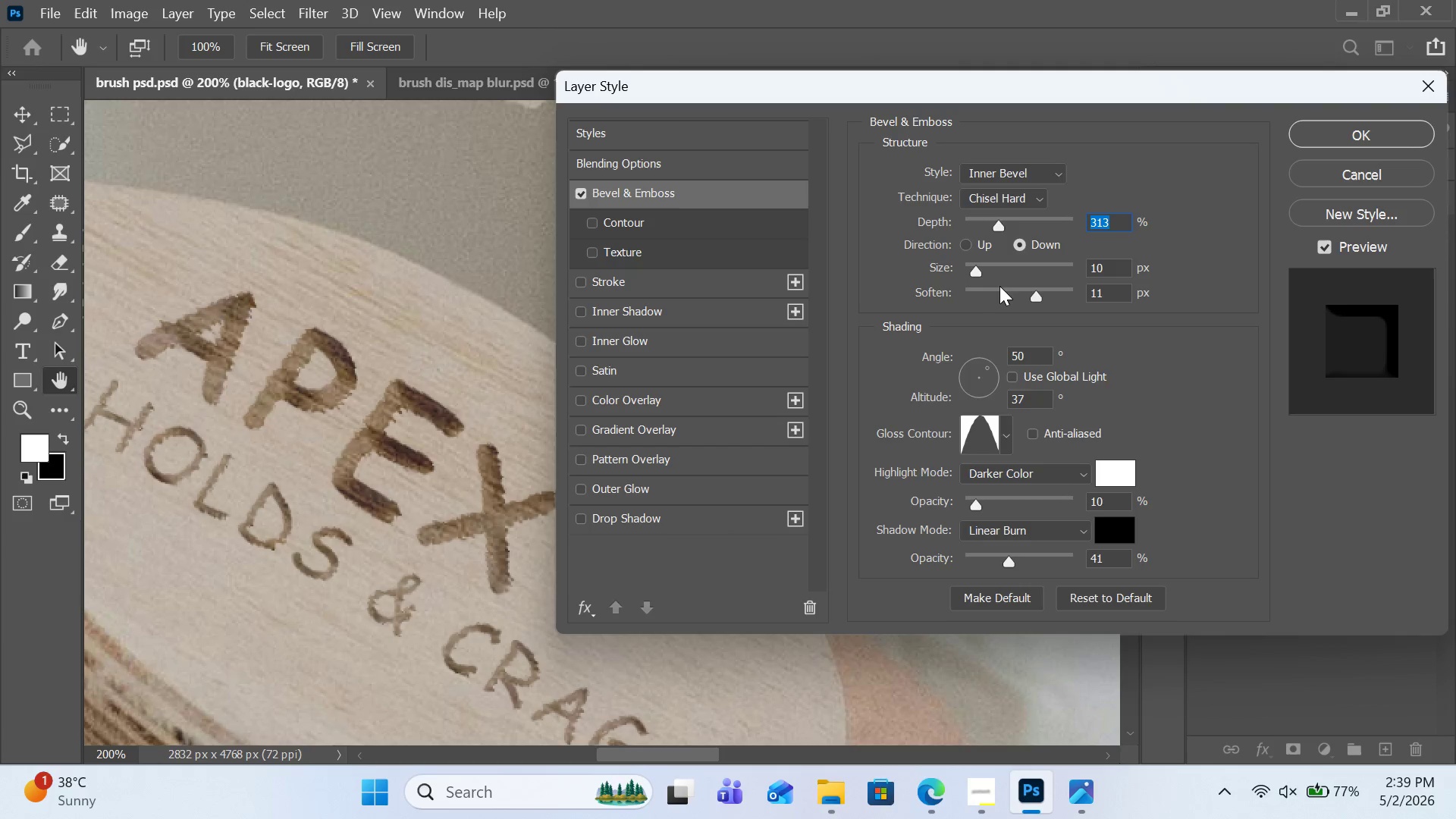 
left_click([993, 378])
 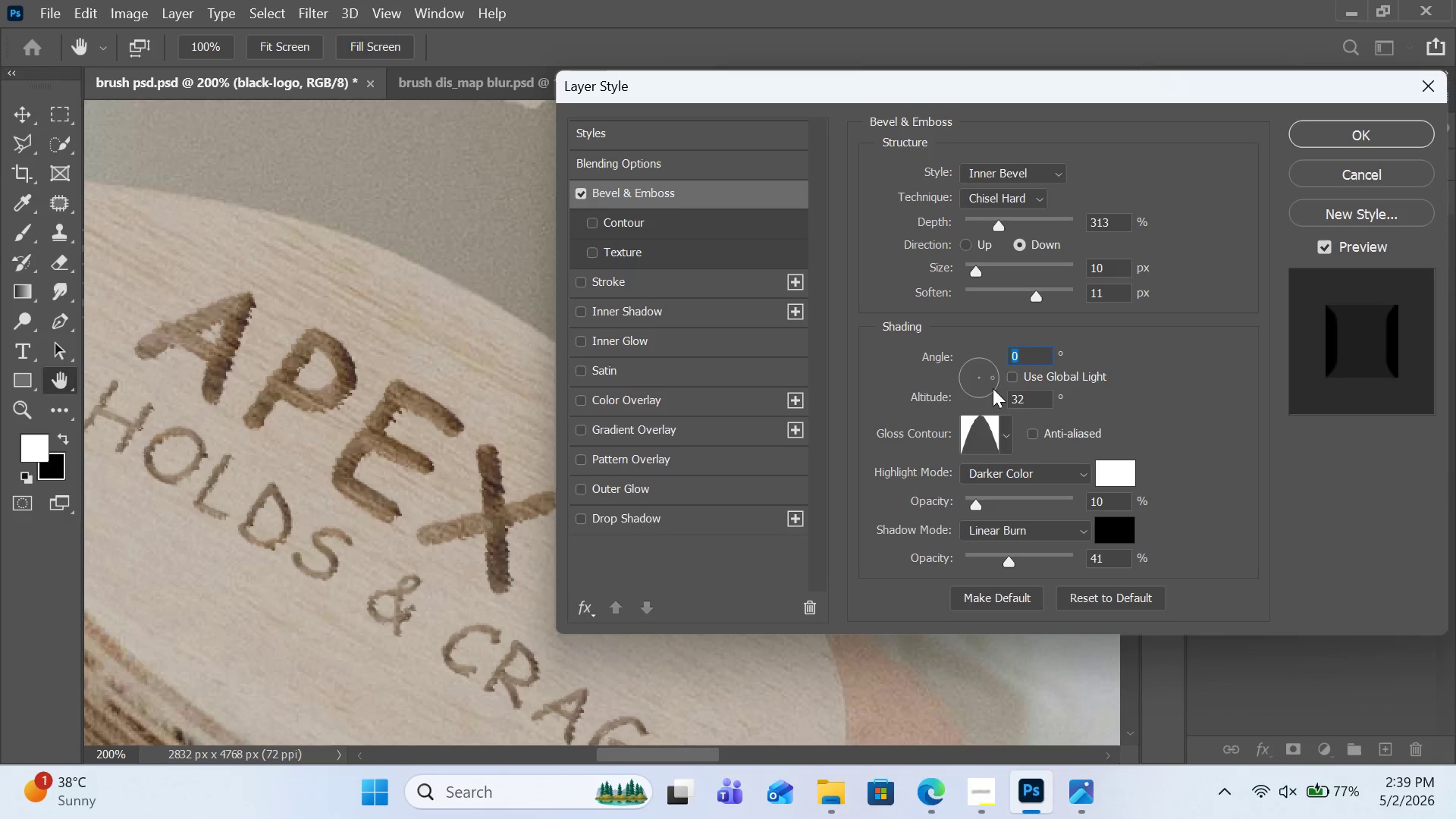 
left_click([993, 388])
 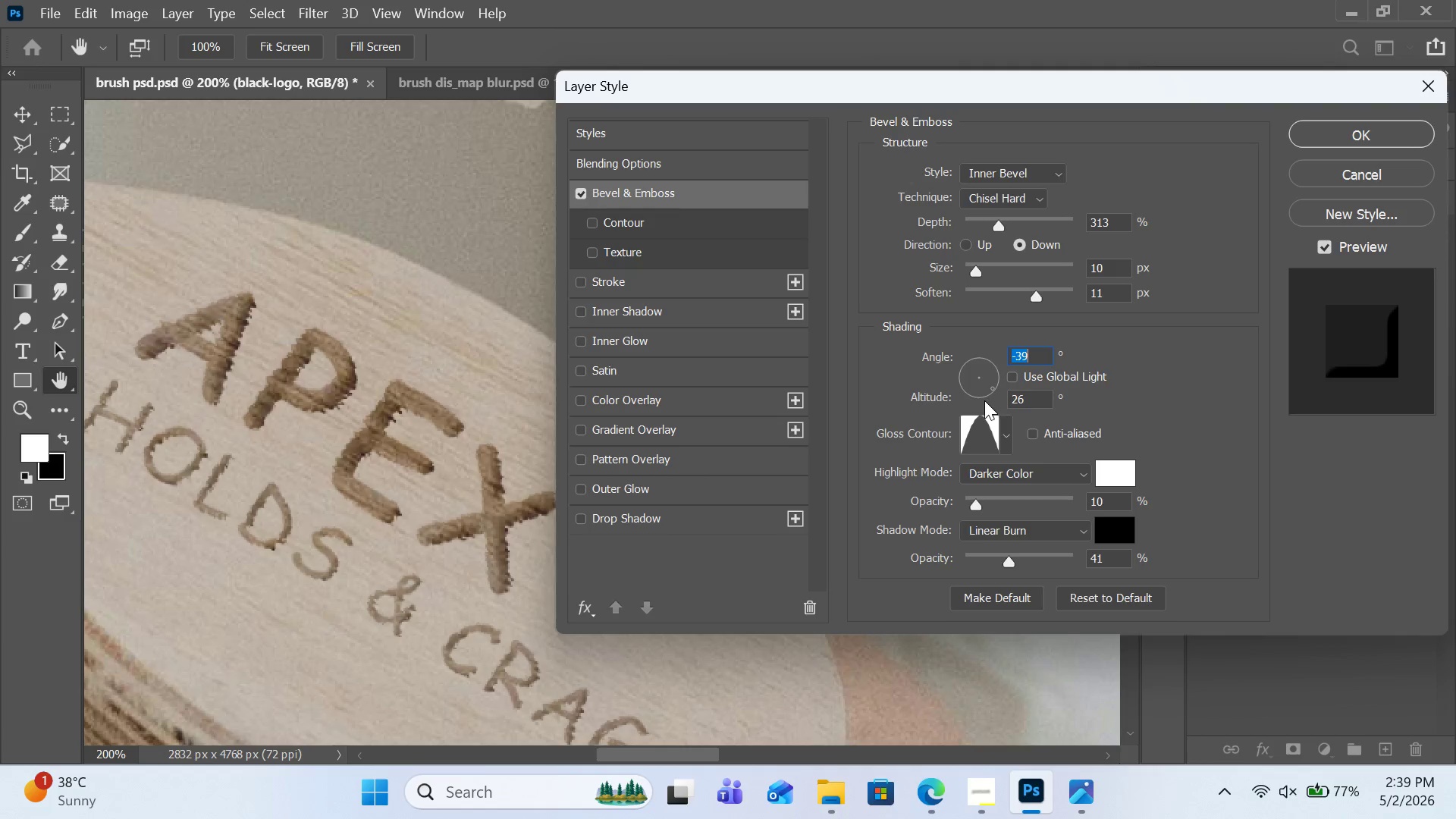 
left_click_drag(start_coordinate=[984, 400], to_coordinate=[974, 405])
 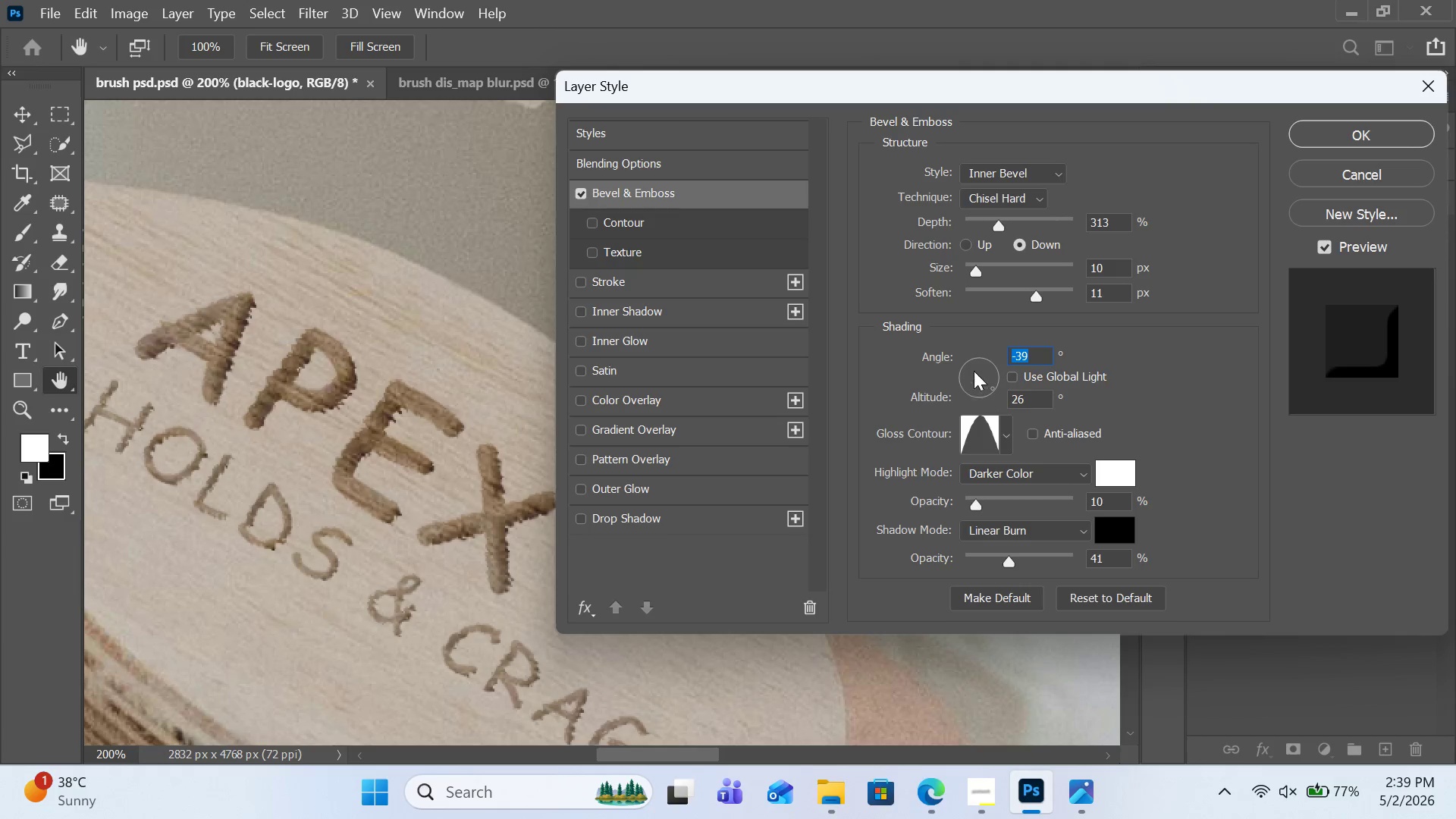 
left_click([982, 358])
 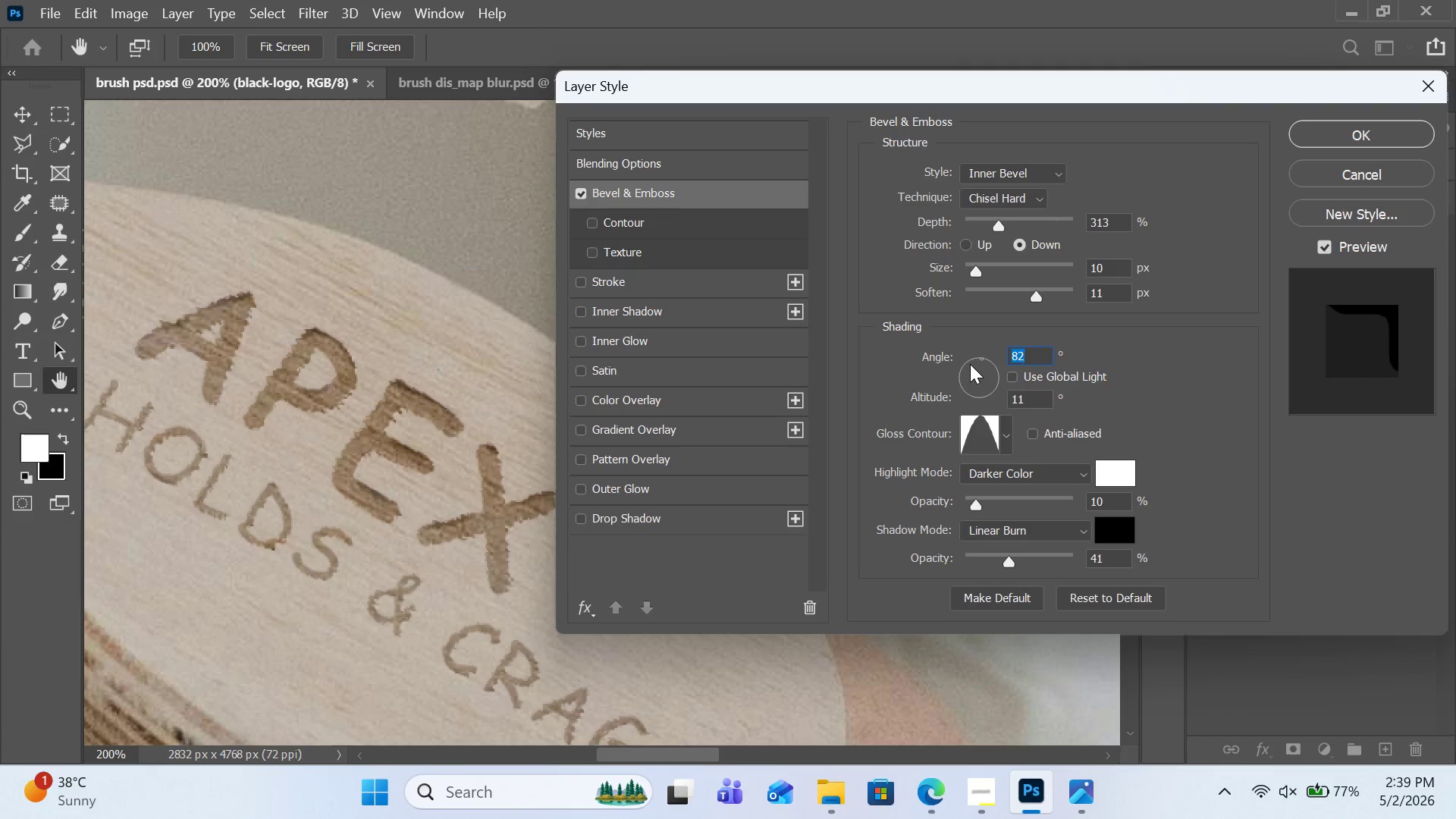 
left_click([970, 364])
 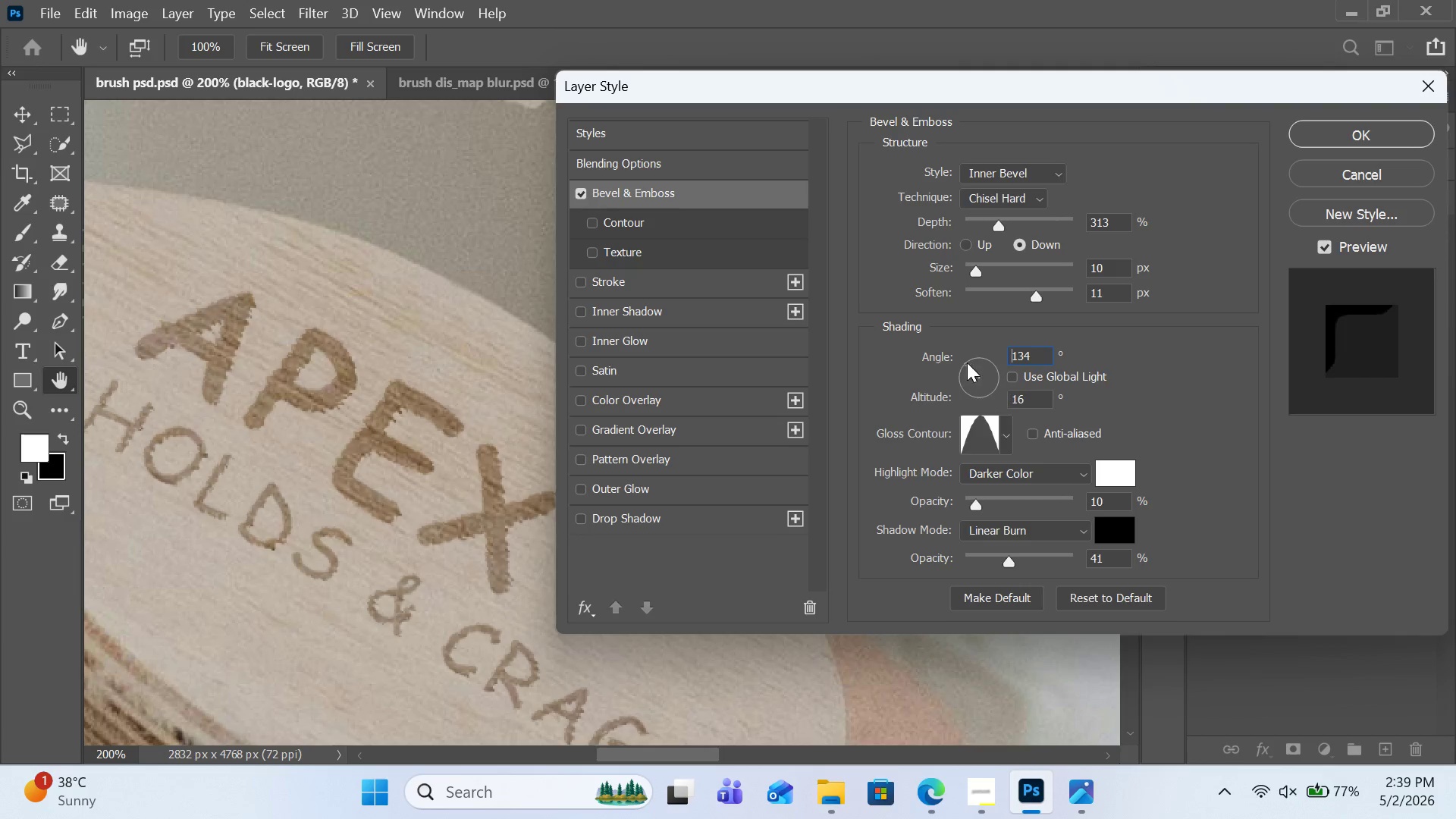 
double_click([975, 356])
 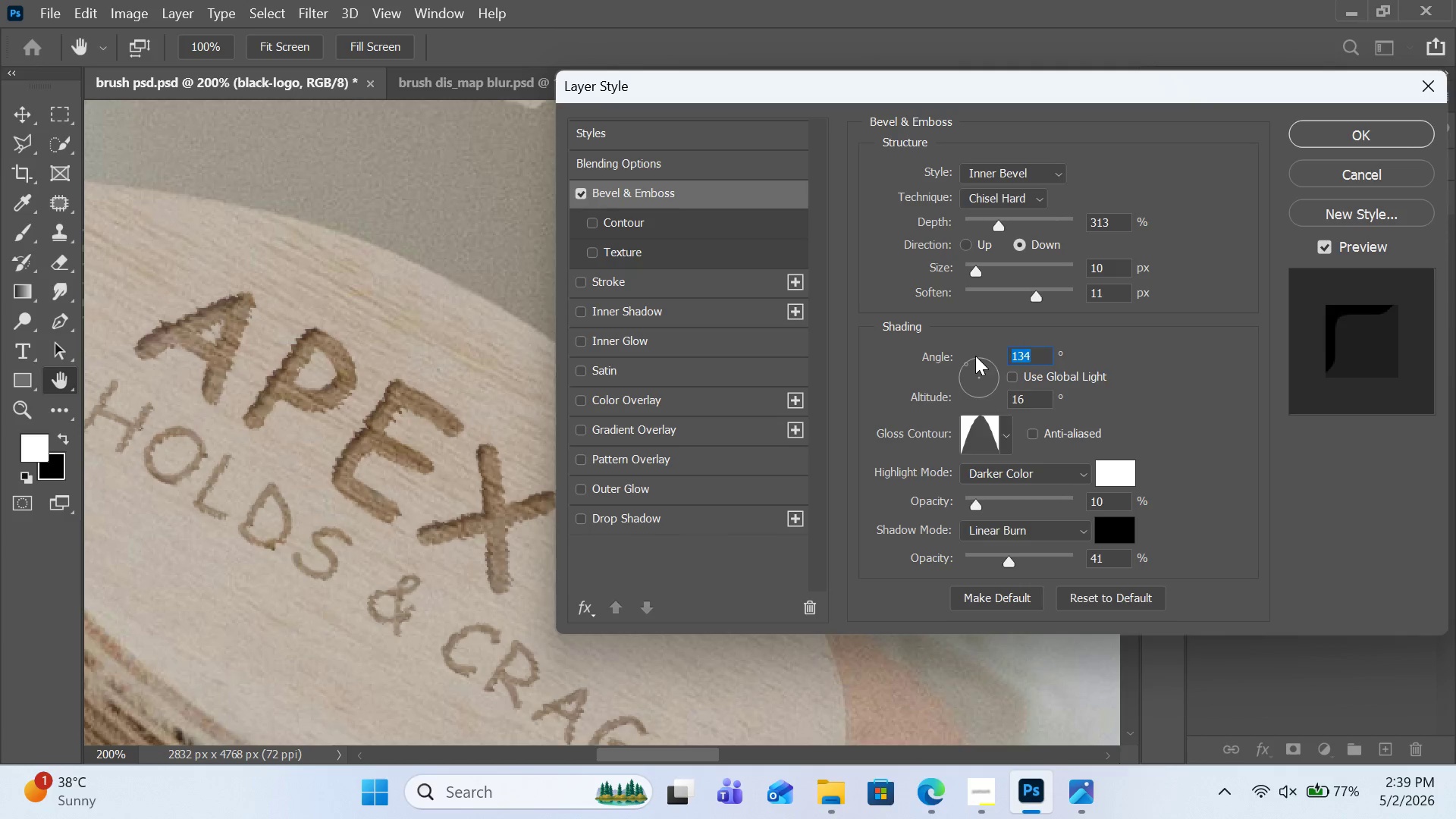 
left_click([984, 362])
 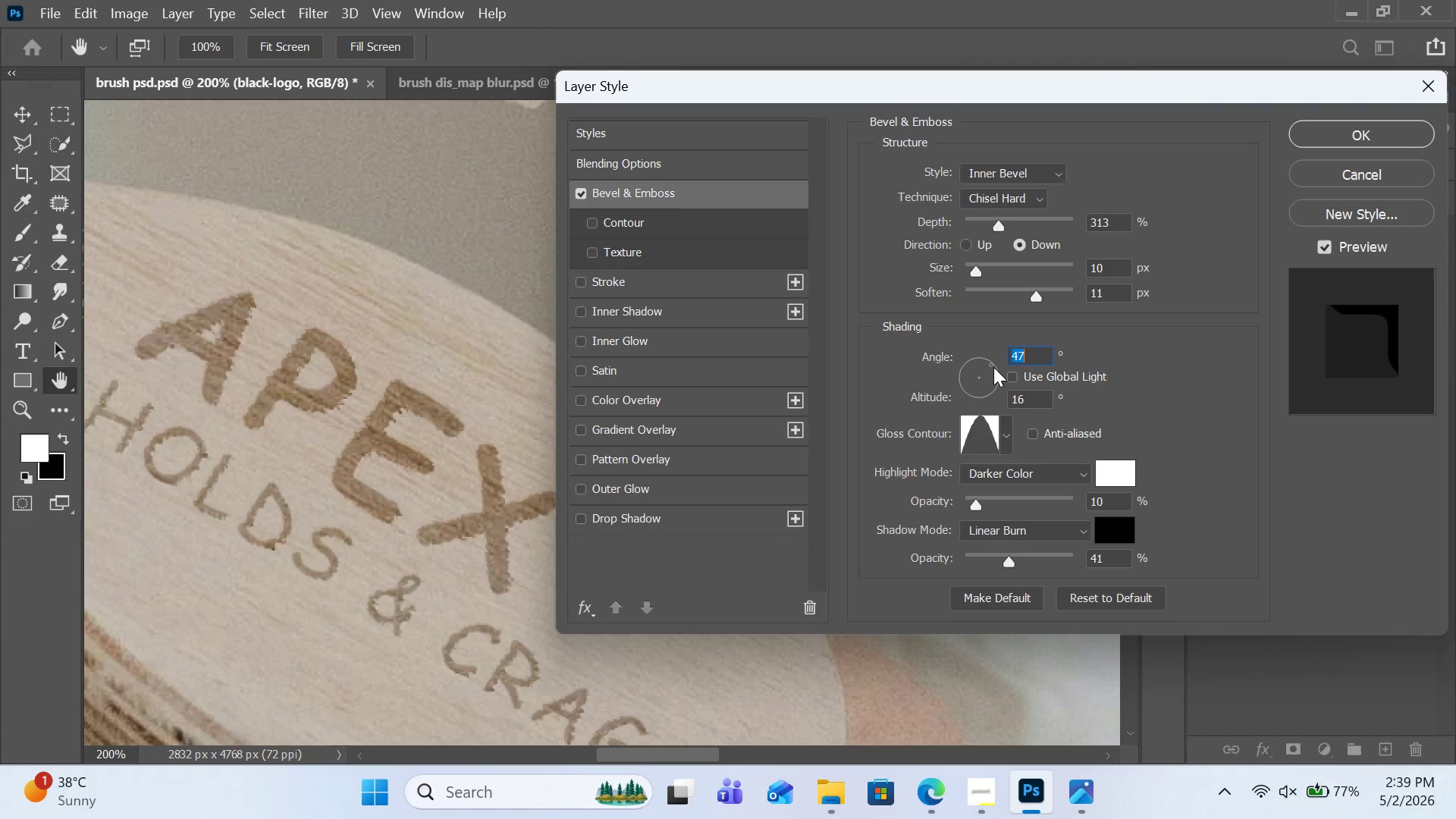 
double_click([993, 372])
 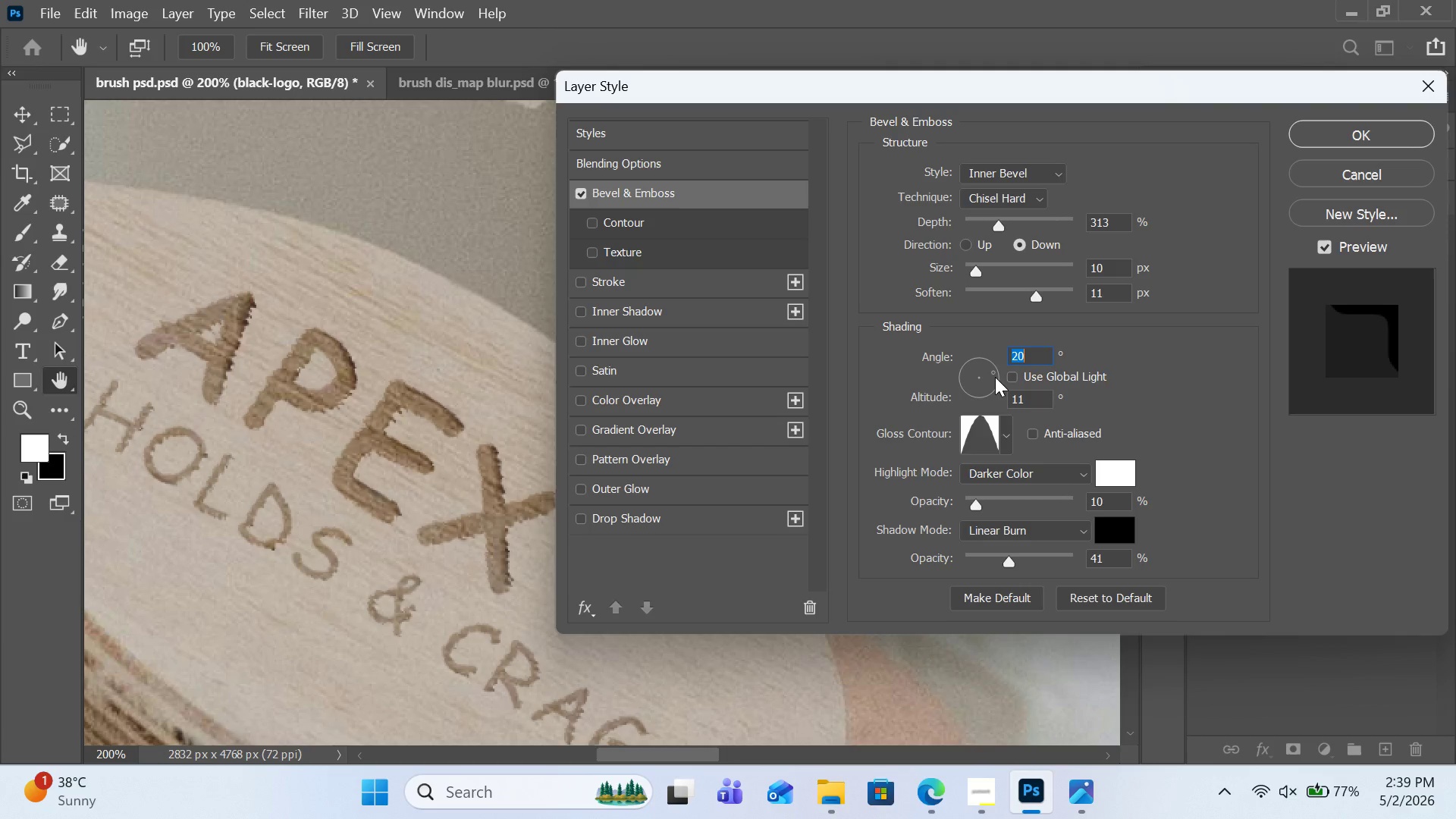 
left_click([995, 377])
 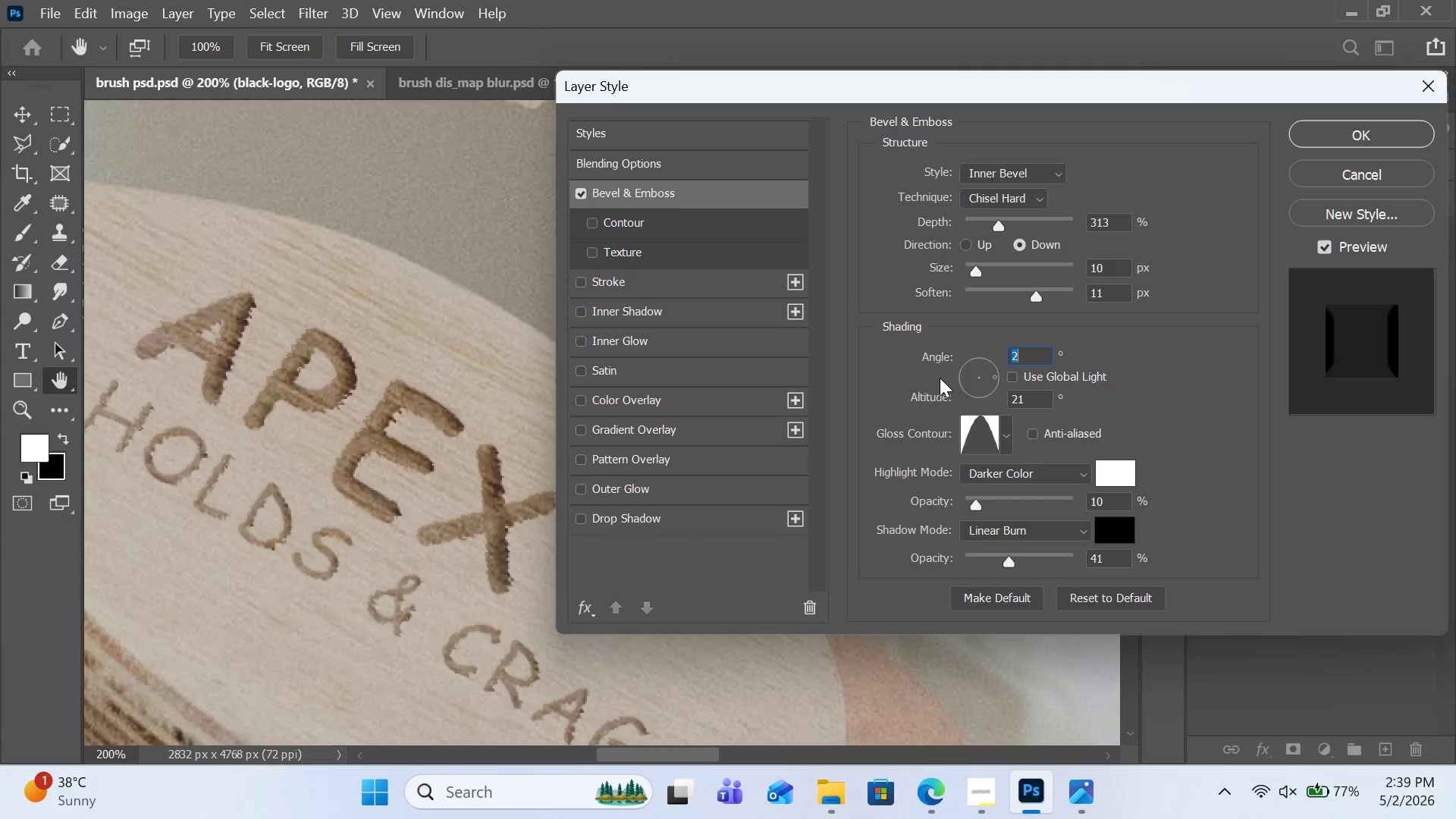 
left_click([962, 374])
 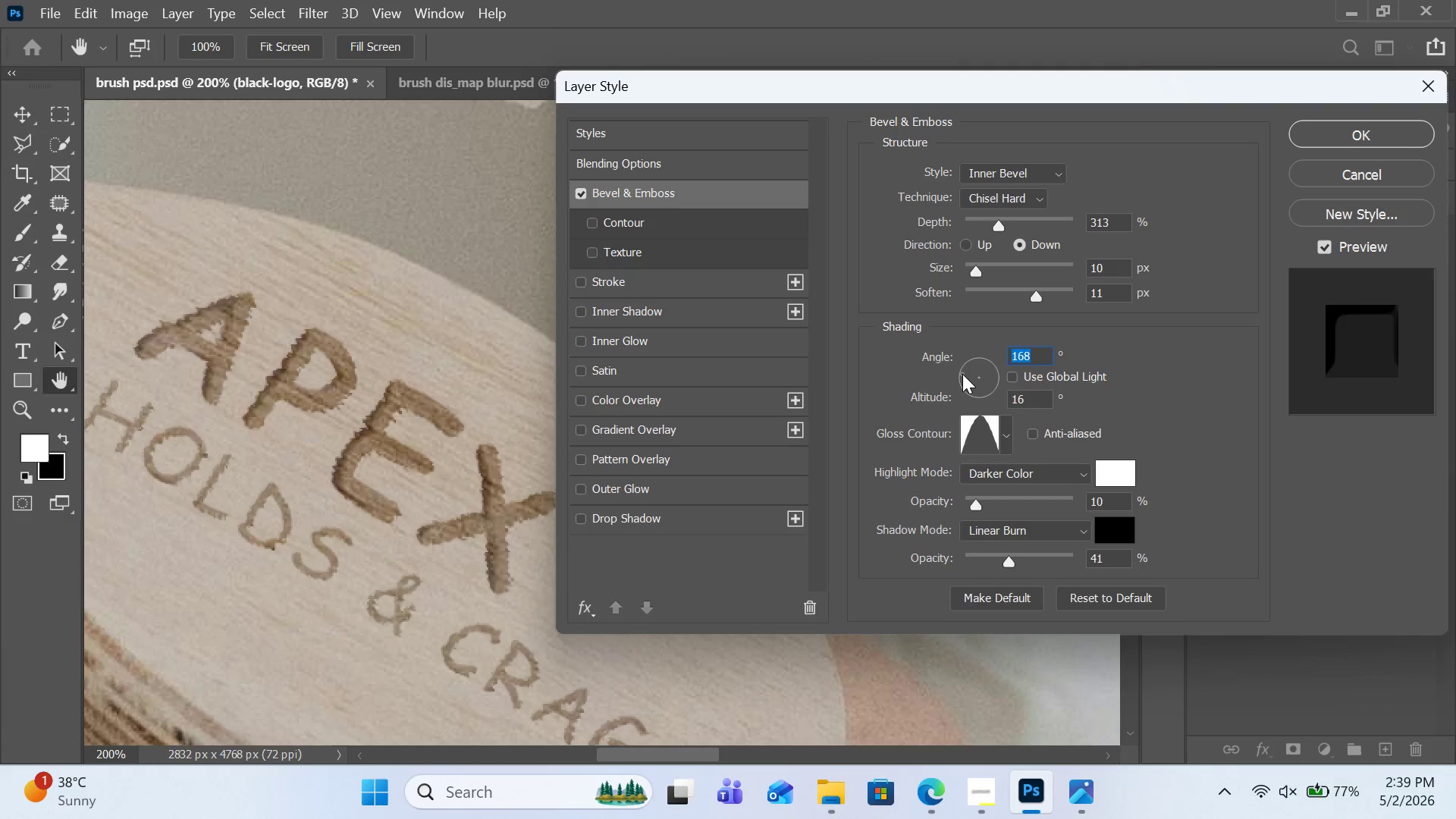 
left_click([962, 375])
 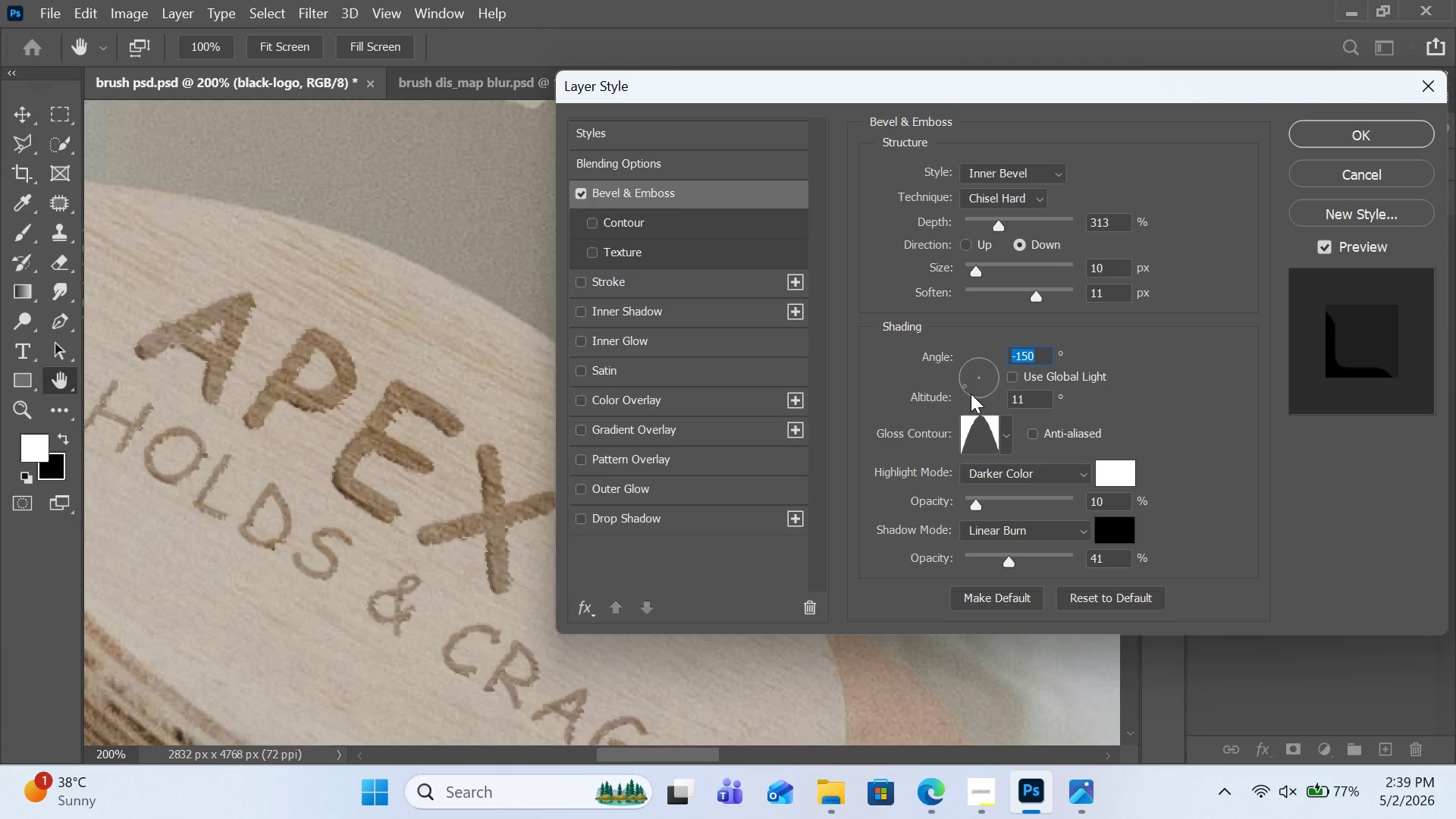 
left_click([987, 380])
 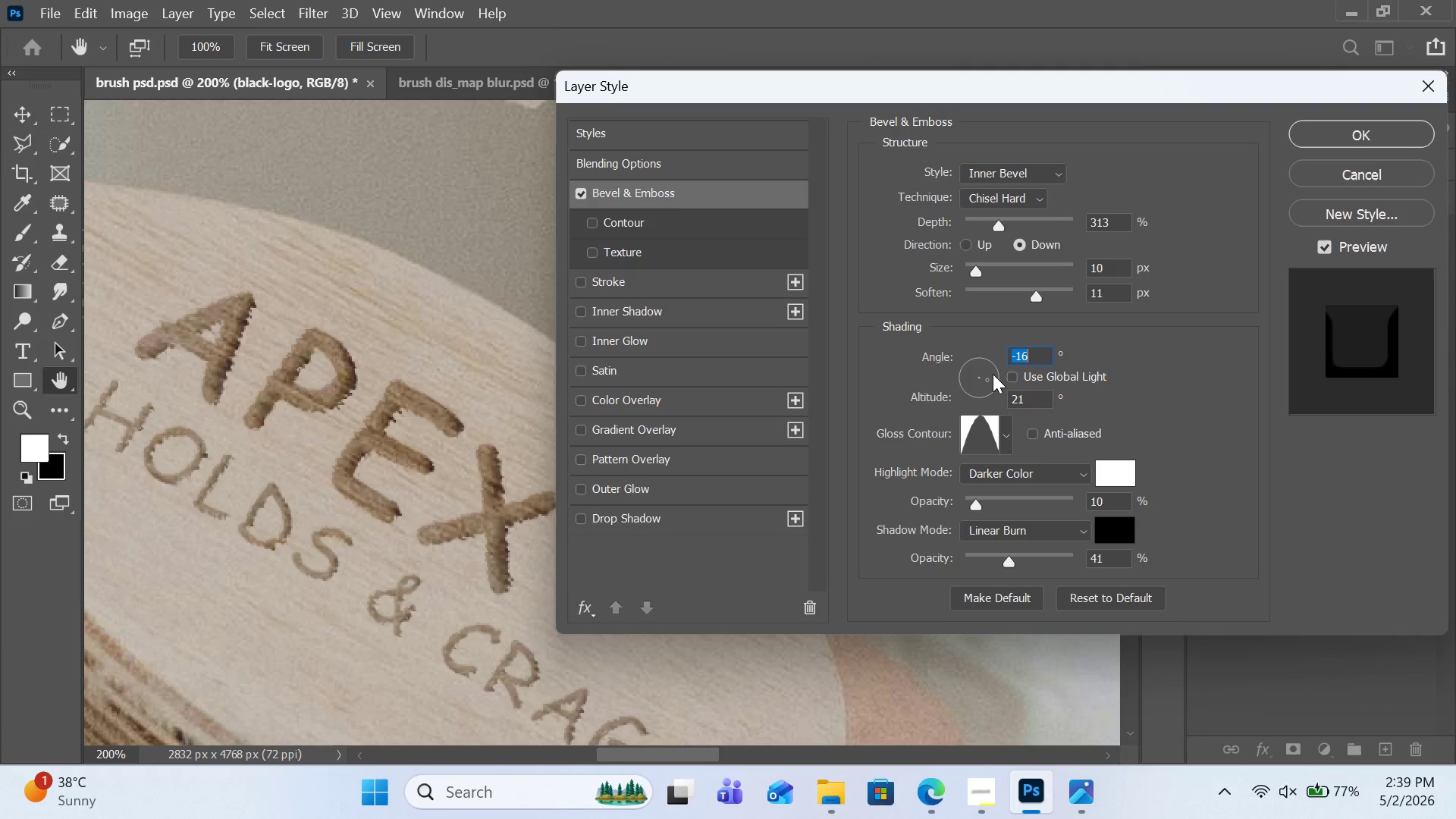 
left_click([993, 374])
 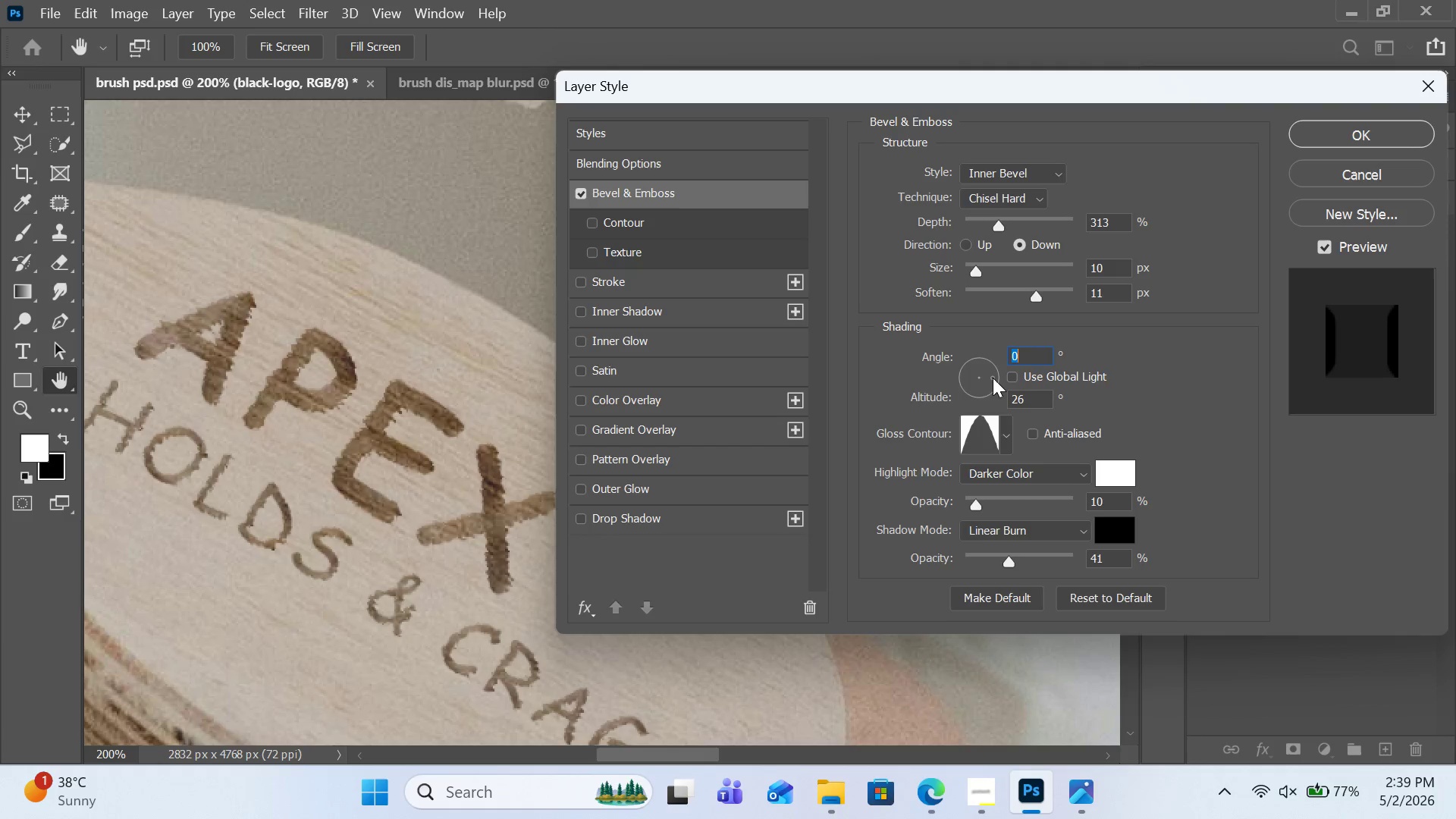 
double_click([994, 384])
 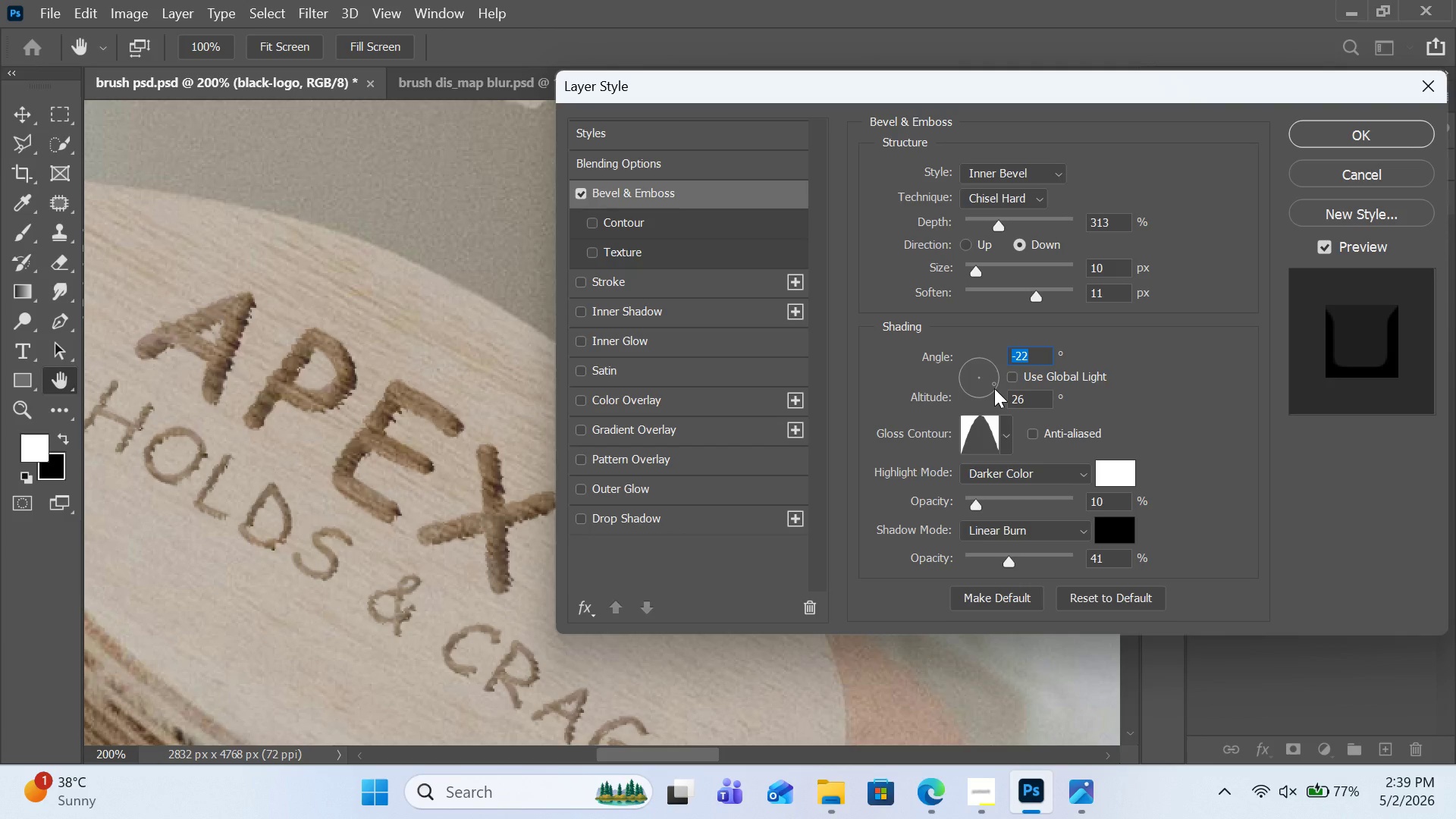 
left_click([994, 388])
 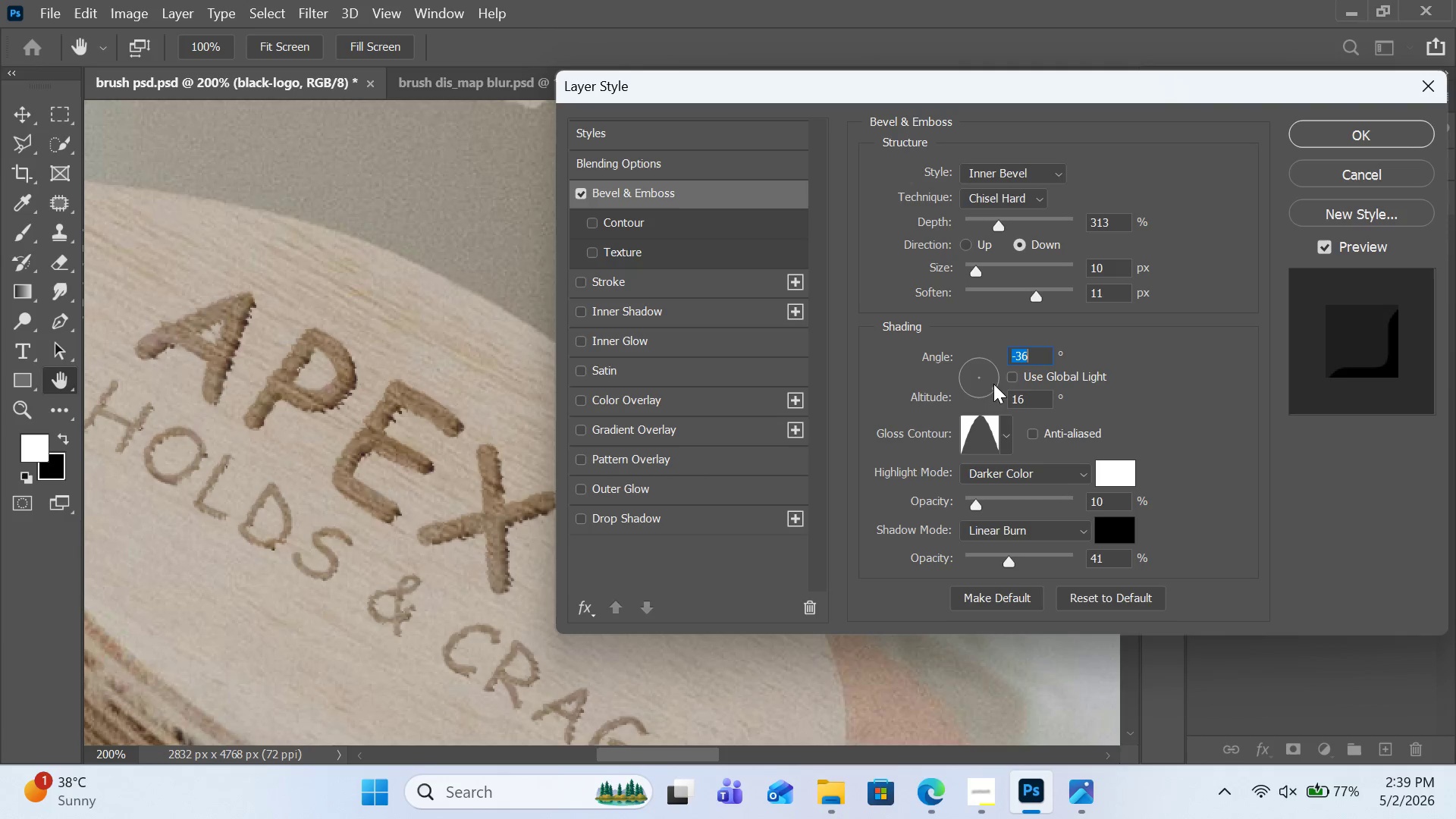 
double_click([993, 360])
 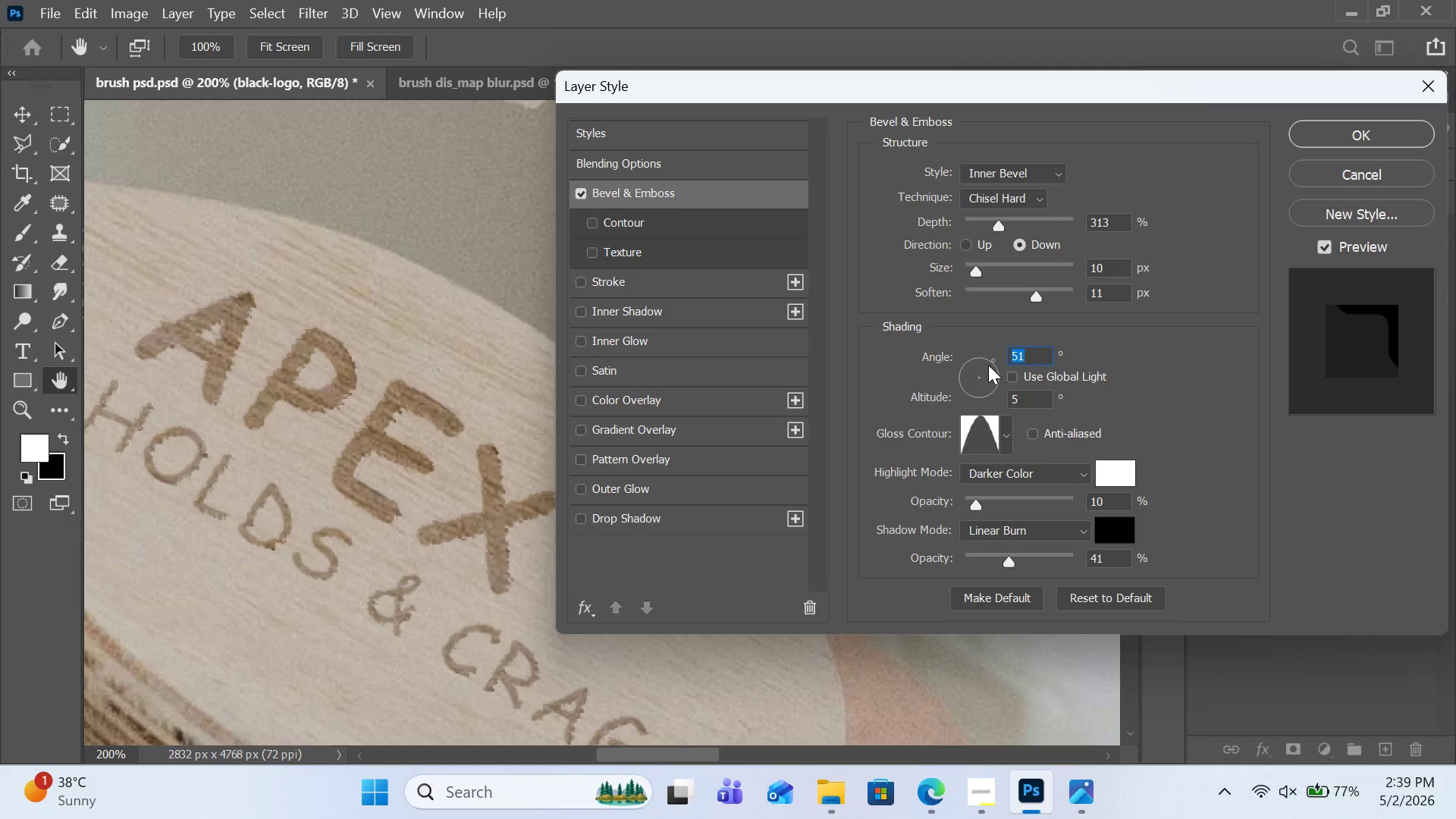 
left_click([988, 365])
 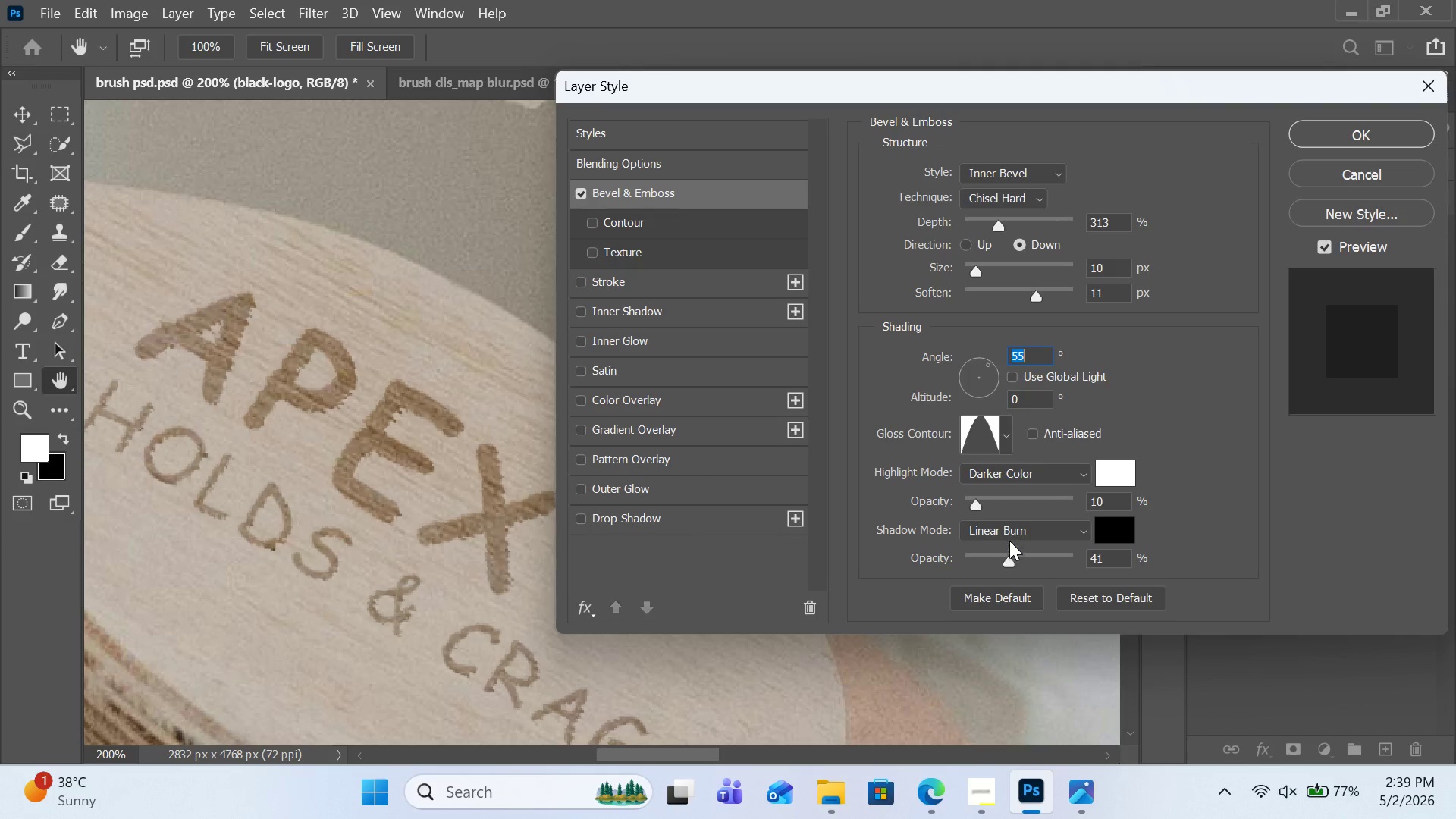 
left_click_drag(start_coordinate=[1008, 563], to_coordinate=[988, 561])
 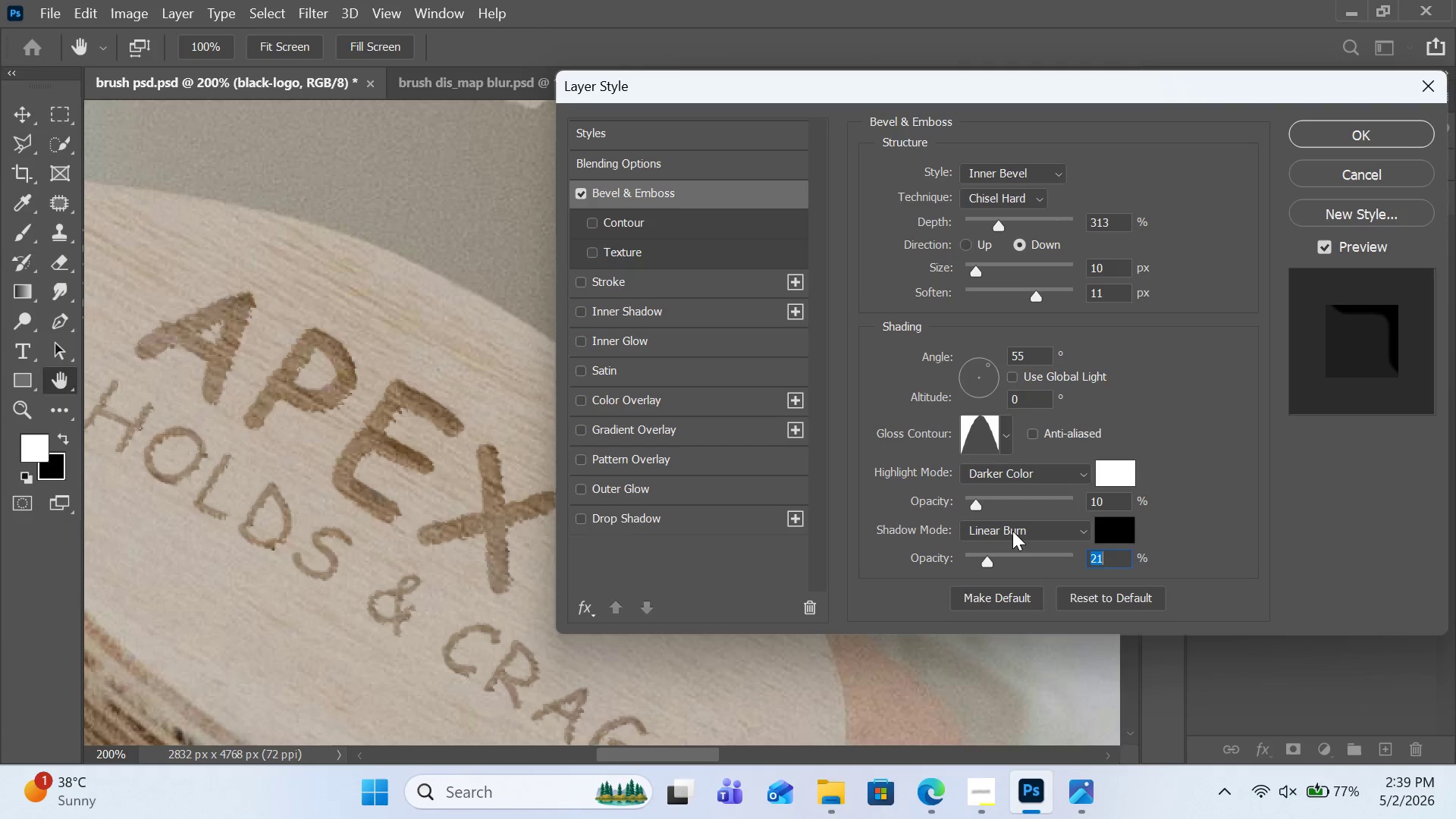 
left_click([1012, 531])
 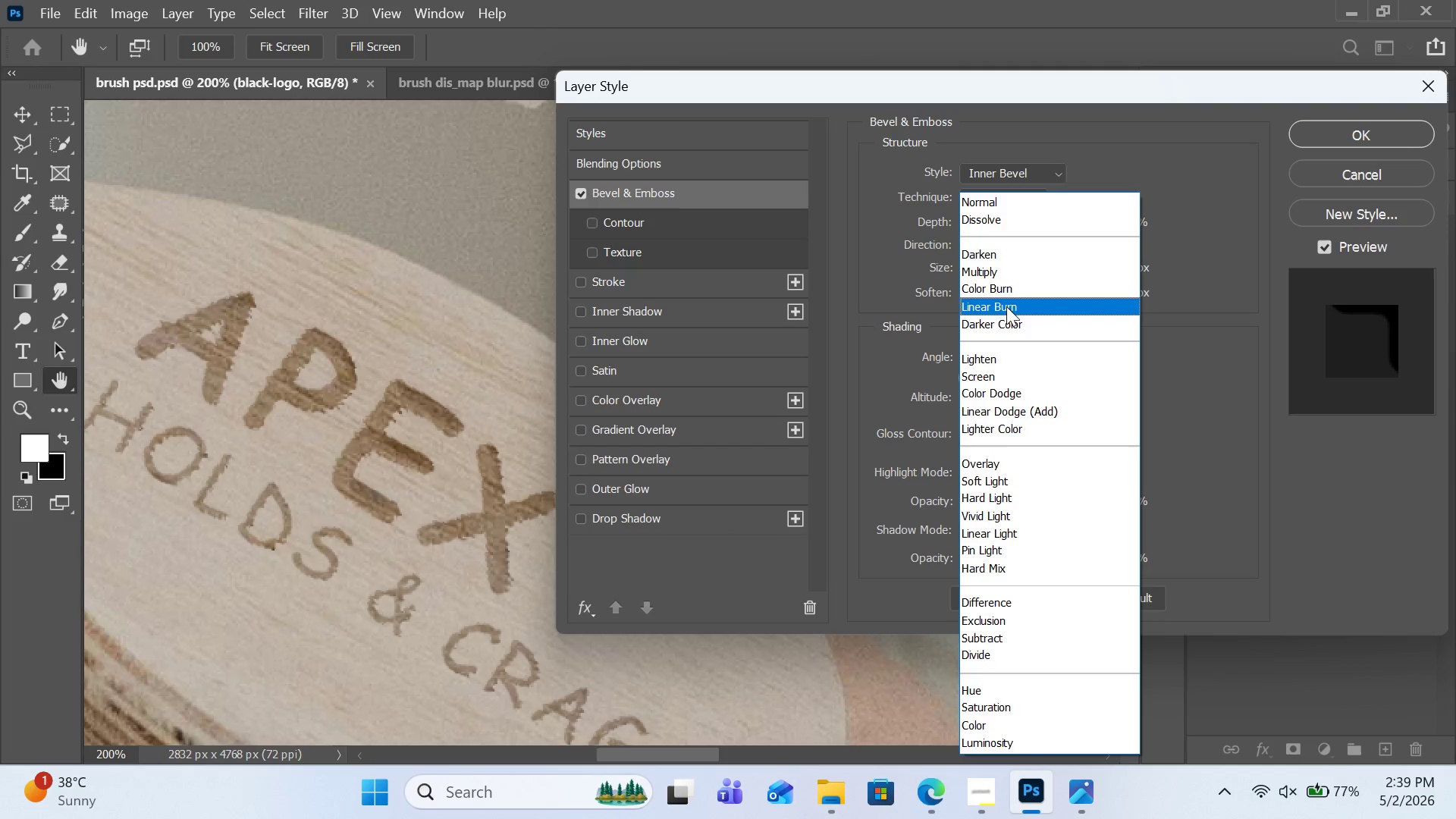 
left_click([1006, 288])
 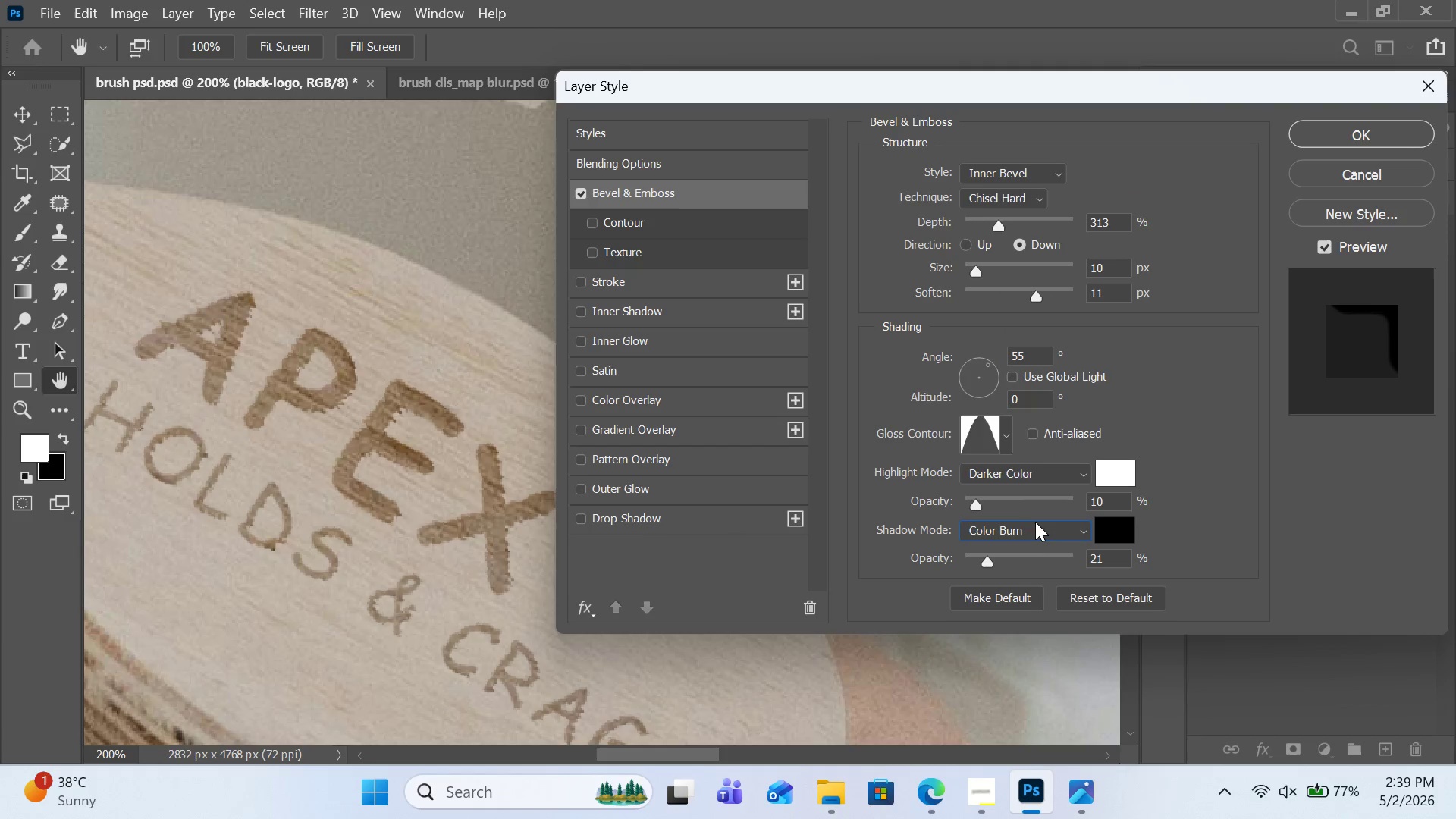 
left_click([1037, 528])
 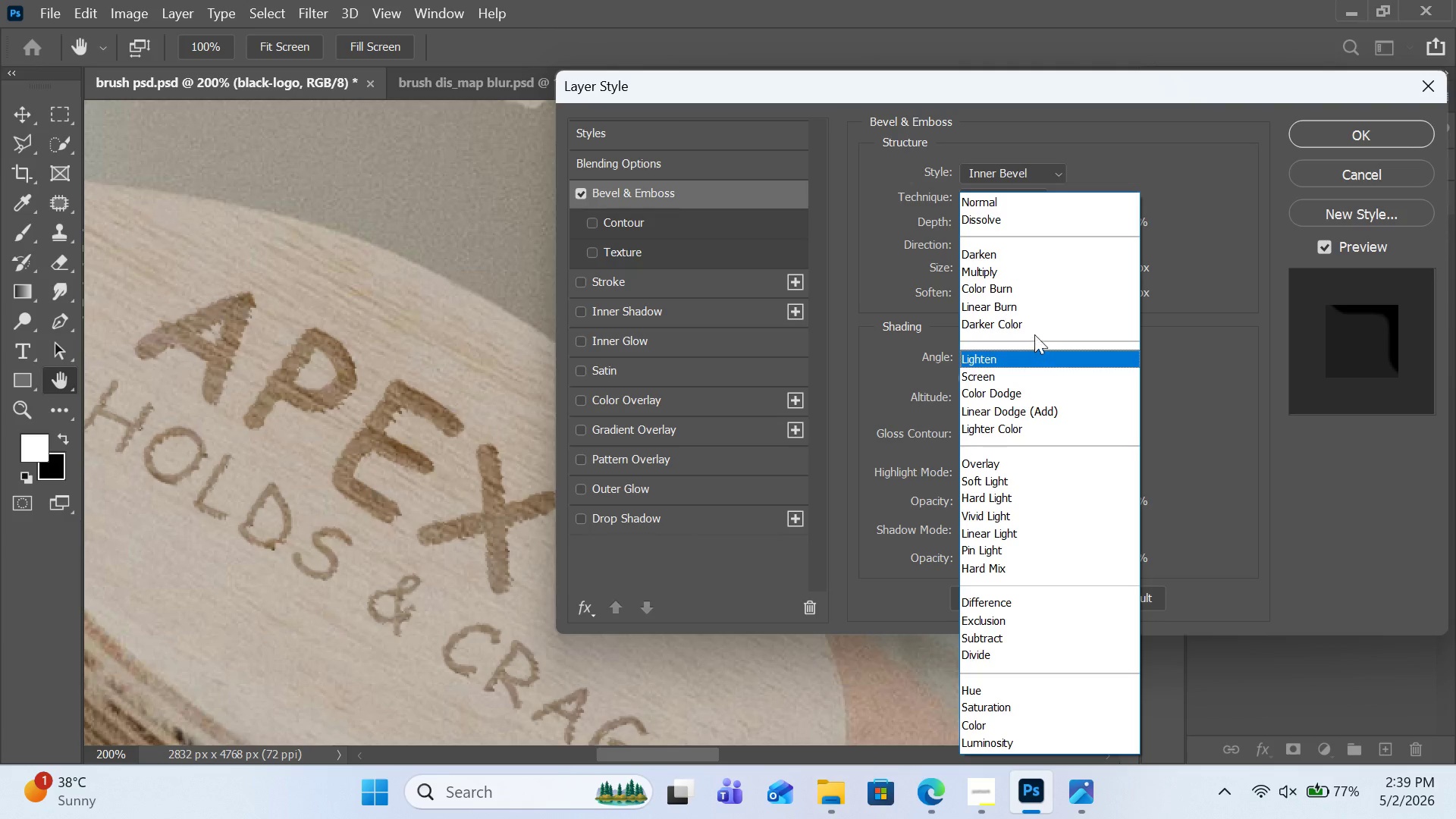 
left_click([1034, 311])
 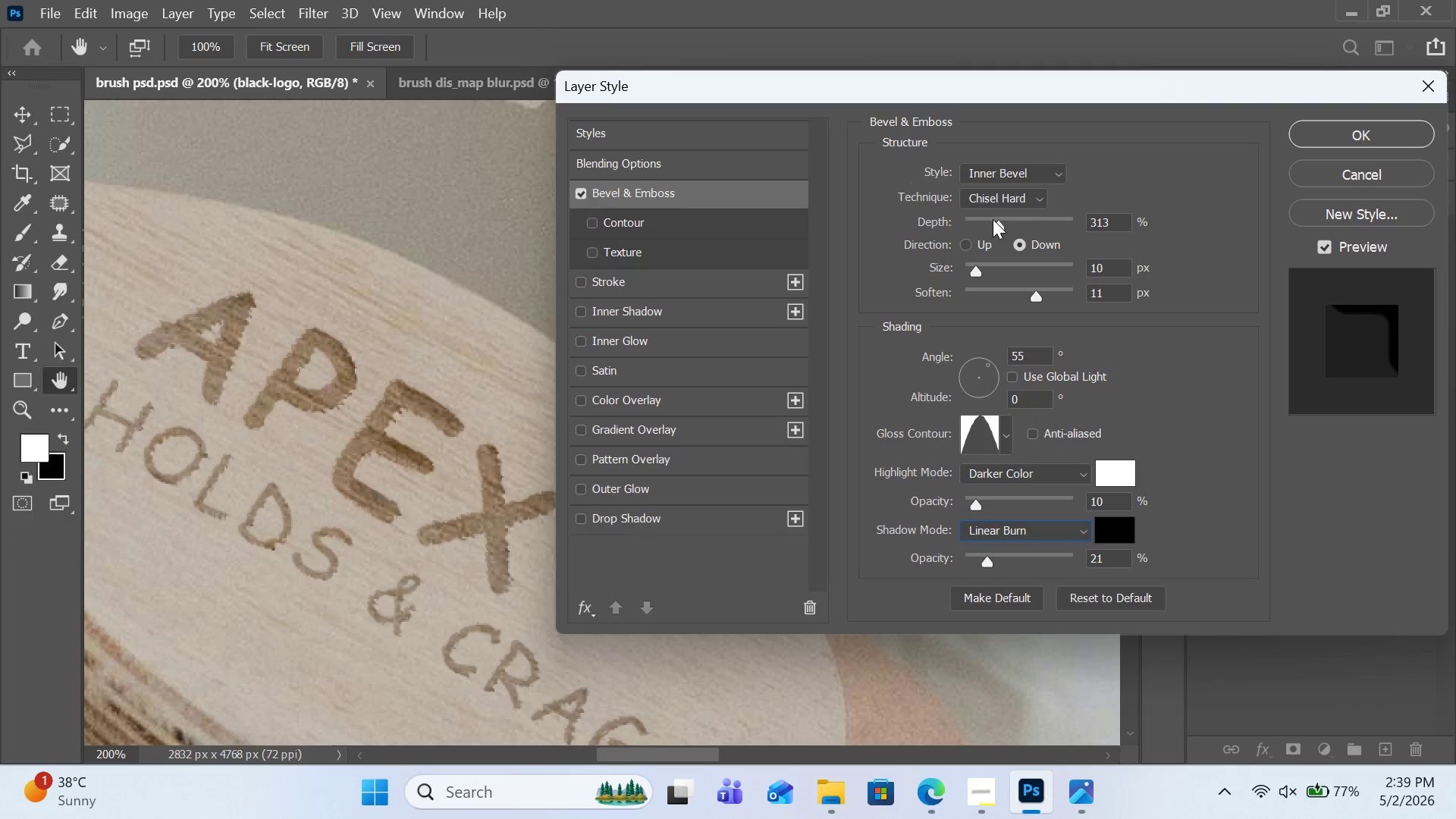 
left_click_drag(start_coordinate=[993, 226], to_coordinate=[1021, 235])
 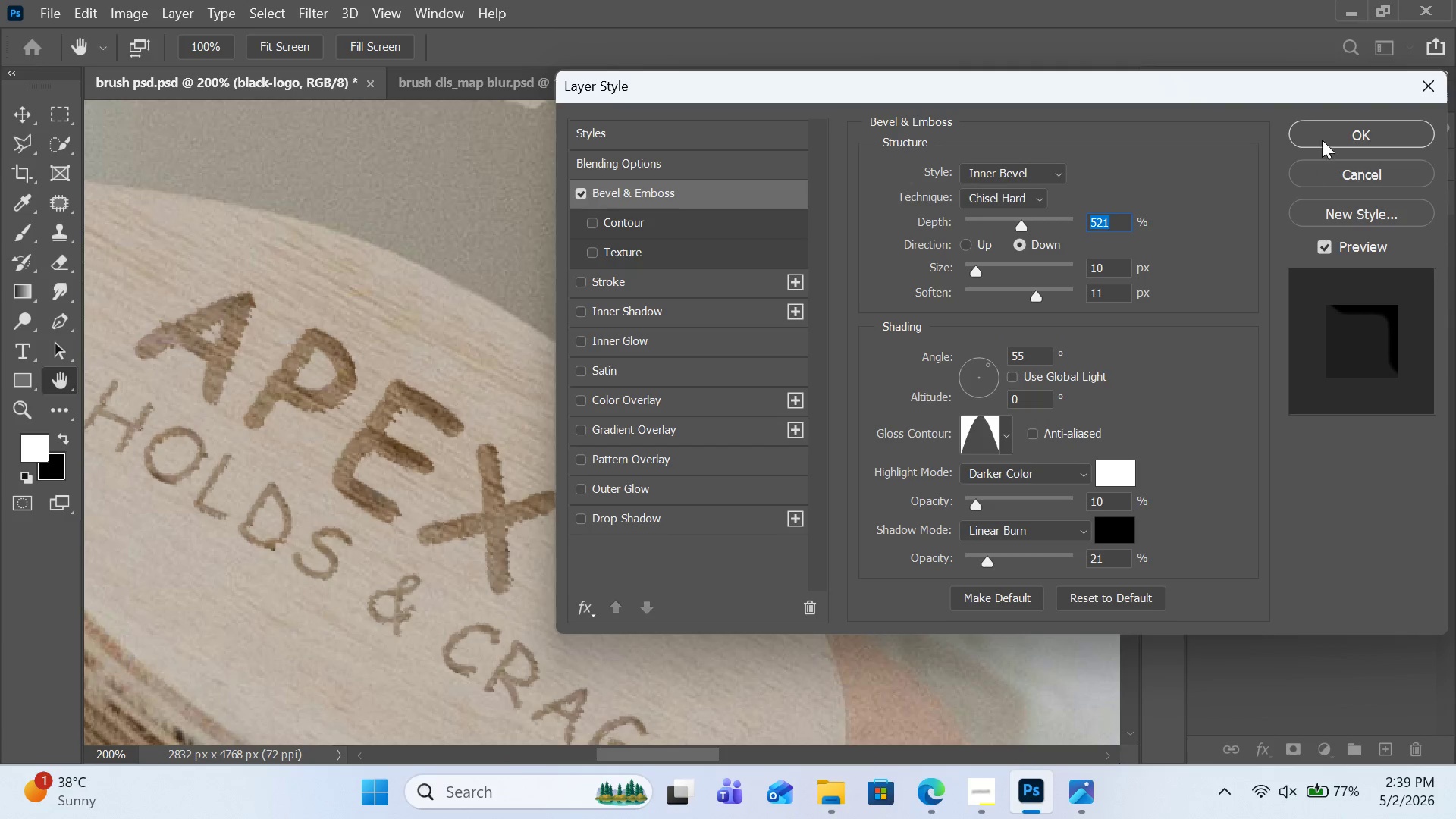 
double_click([1322, 133])
 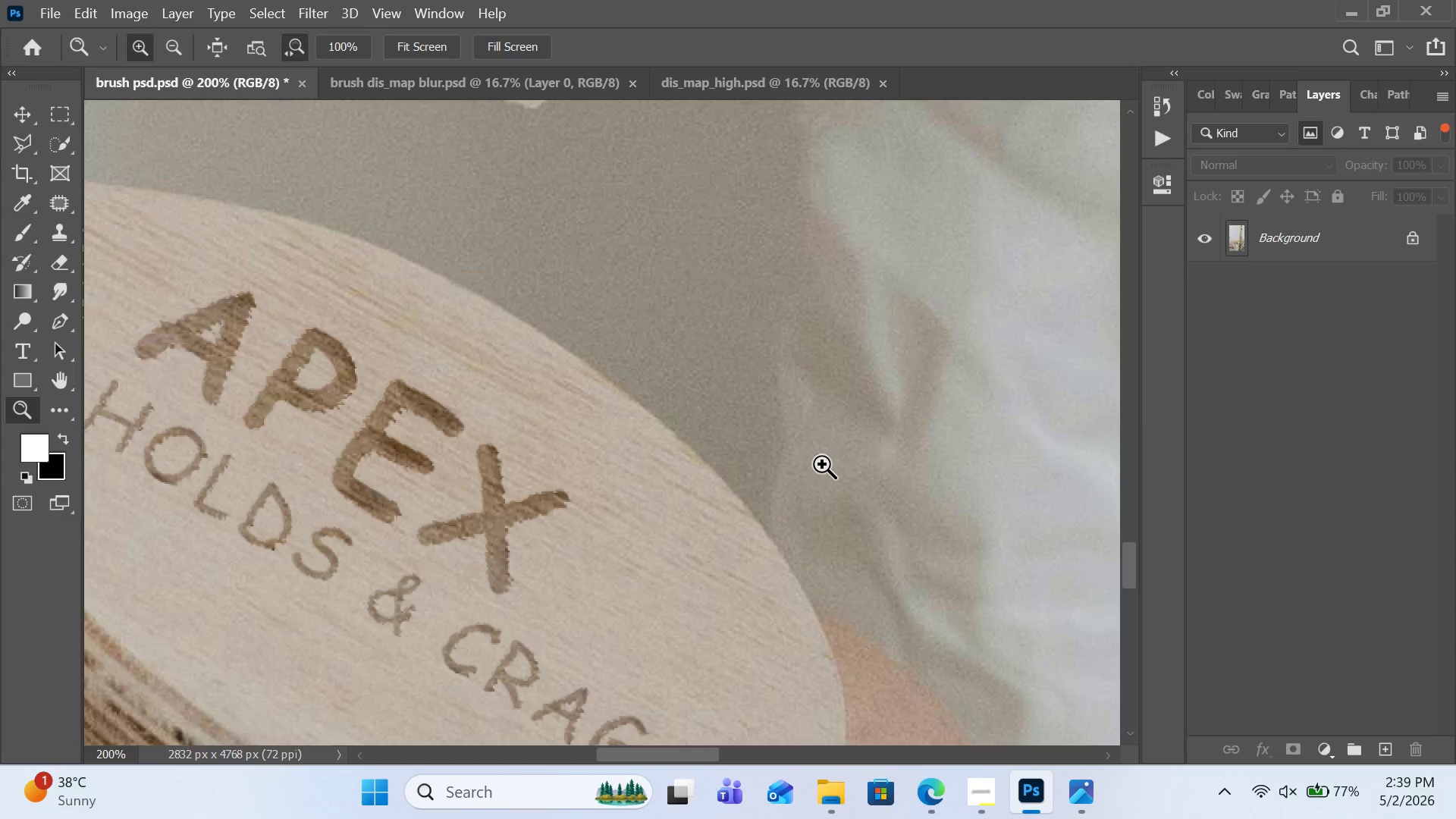 
key(Control+0)
 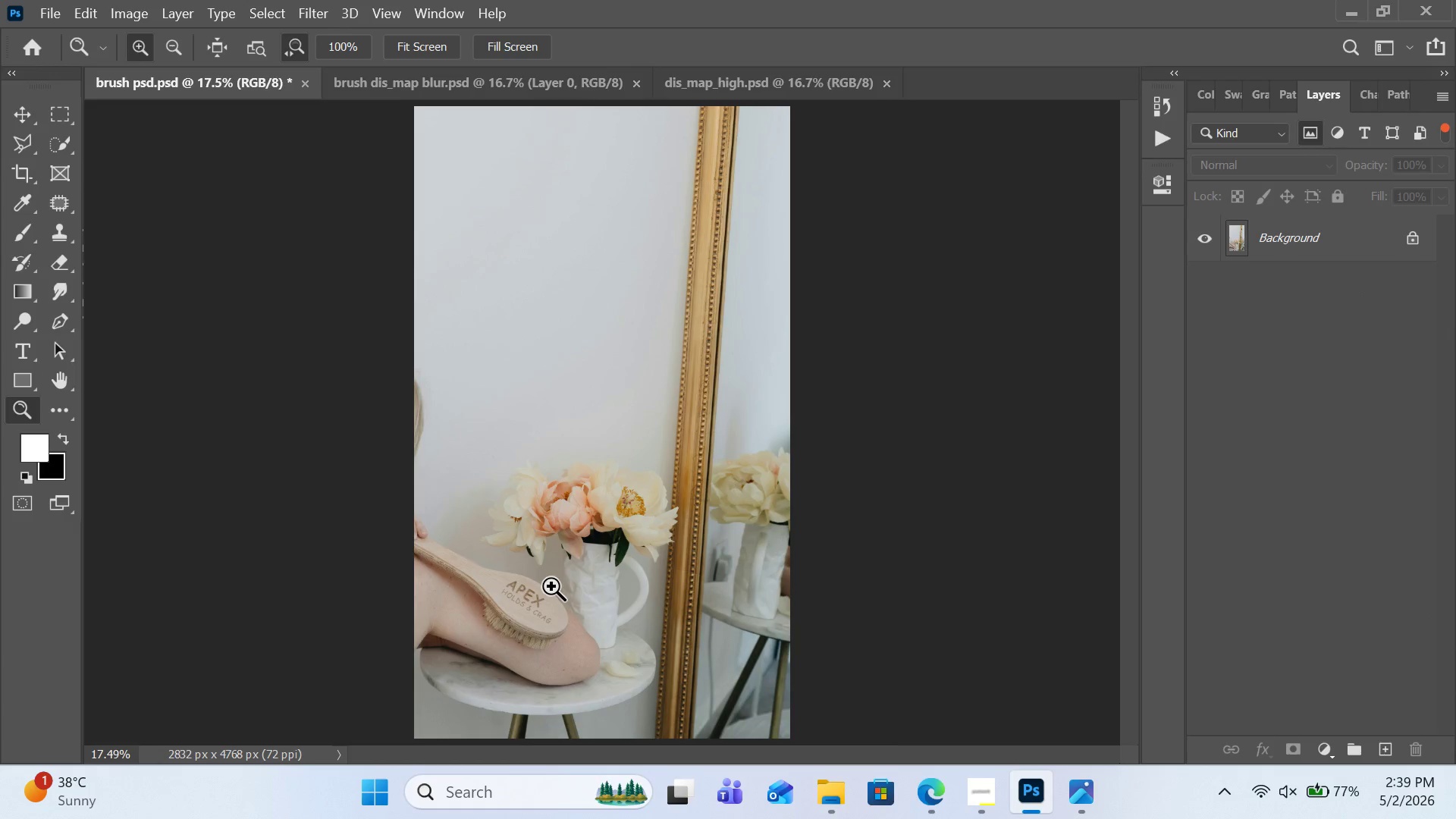 
double_click([549, 610])
 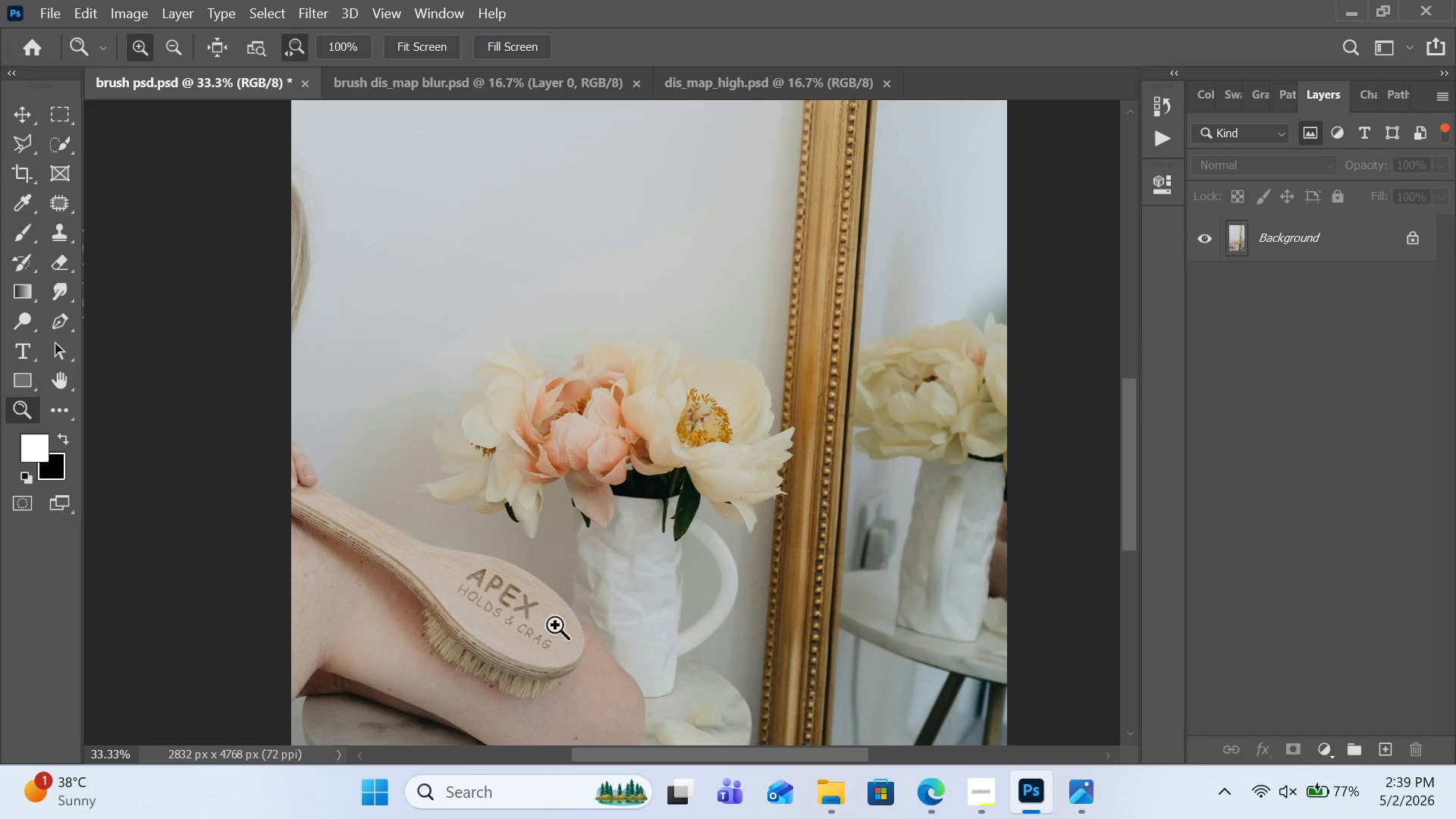 
double_click([551, 627])
 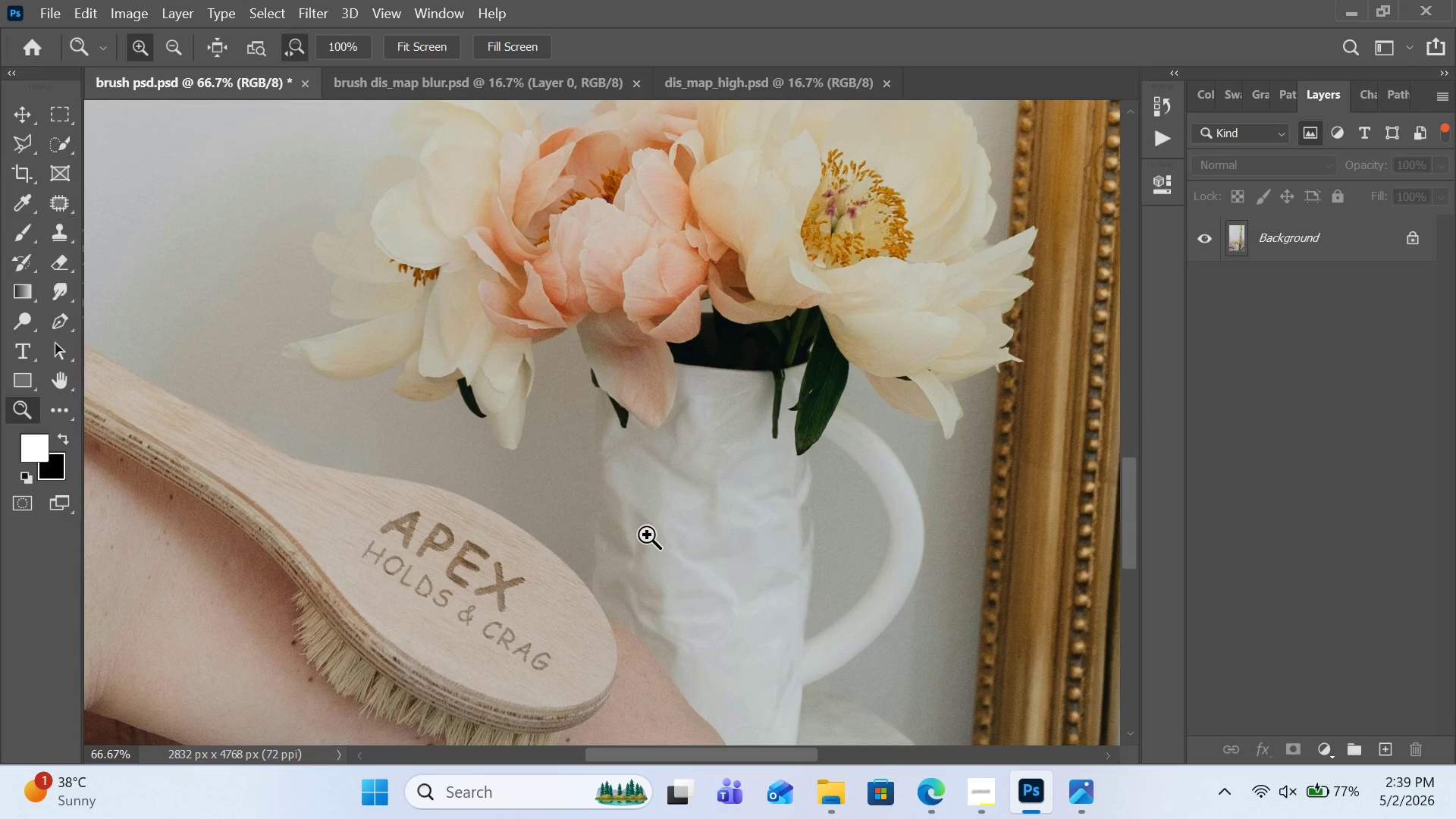 
left_click([632, 585])
 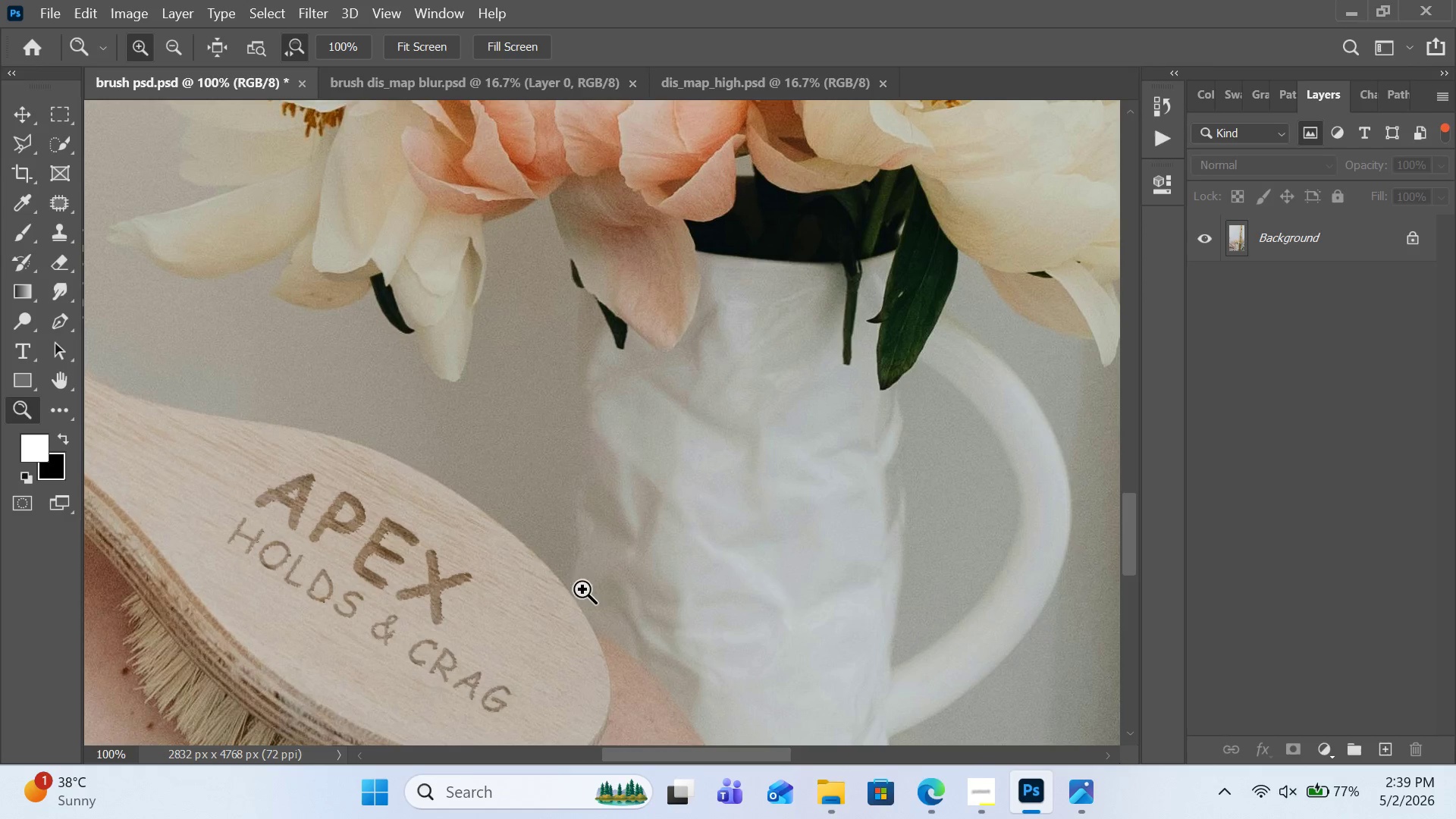 
left_click([572, 592])
 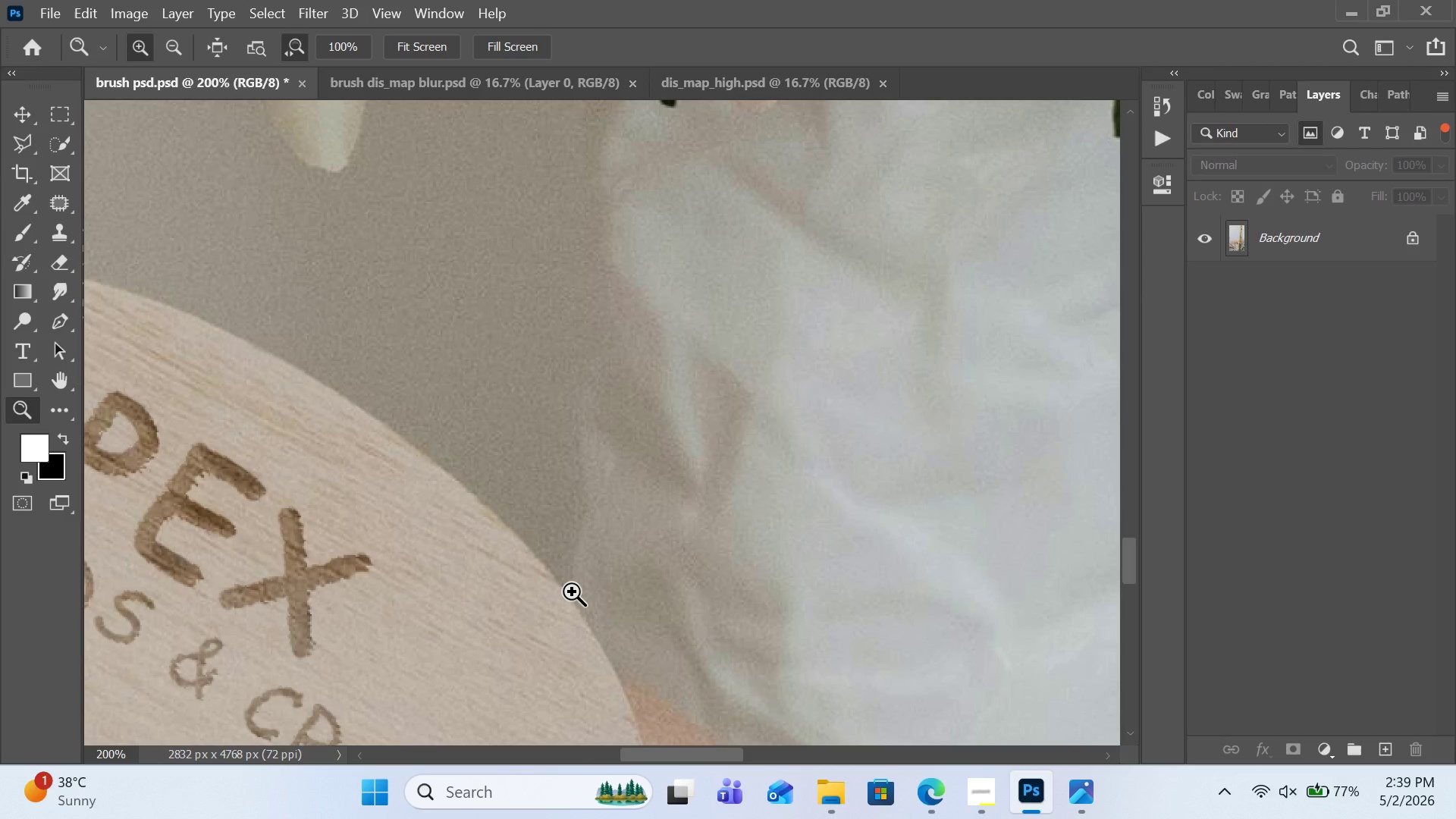 
key(Control+0)
 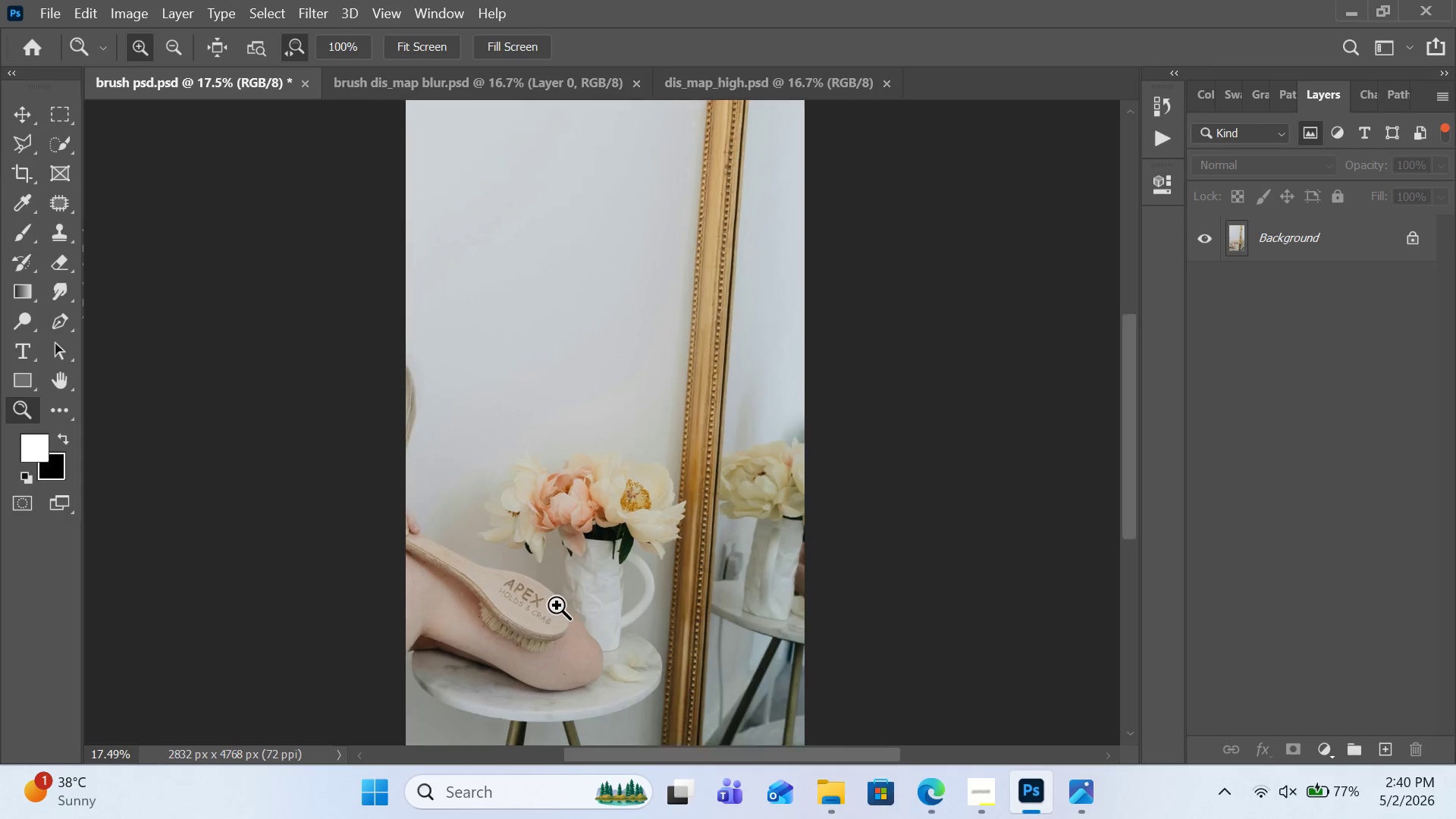 
double_click([557, 606])
 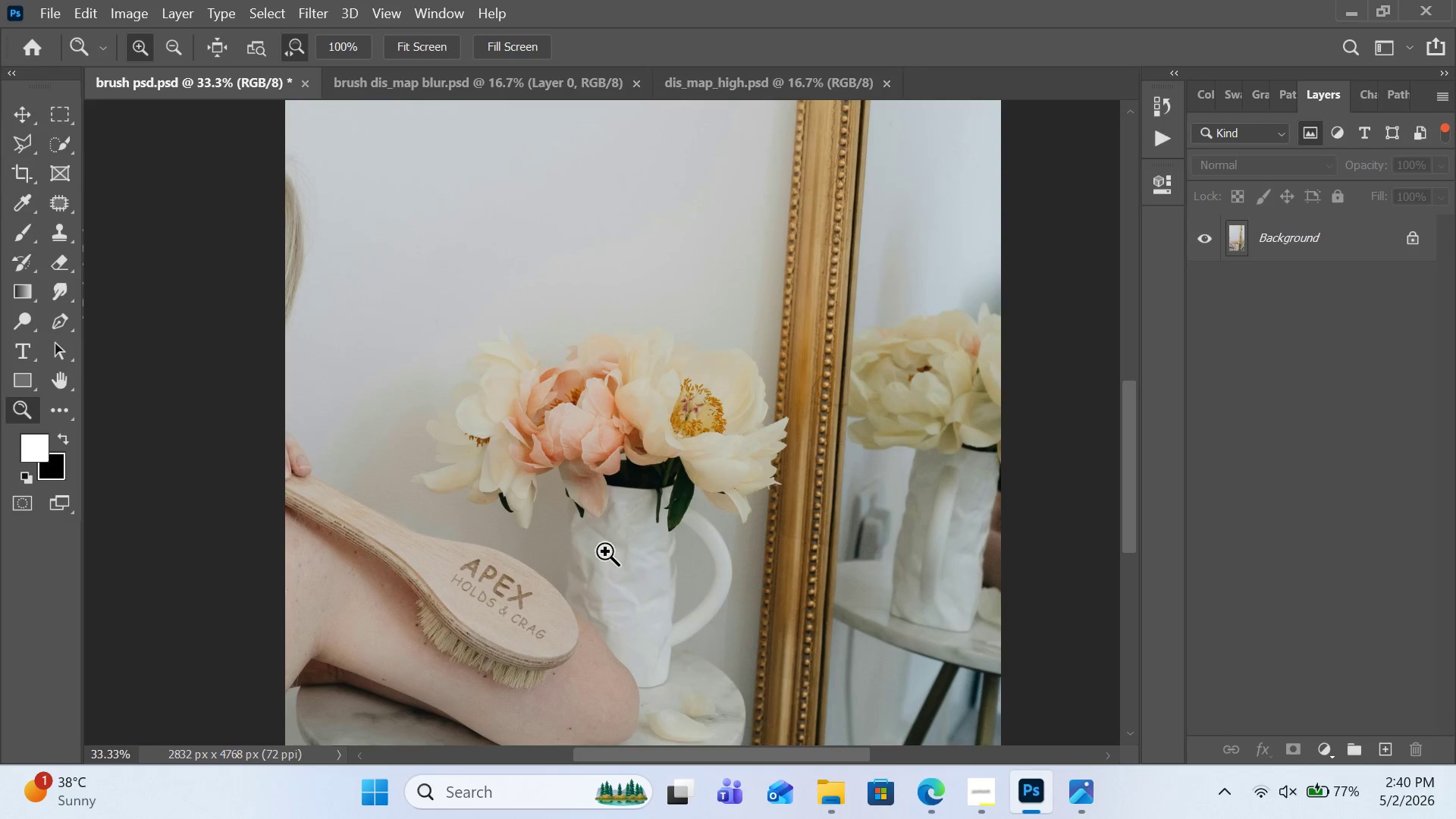 
scroll: coordinate [607, 545], scroll_direction: down, amount: 2.0
 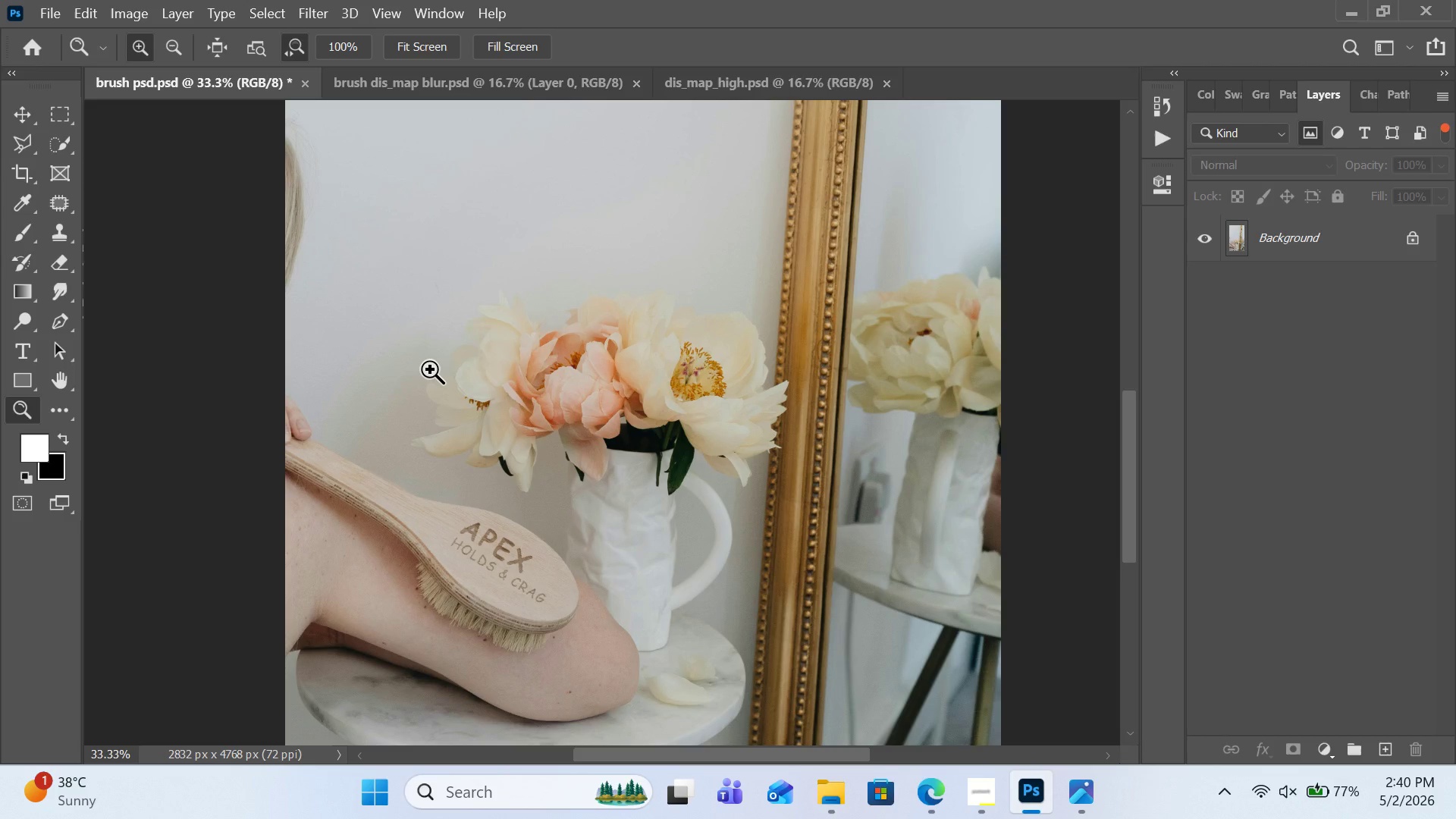 
wait(17.17)
 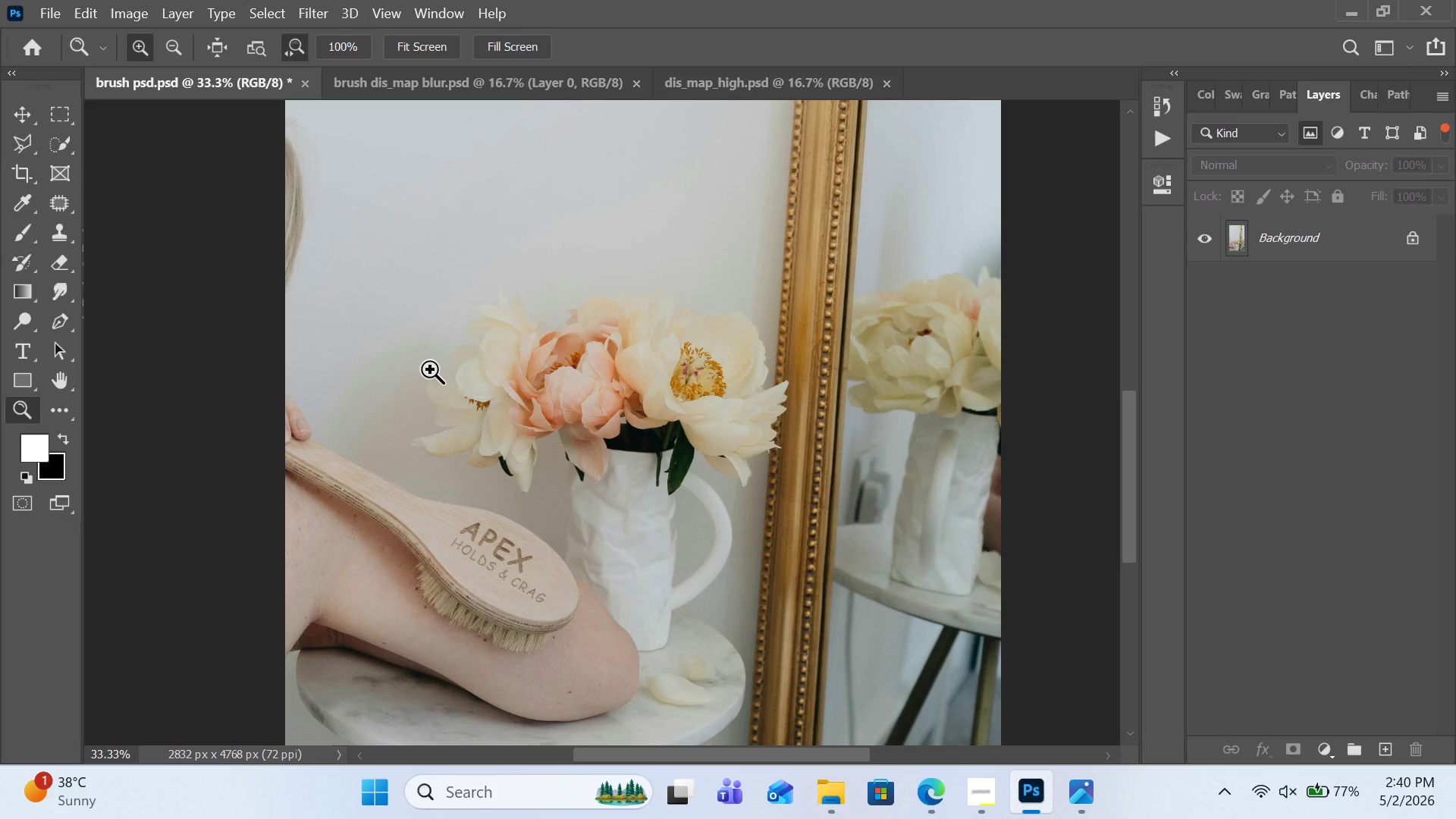 
left_click([1206, 90])
 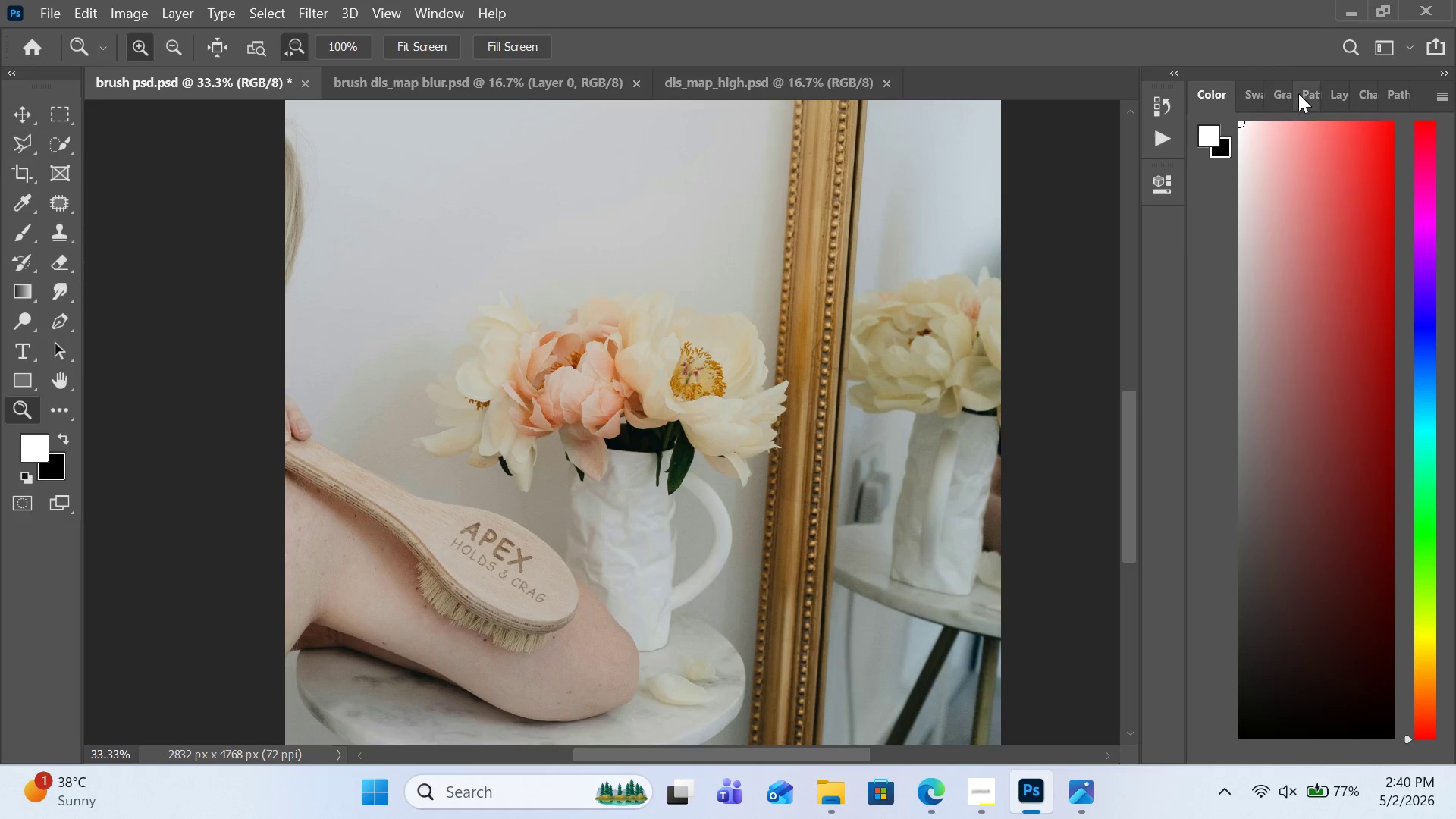 
left_click([1332, 93])
 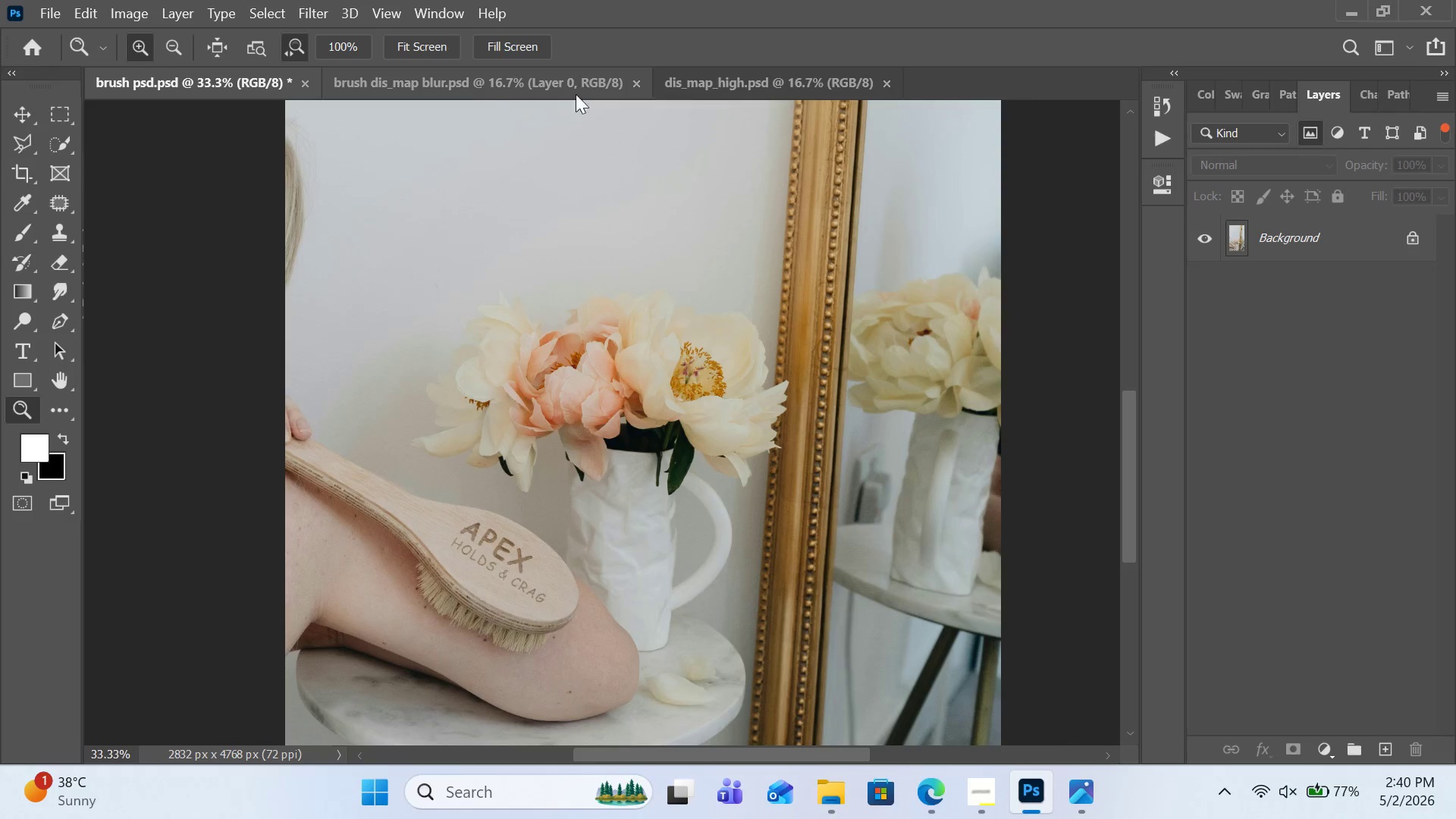 
double_click([475, 81])
 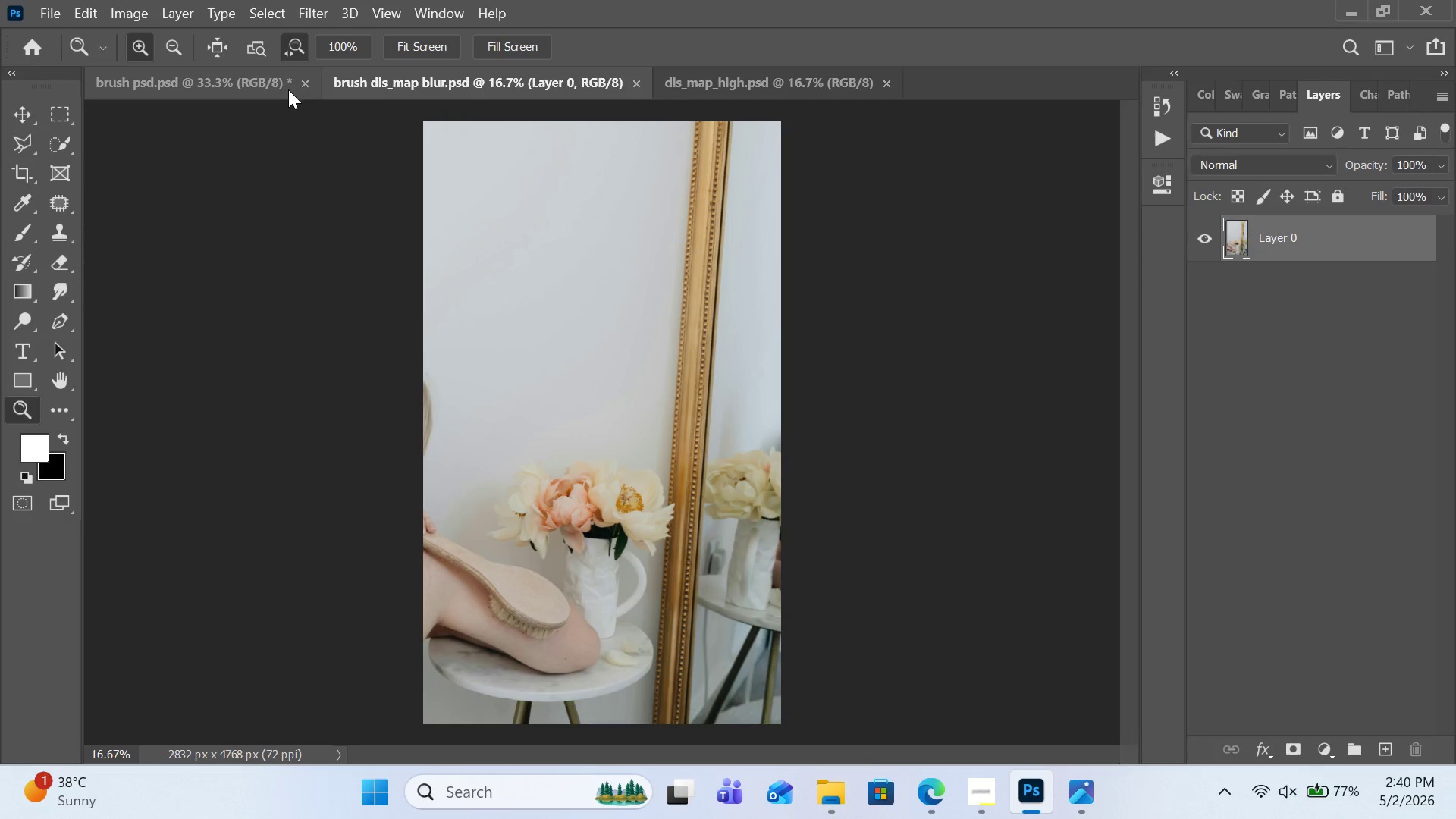 
double_click([256, 90])
 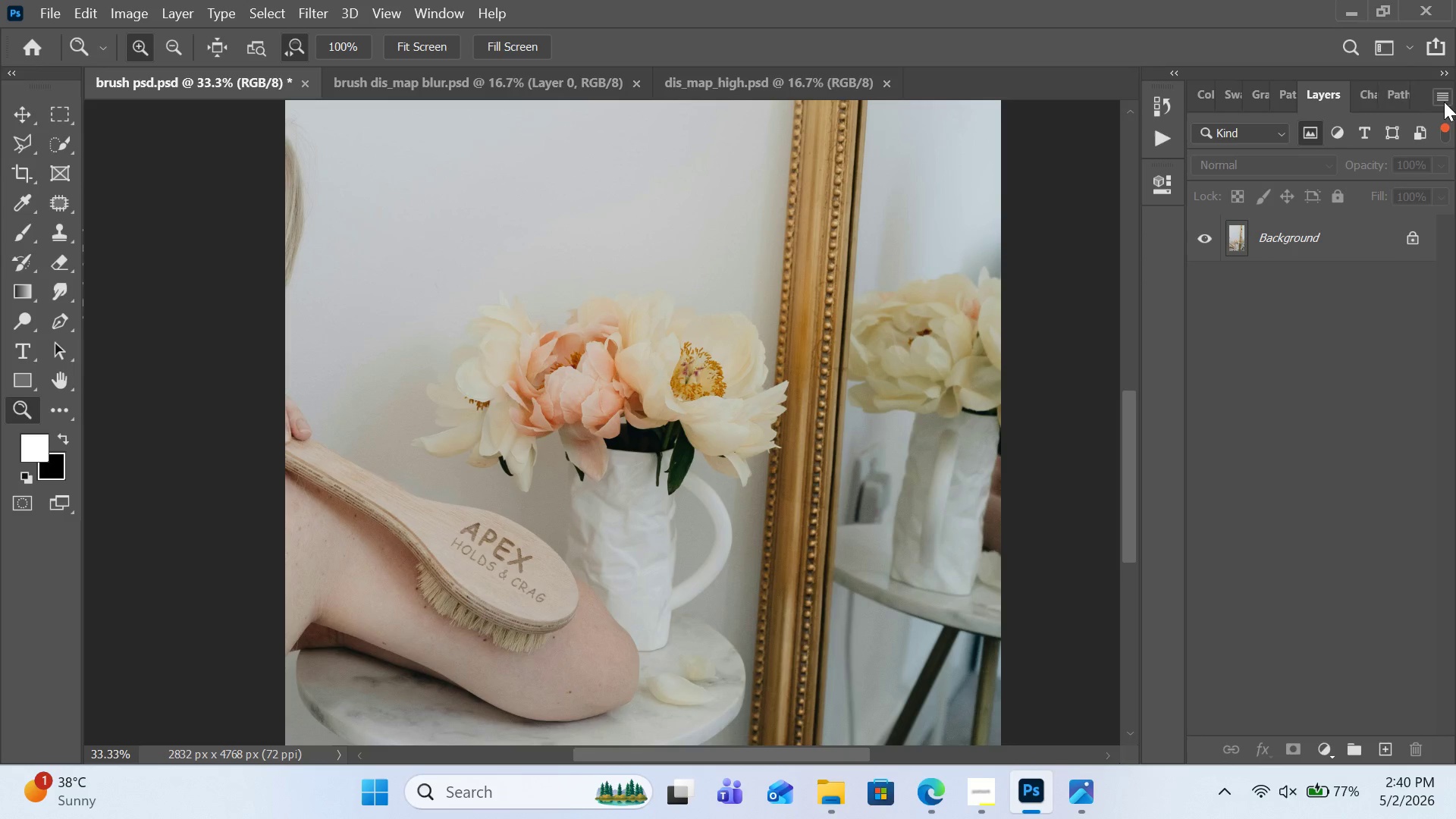 
left_click([1445, 125])
 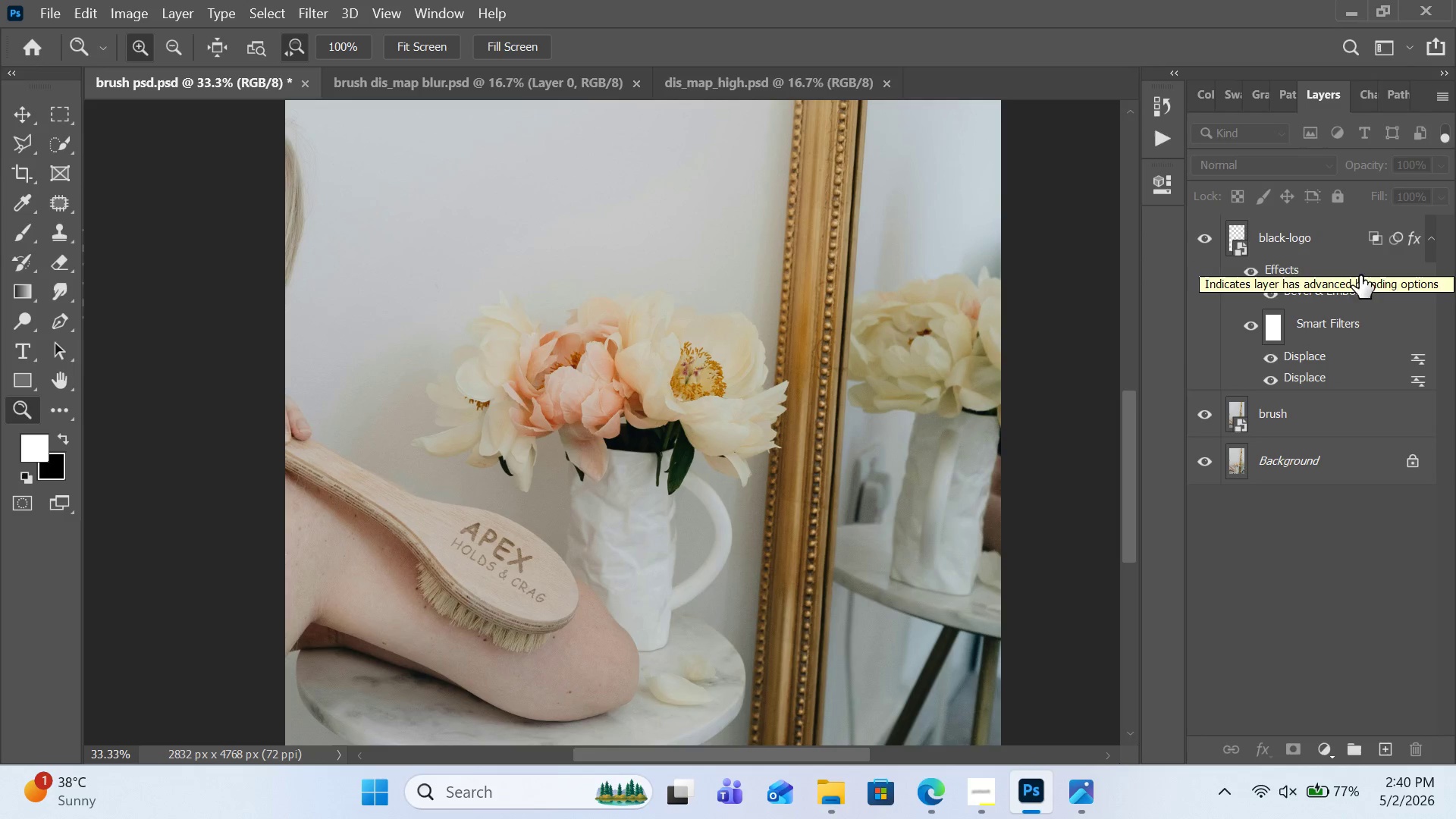 
wait(10.83)
 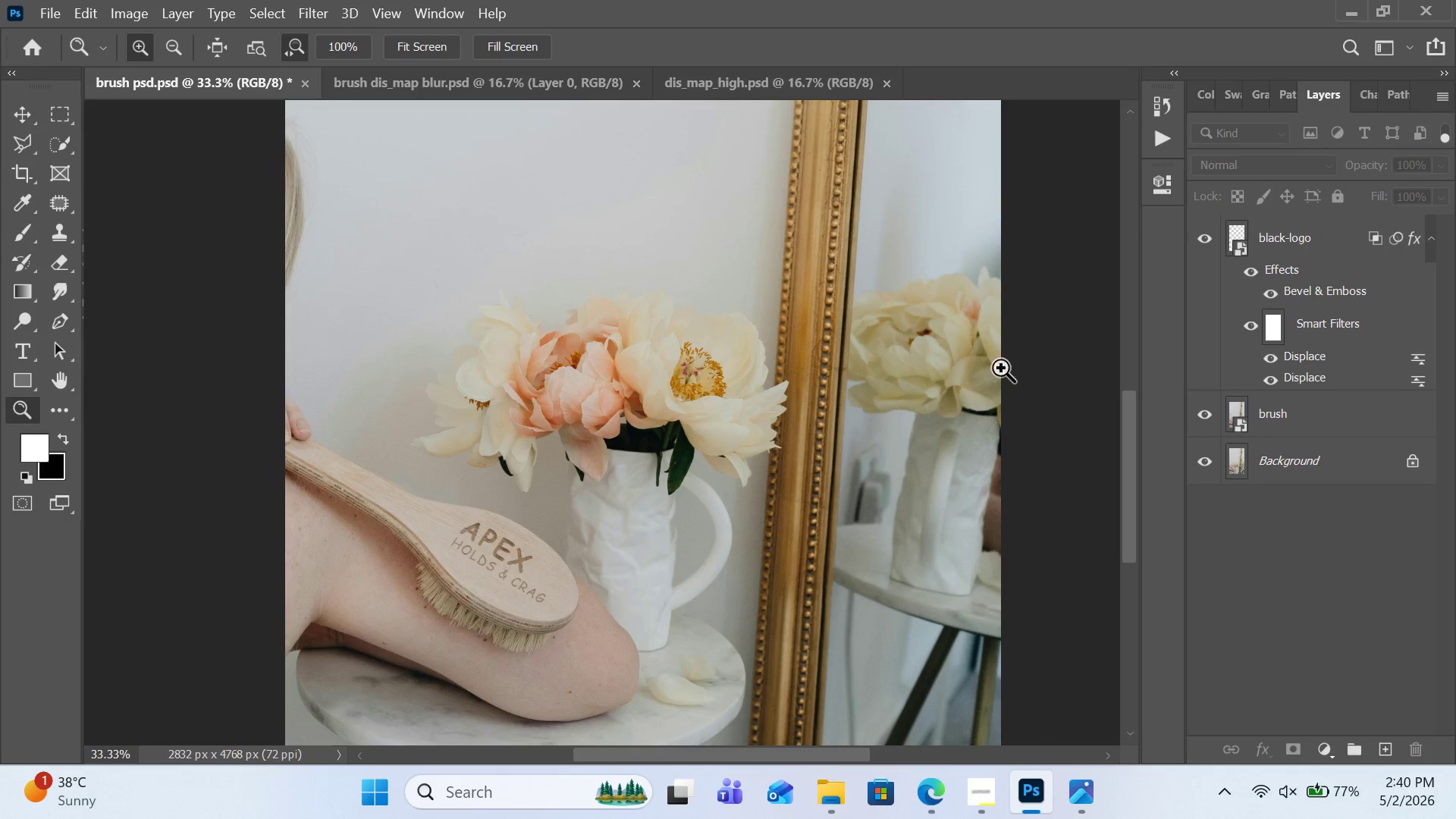 
key(Control+Equal)
 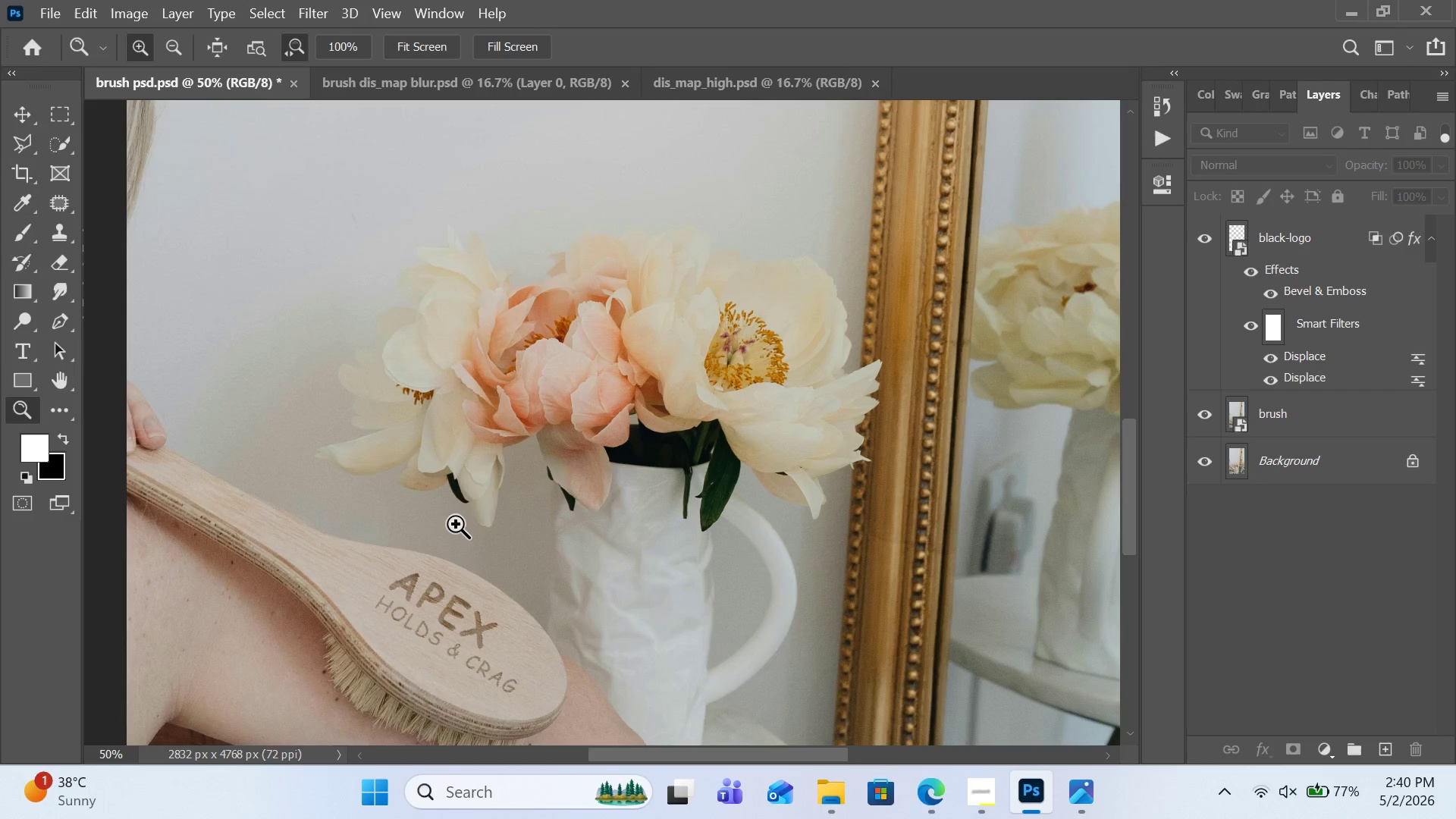 
key(Control+ControlRight)
 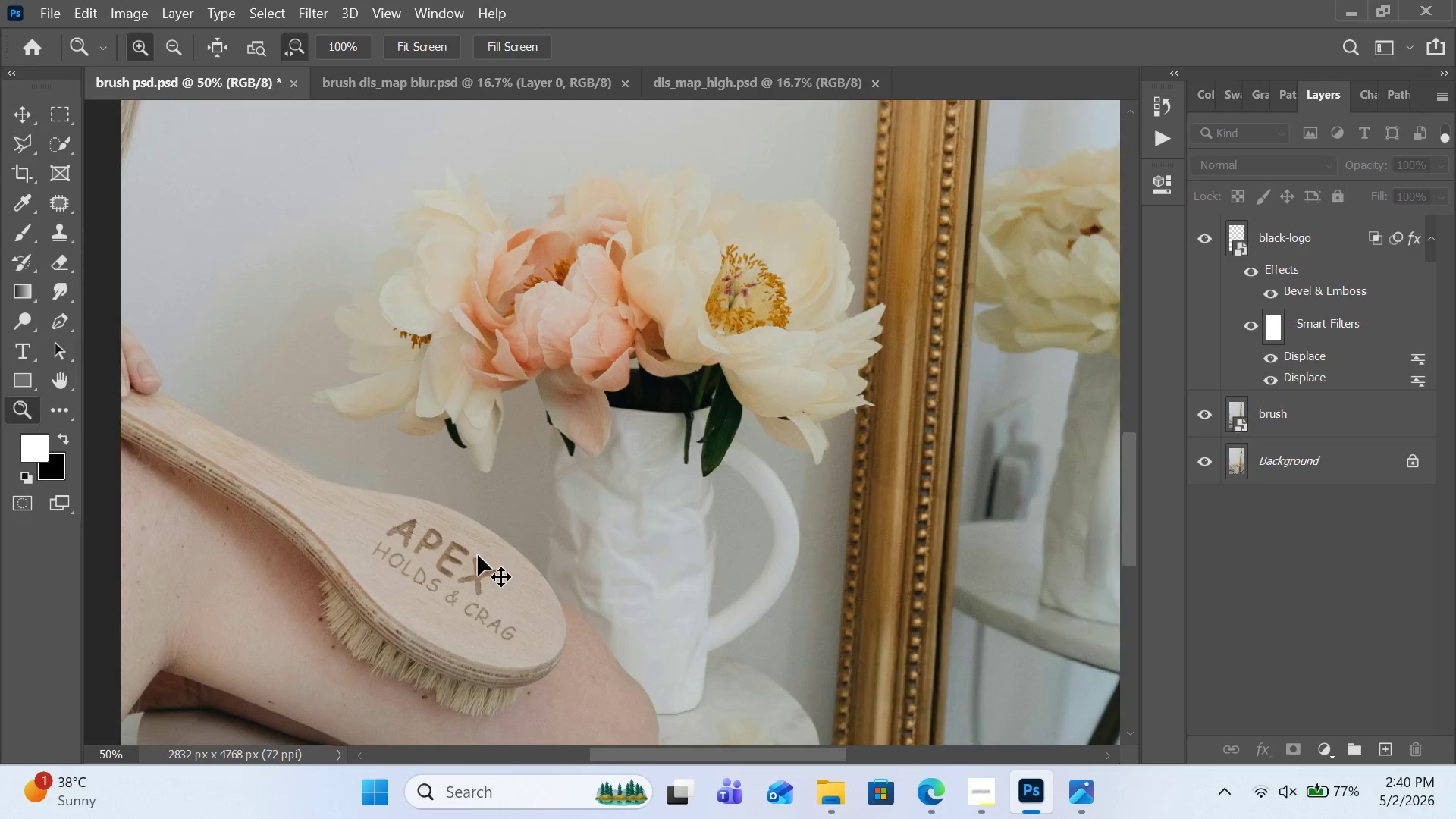 
key(Control+Equal)
 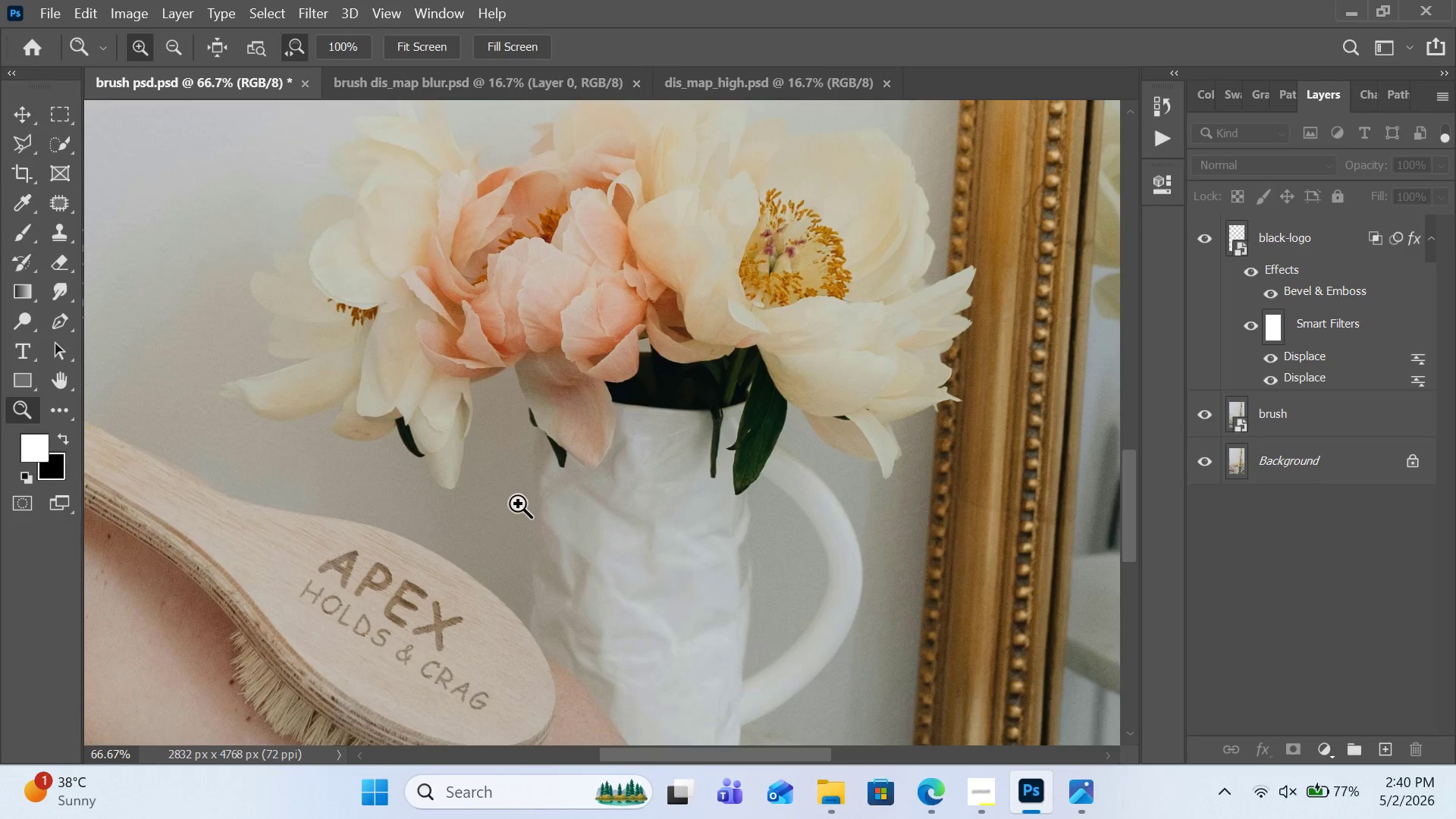 
scroll: coordinate [529, 494], scroll_direction: down, amount: 11.0
 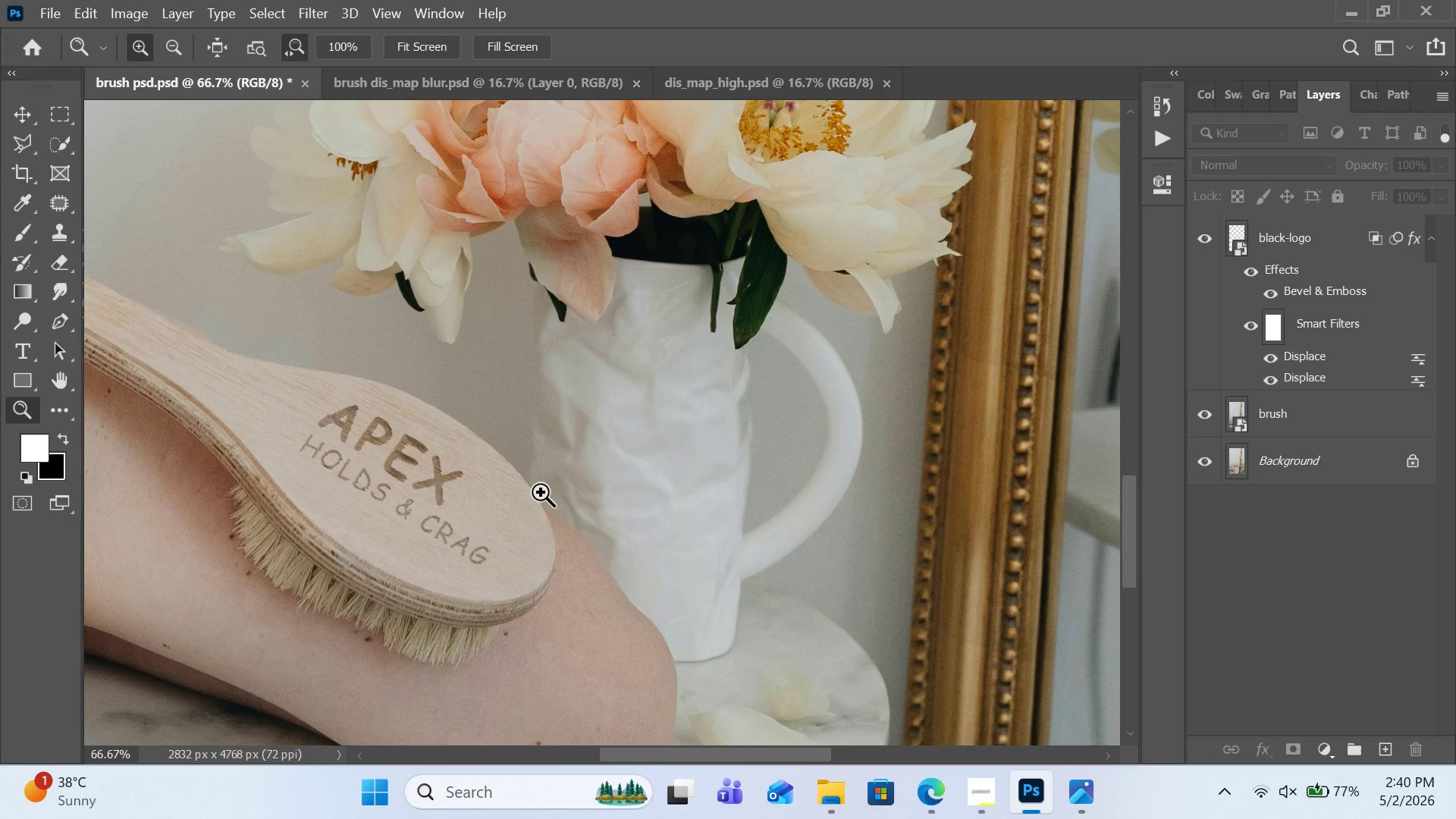 
hold_key(key=MetaLeft, duration=0.8)
 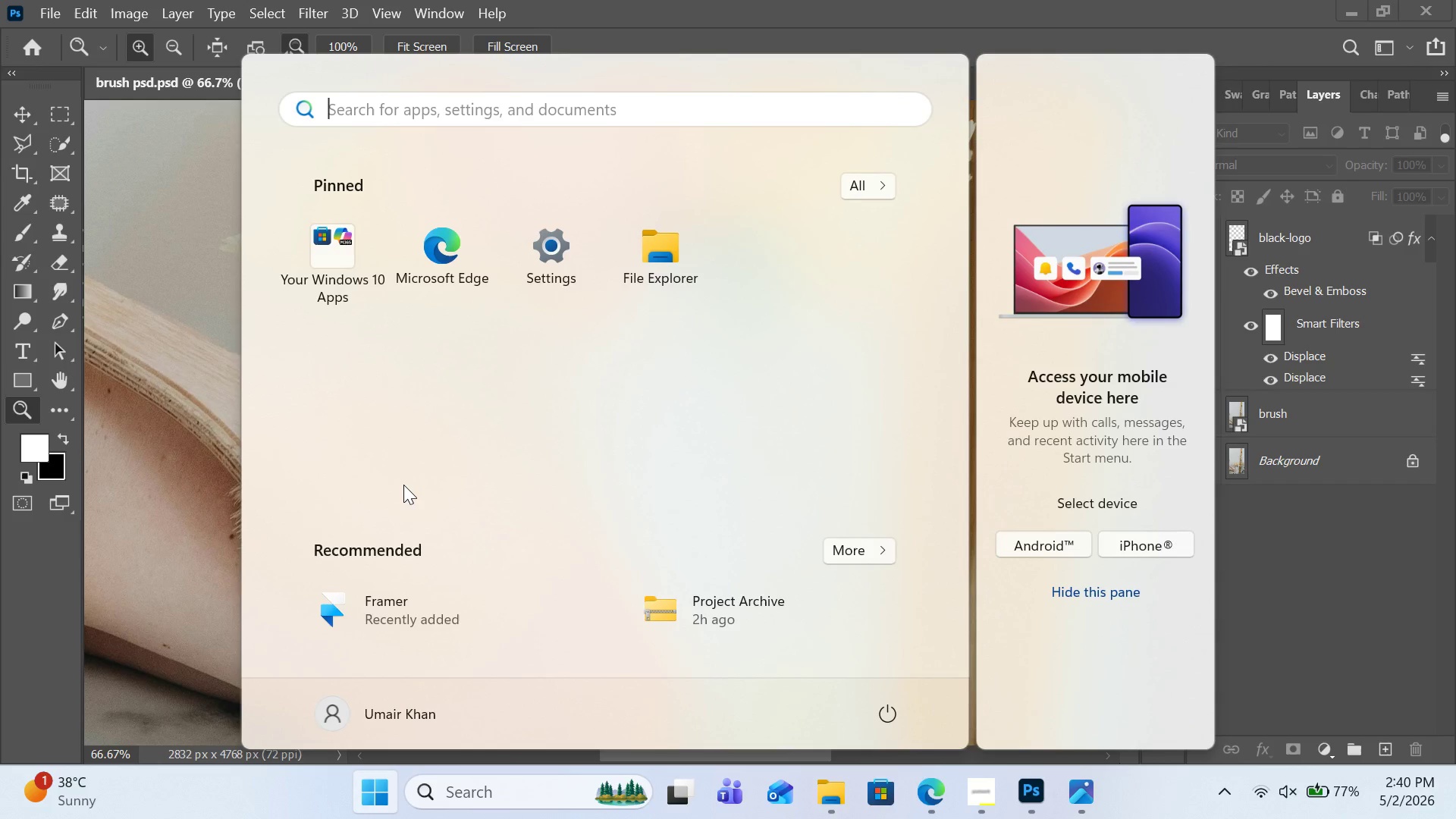 
key(Meta+MetaLeft)
 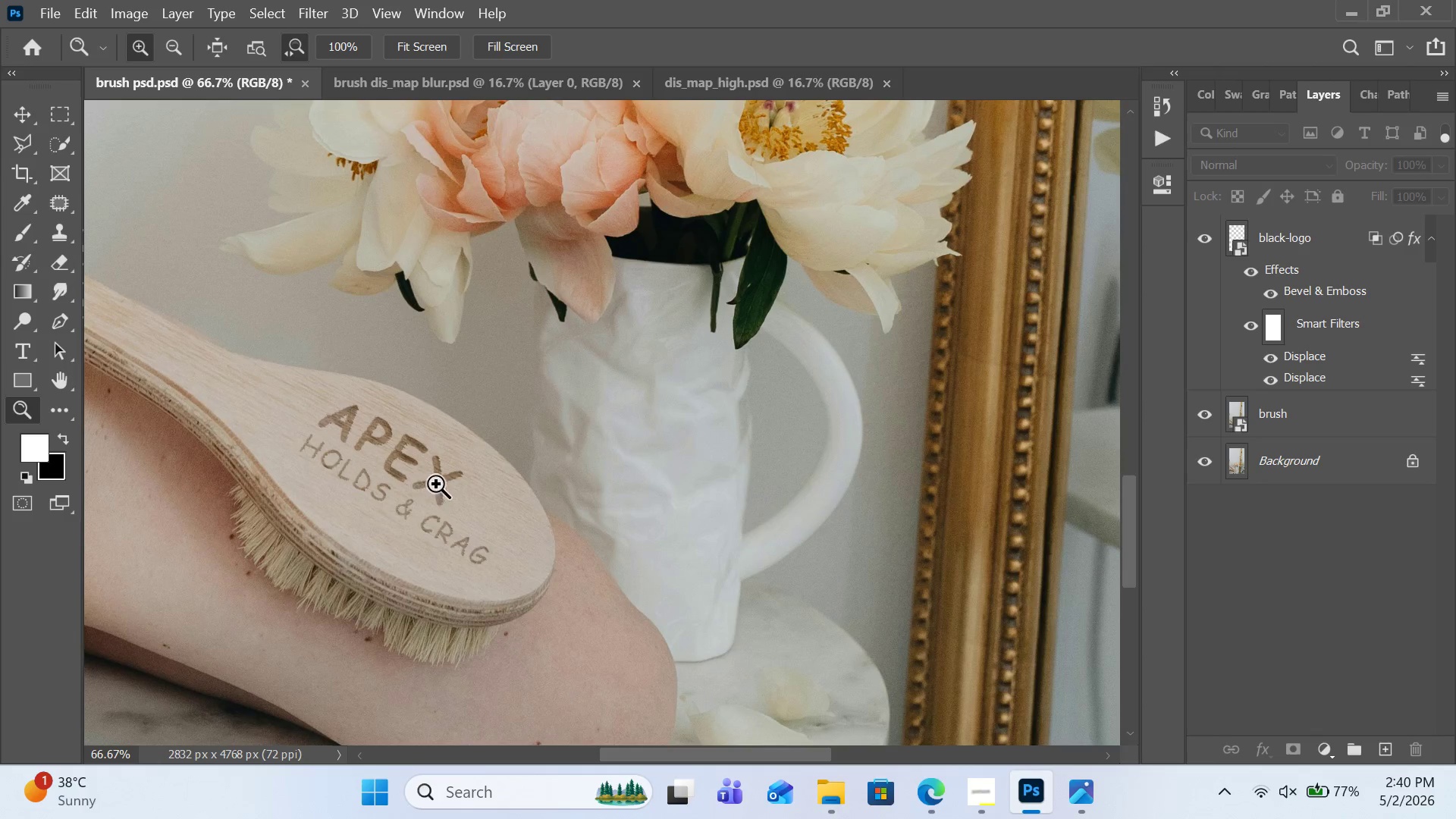 
key(Control+T)
 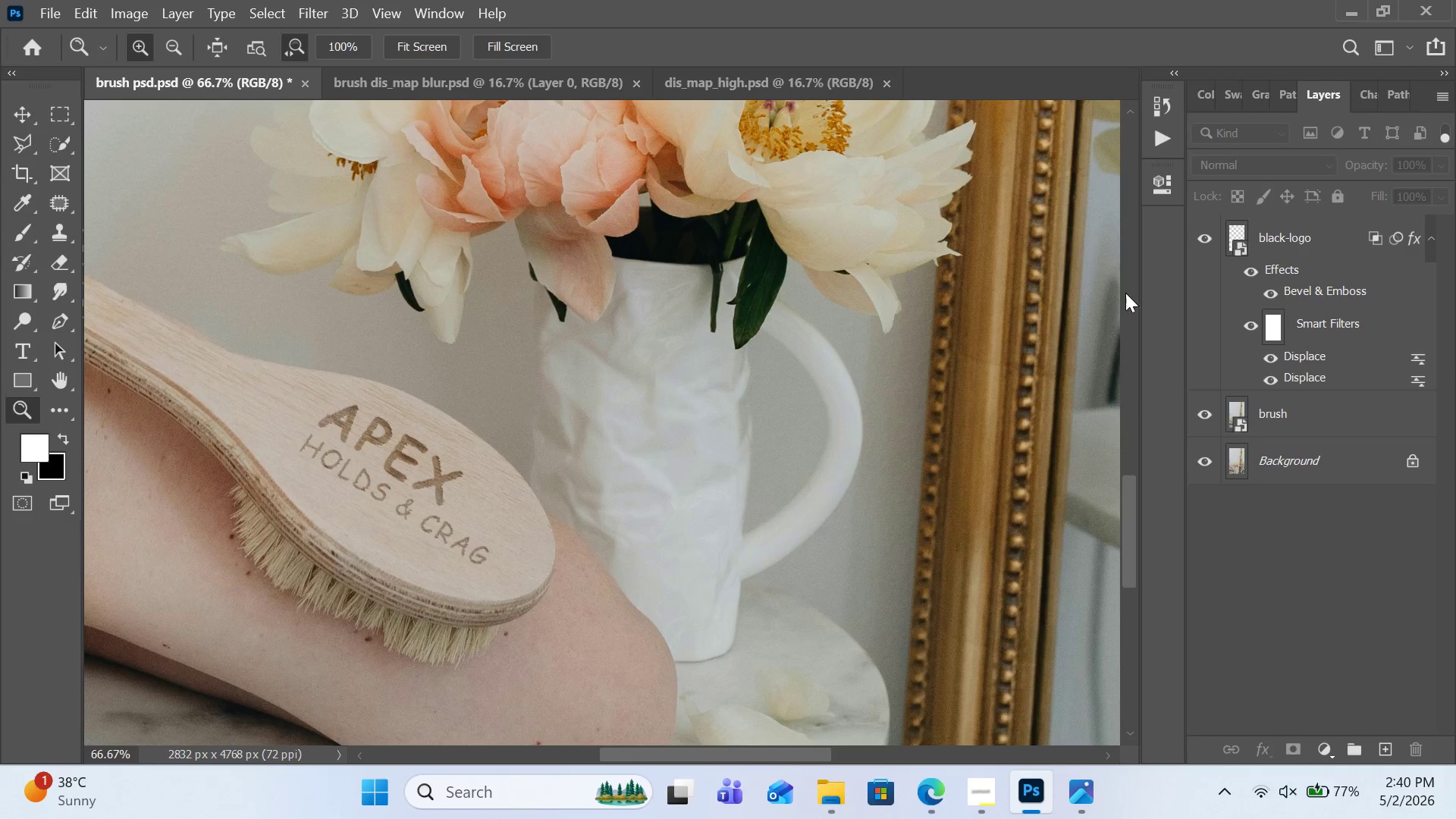 
left_click([1255, 235])
 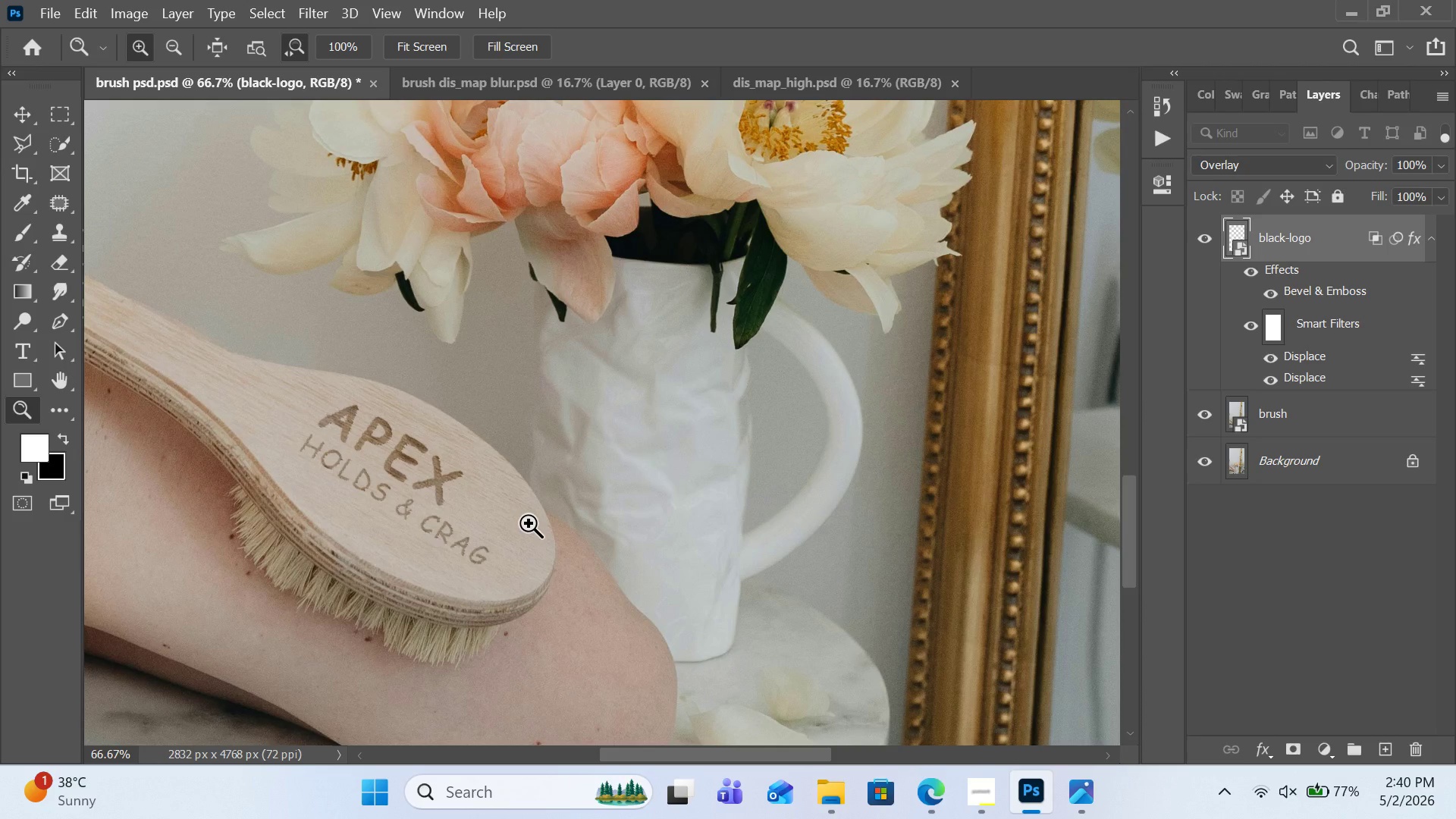 
key(Control+T)
 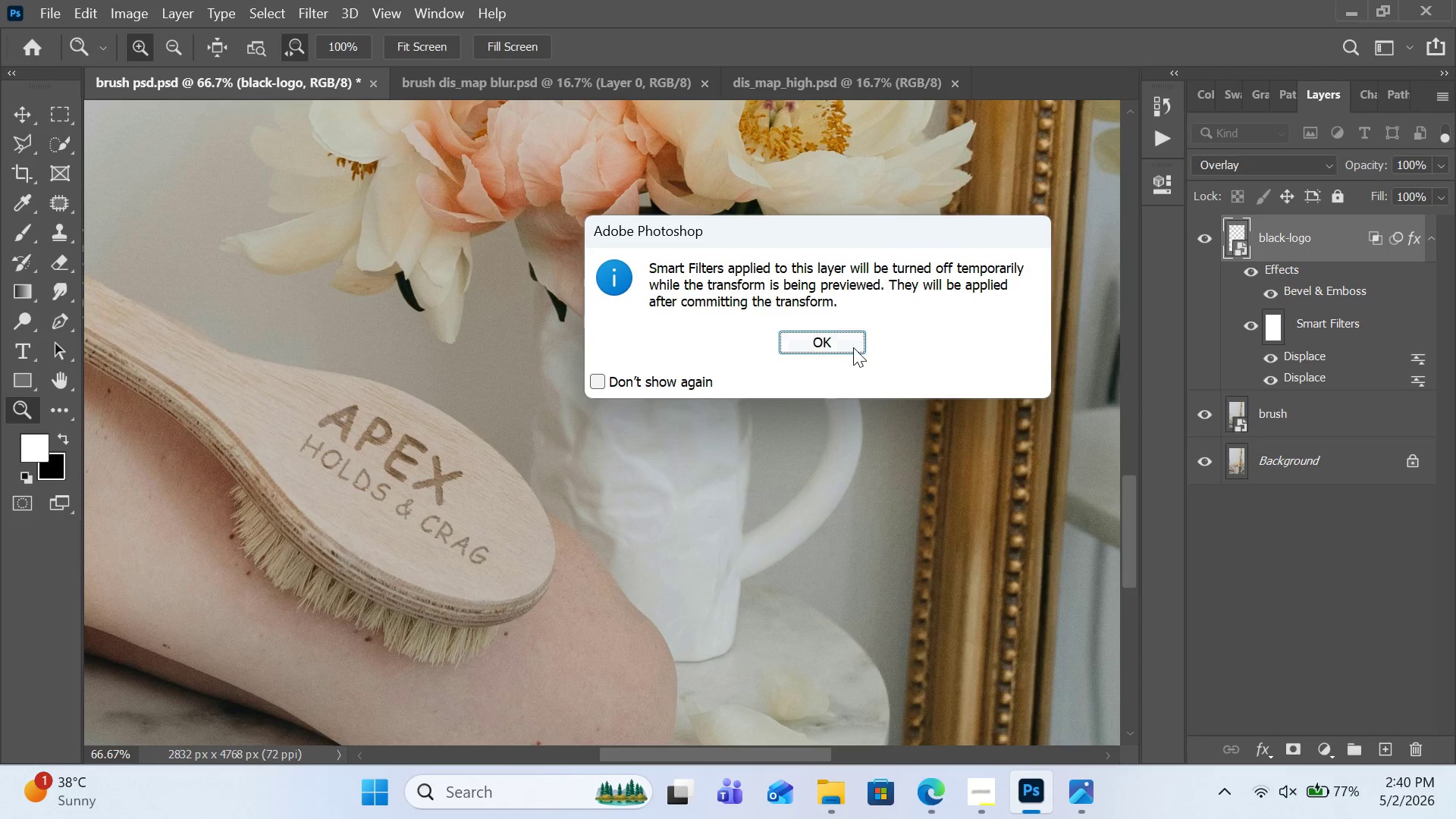 
left_click([852, 343])
 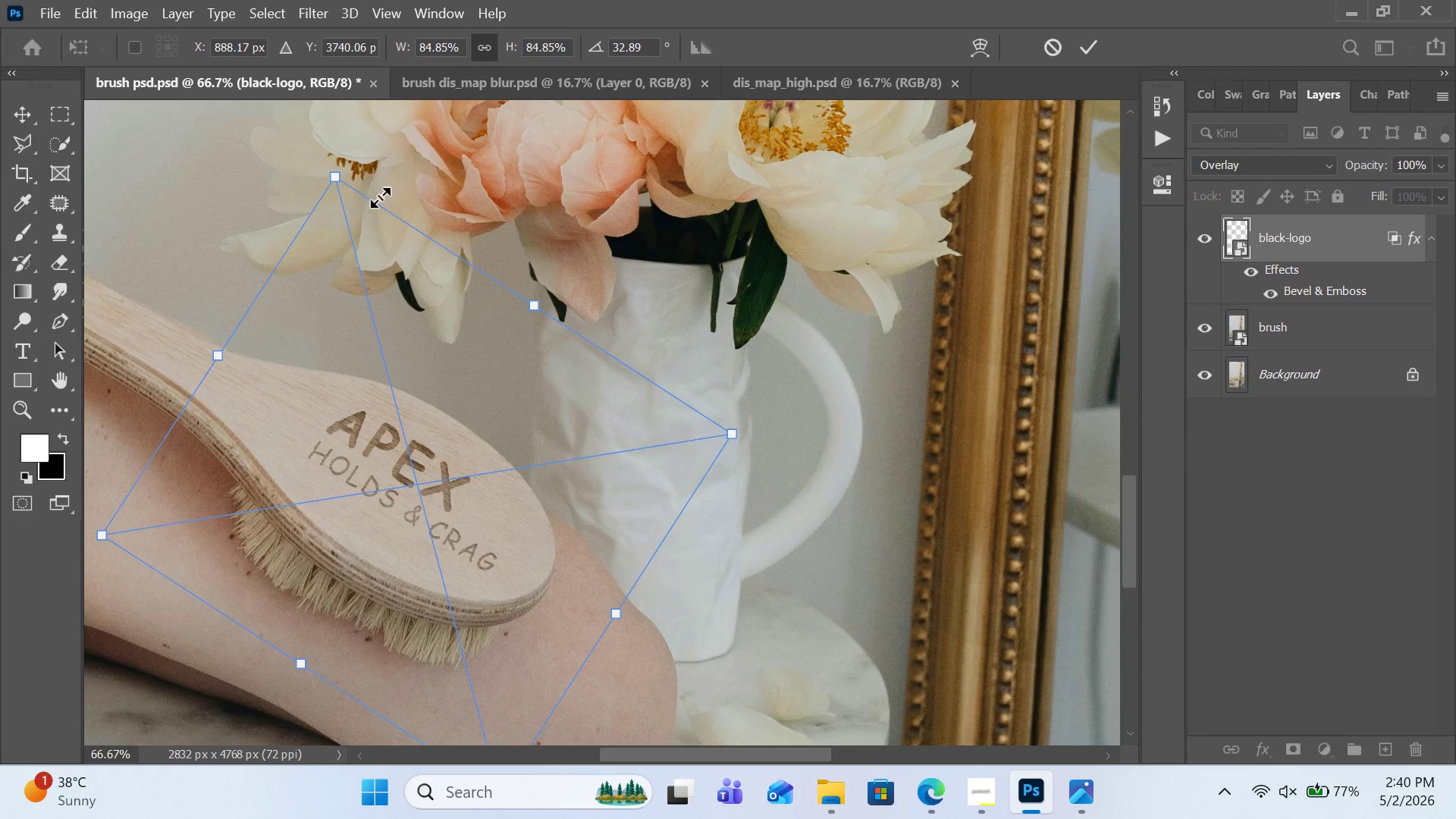 
left_click([337, 172])
 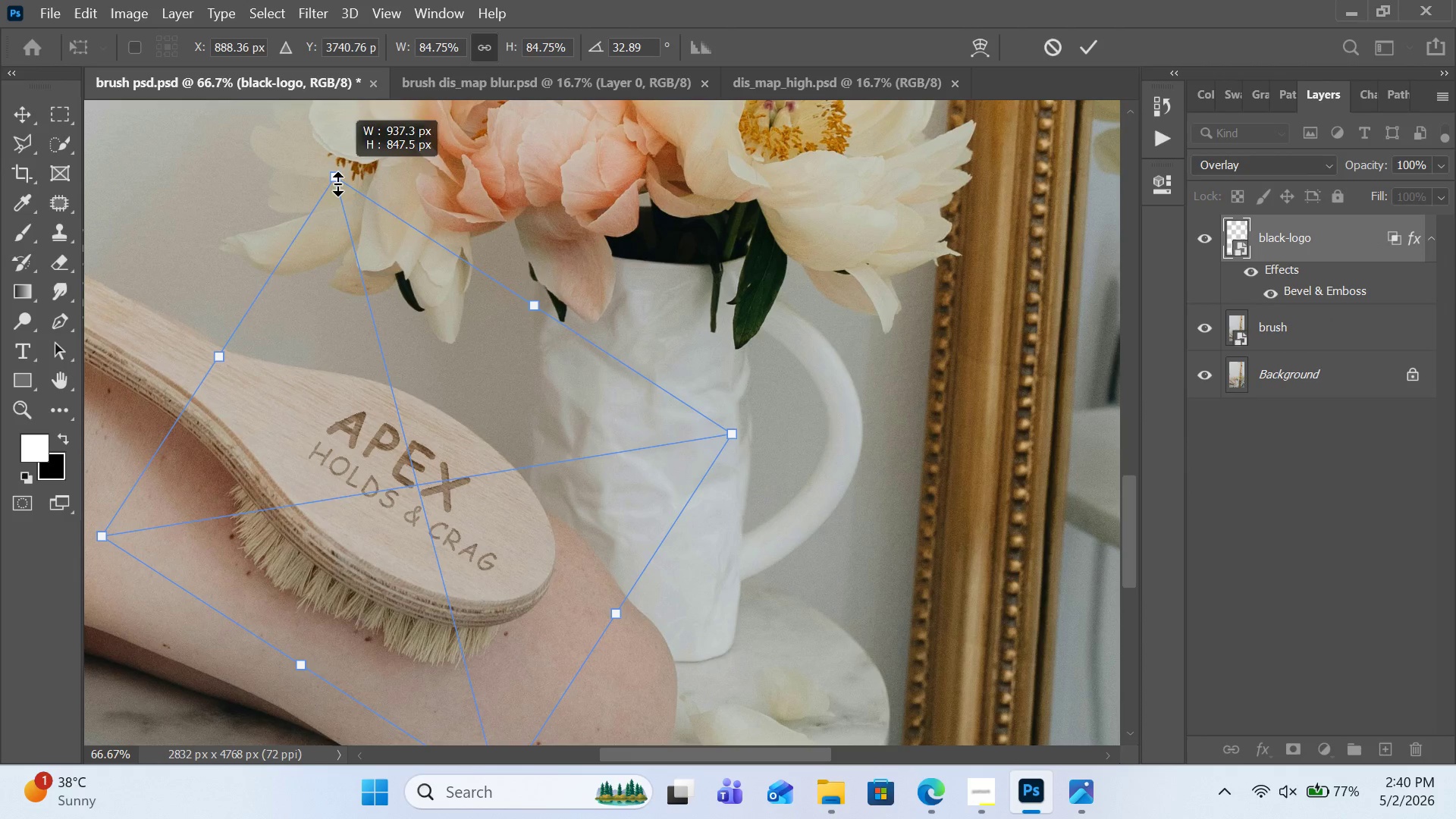 
left_click_drag(start_coordinate=[337, 177], to_coordinate=[363, 218])
 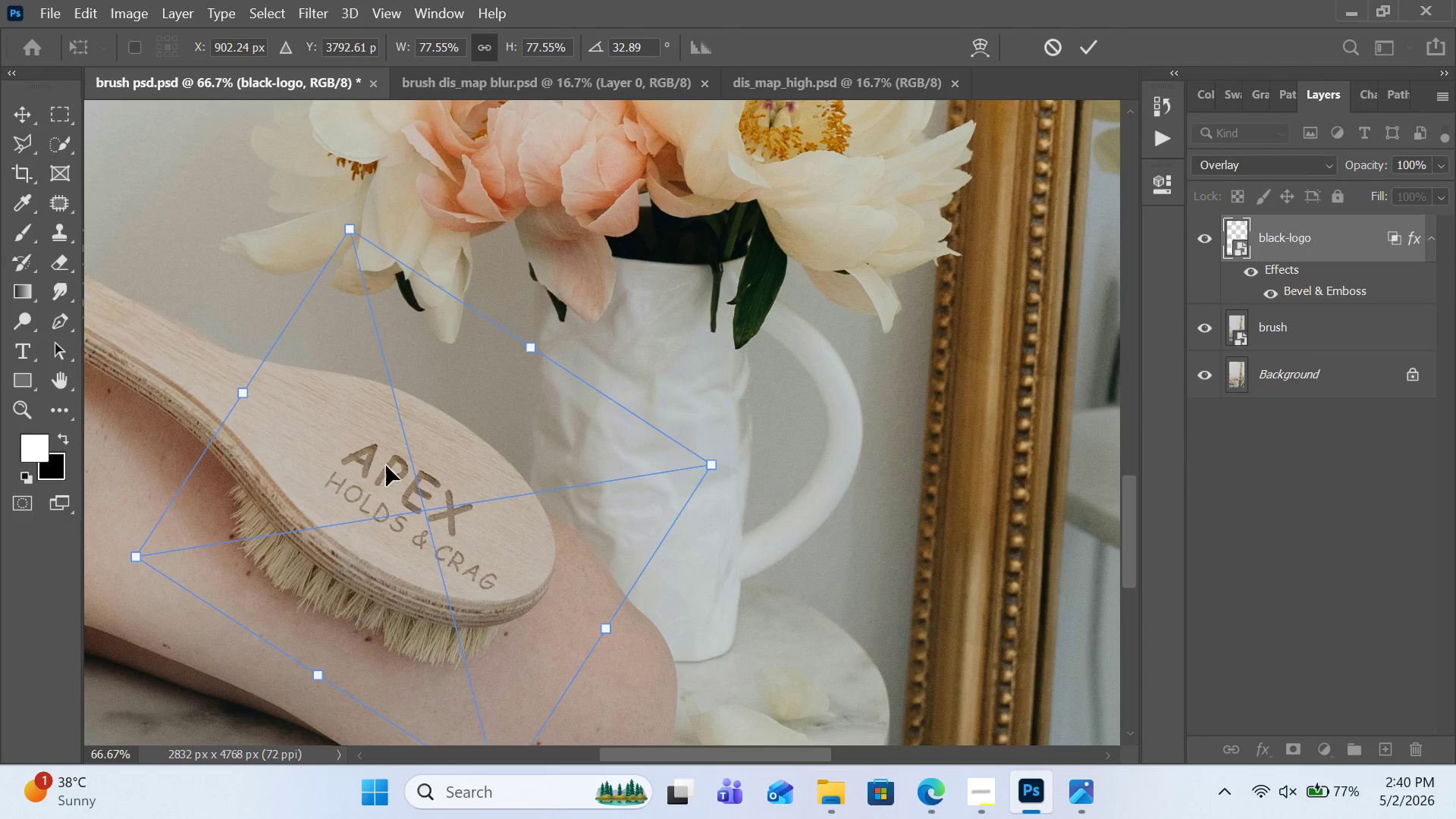 
left_click_drag(start_coordinate=[391, 476], to_coordinate=[387, 445])
 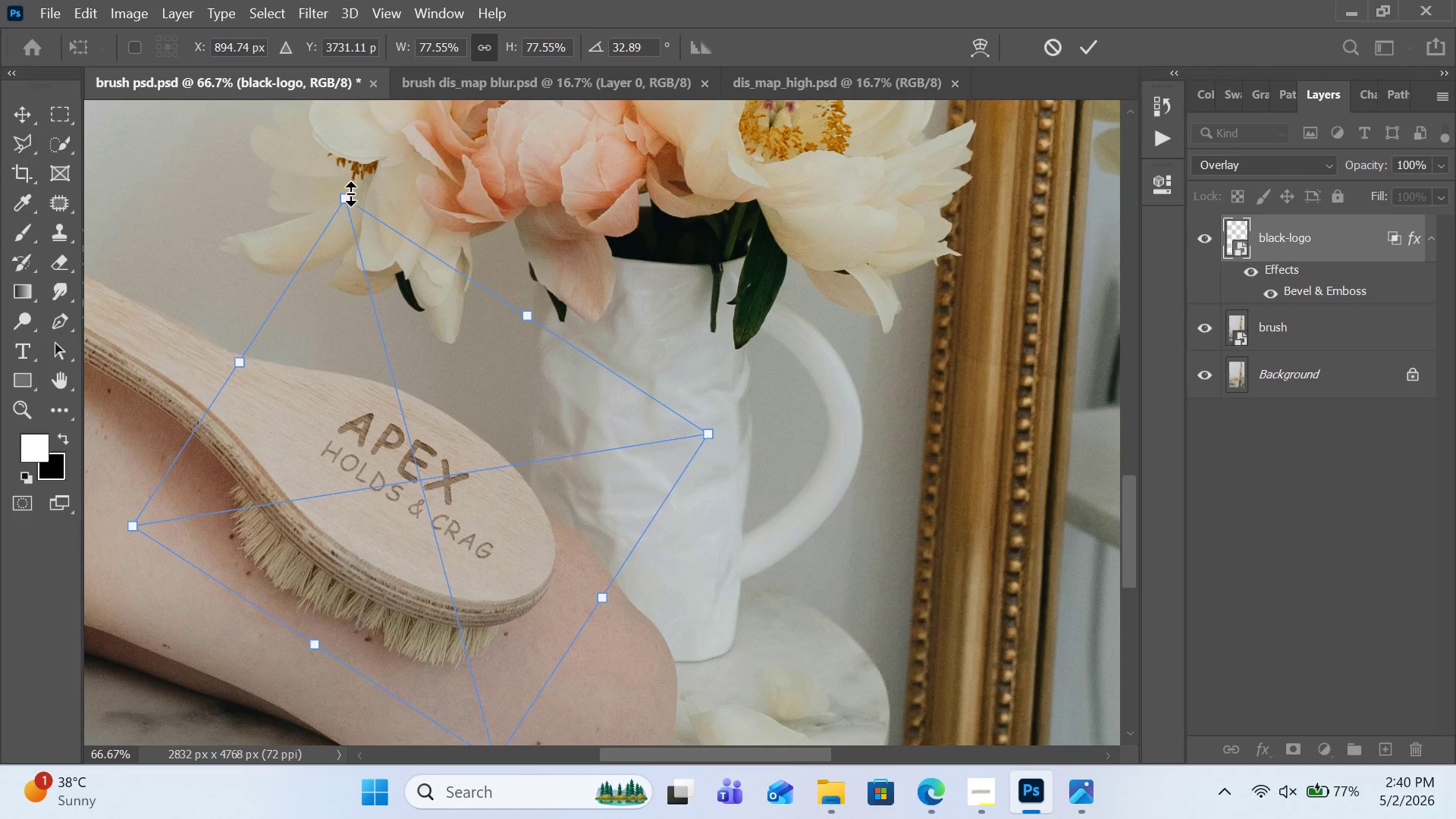 
left_click_drag(start_coordinate=[346, 193], to_coordinate=[352, 204])
 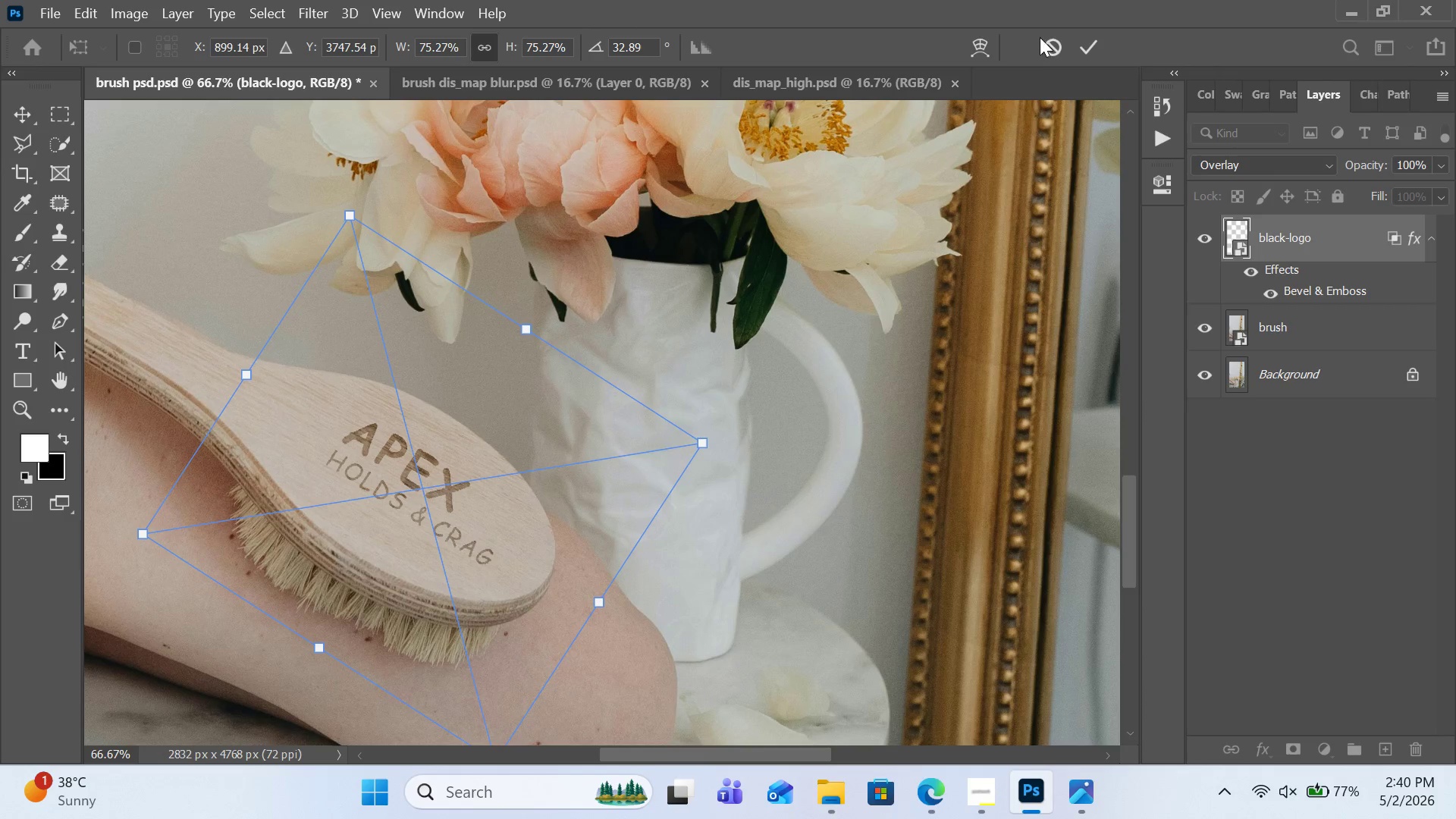 
left_click([1090, 36])
 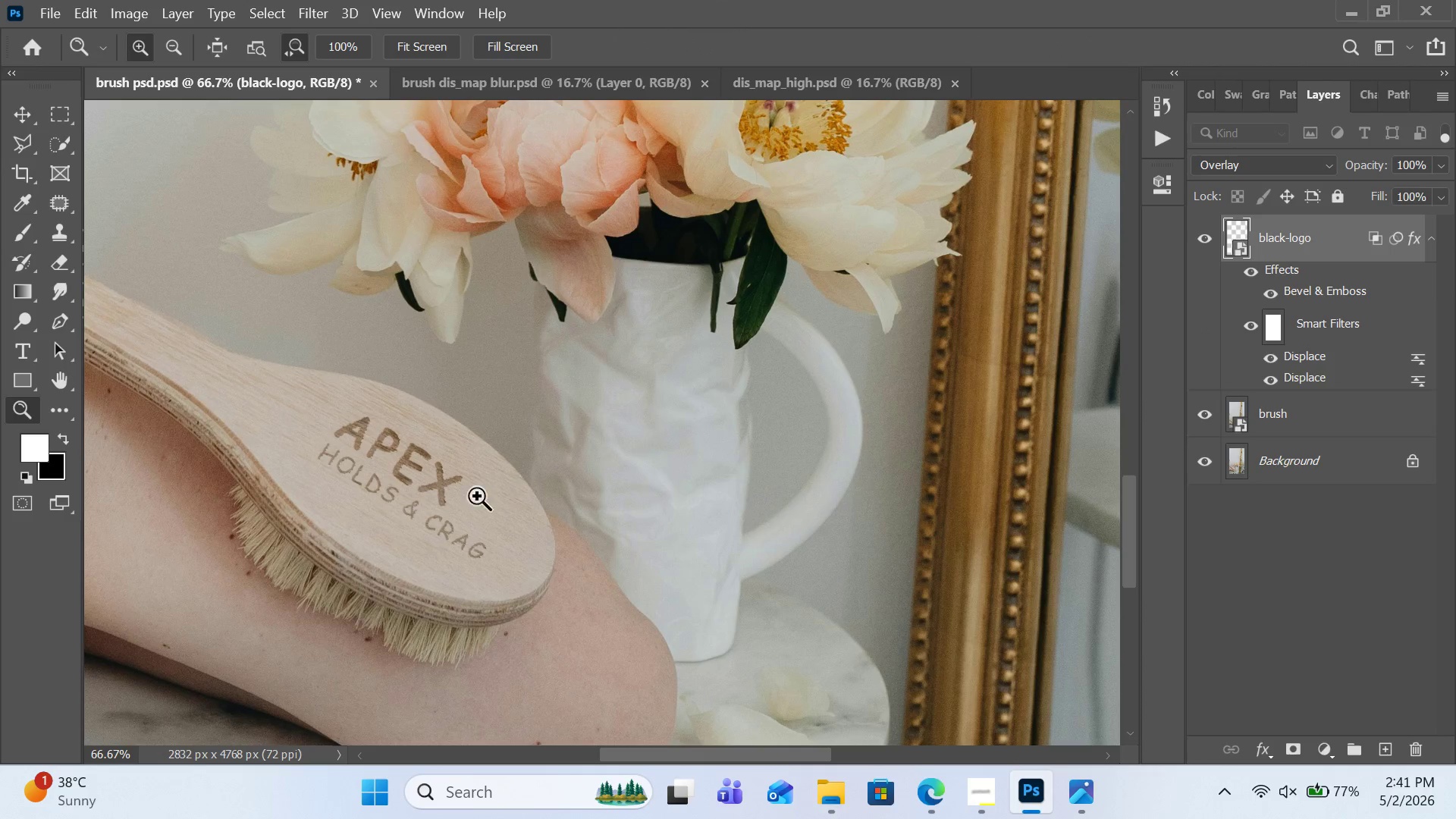 
wait(5.55)
 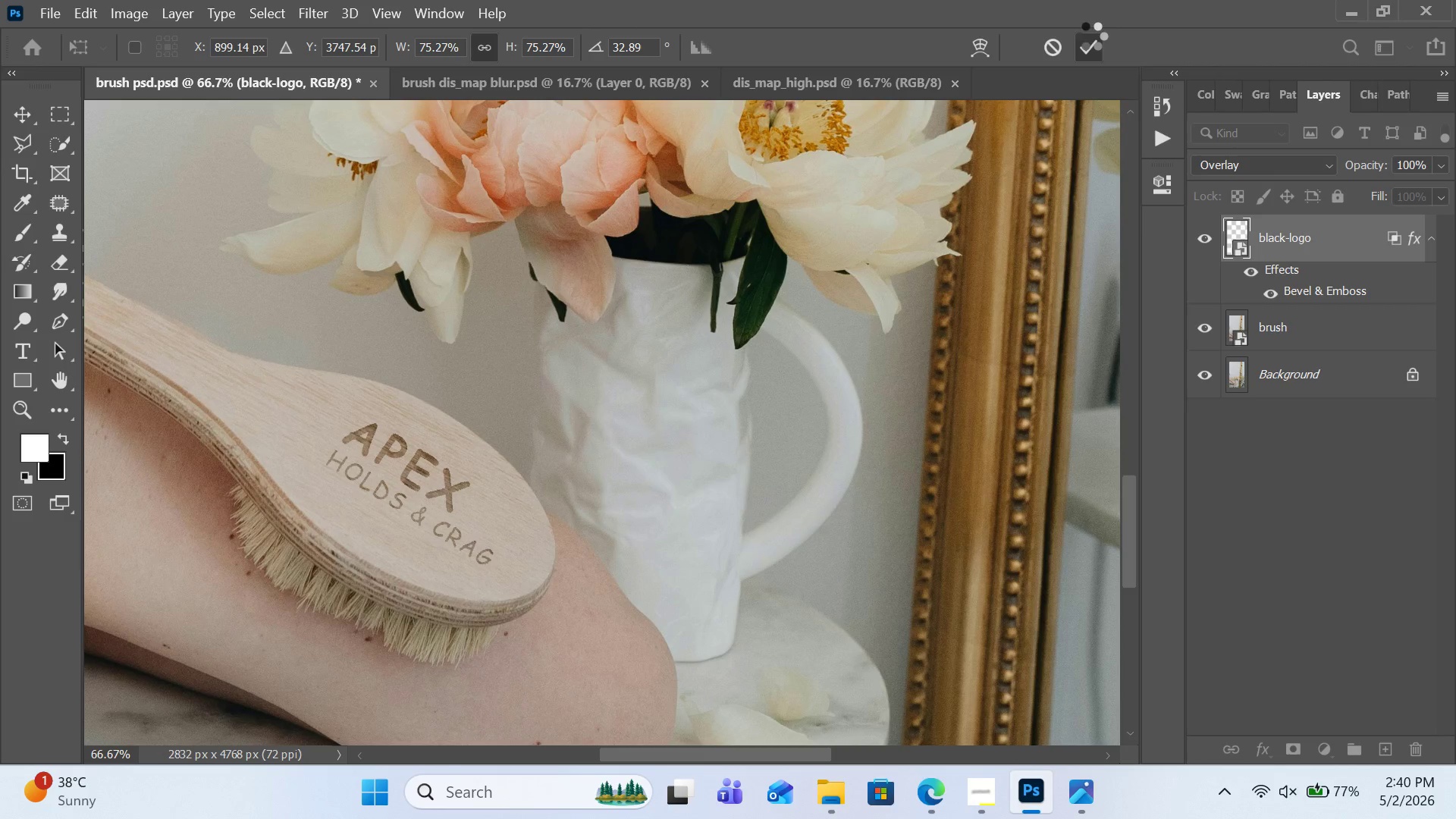 
left_click([18, 115])
 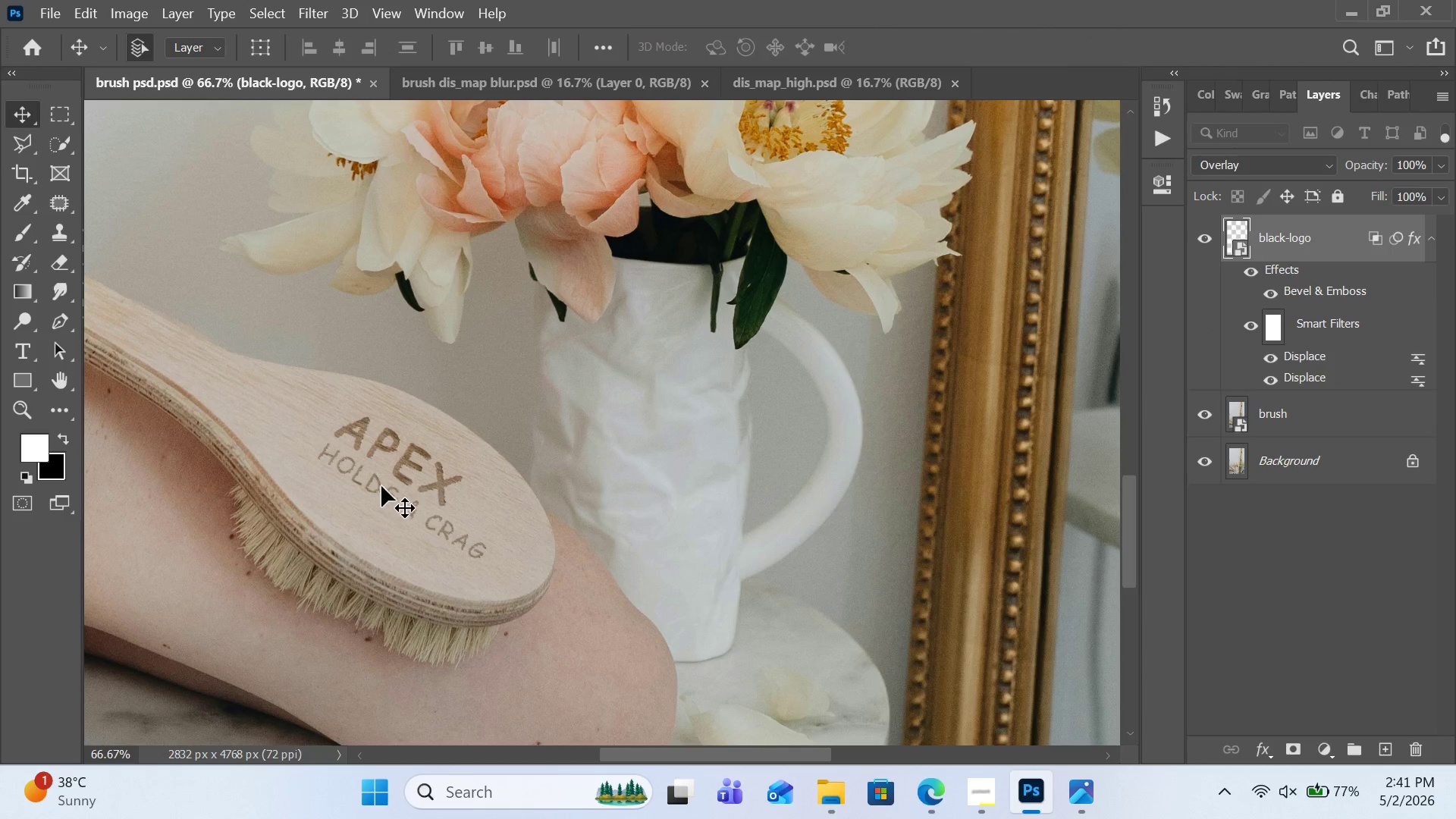 
left_click_drag(start_coordinate=[392, 482], to_coordinate=[408, 491])
 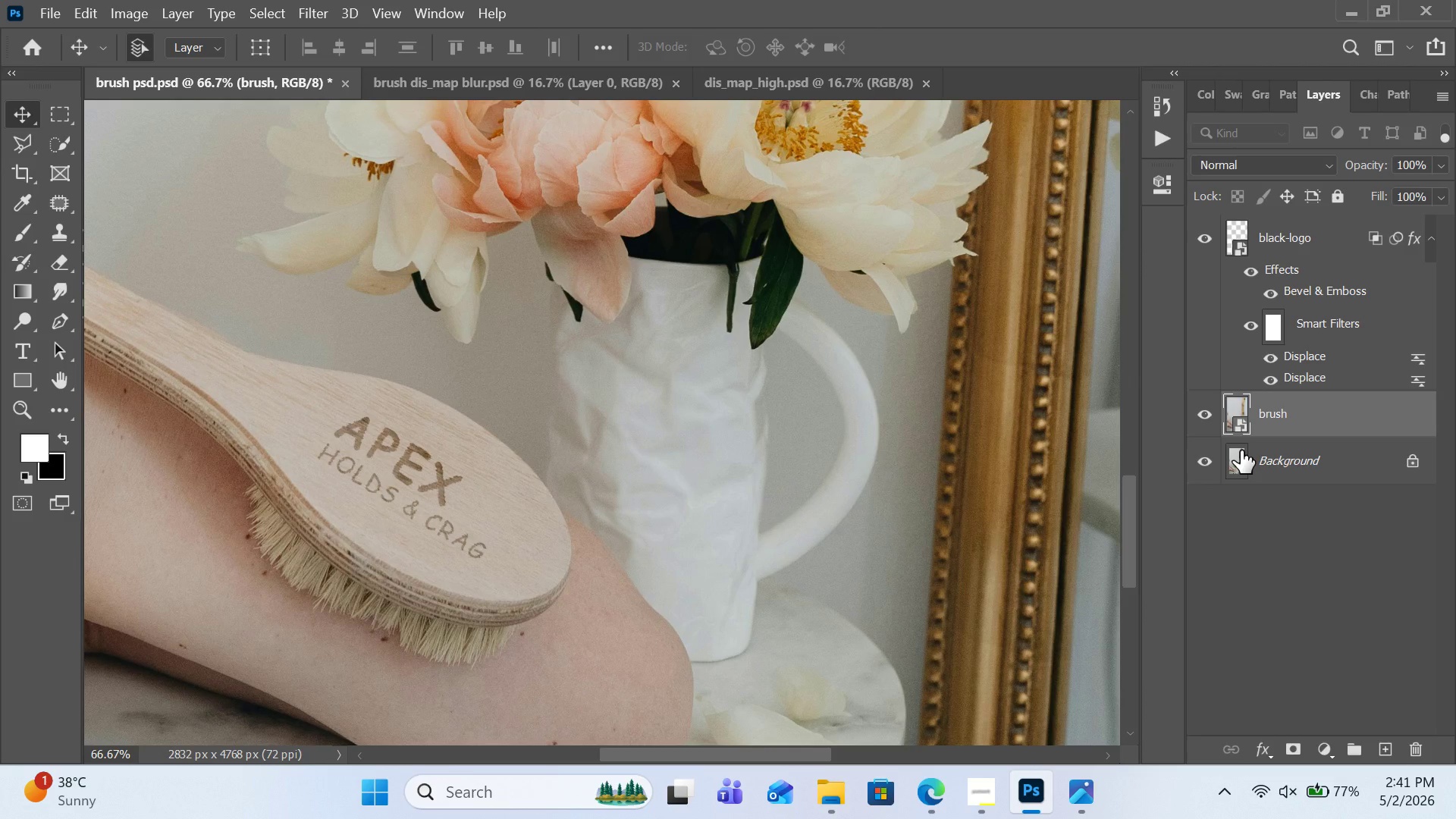 
key(Control+Z)
 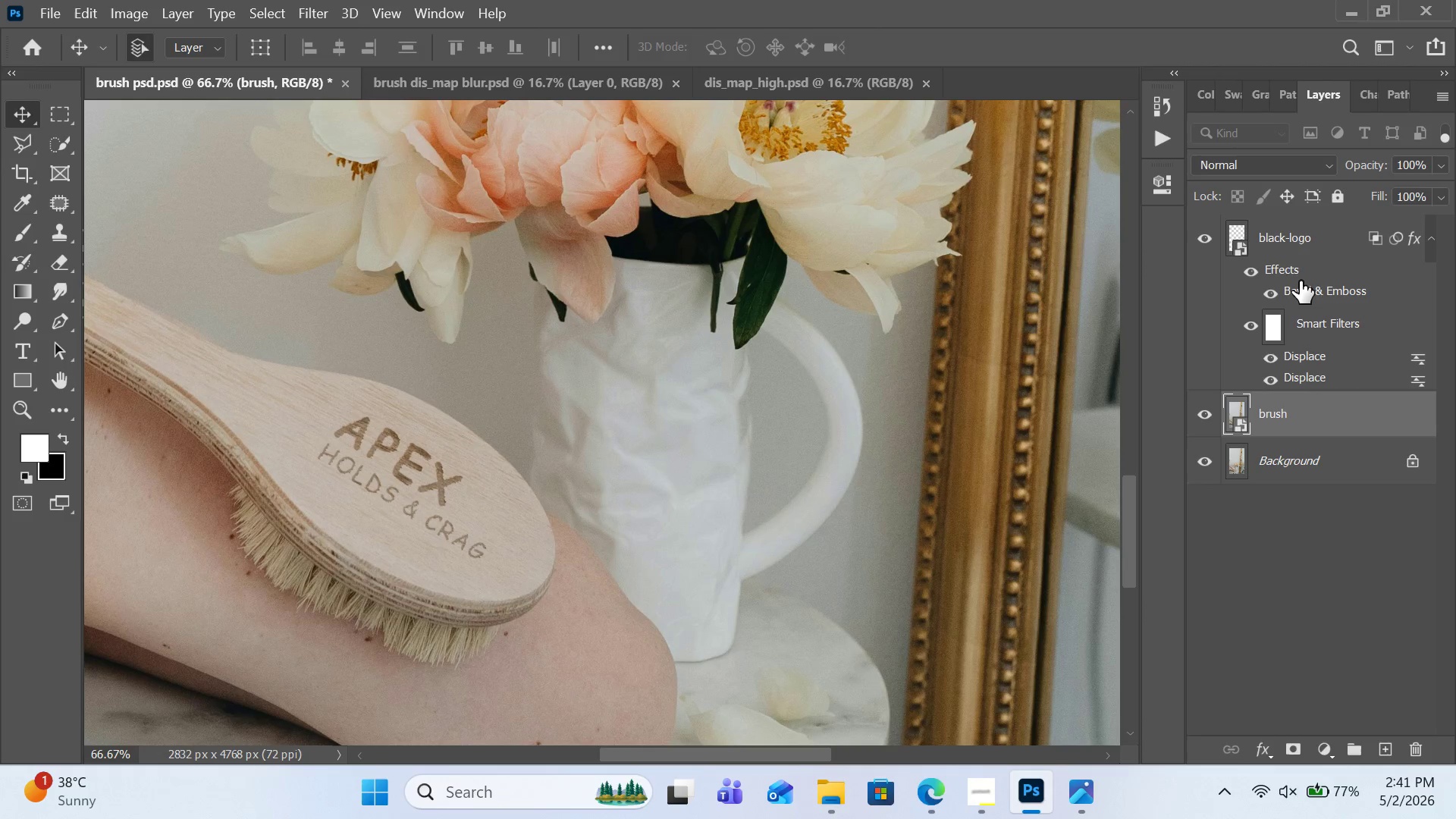 
left_click([1304, 243])
 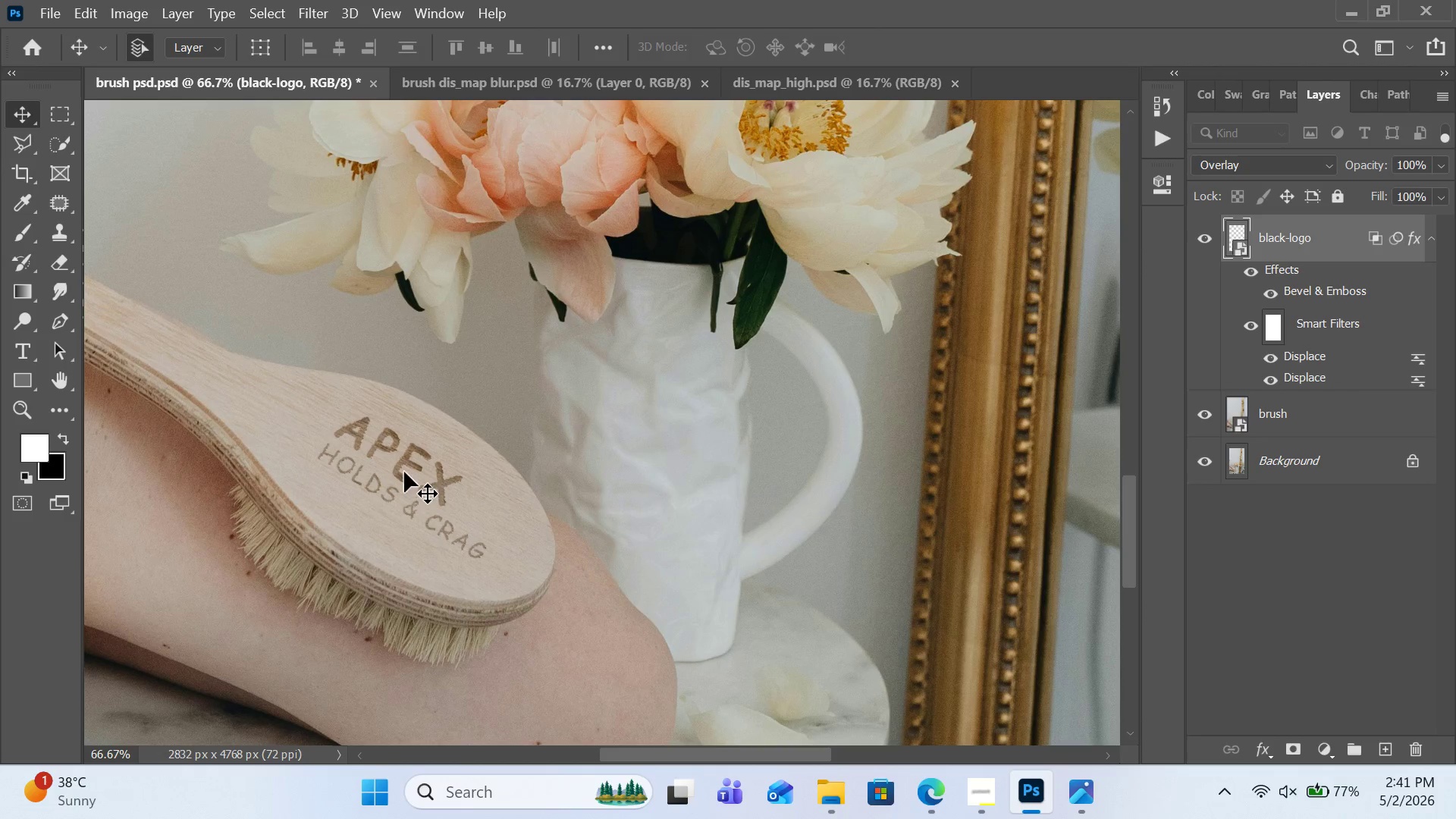 
left_click_drag(start_coordinate=[402, 460], to_coordinate=[406, 462])
 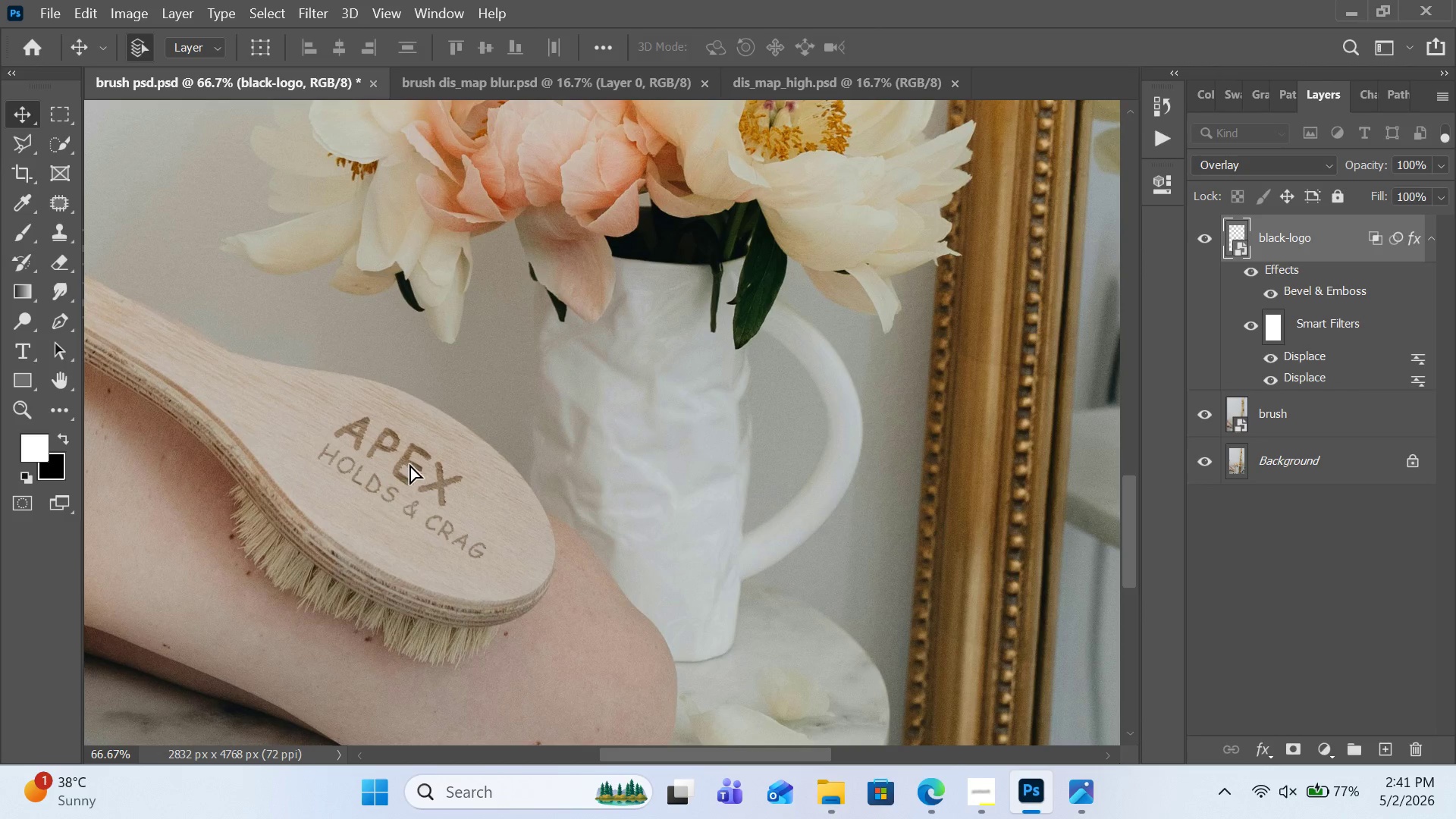 
double_click([410, 463])
 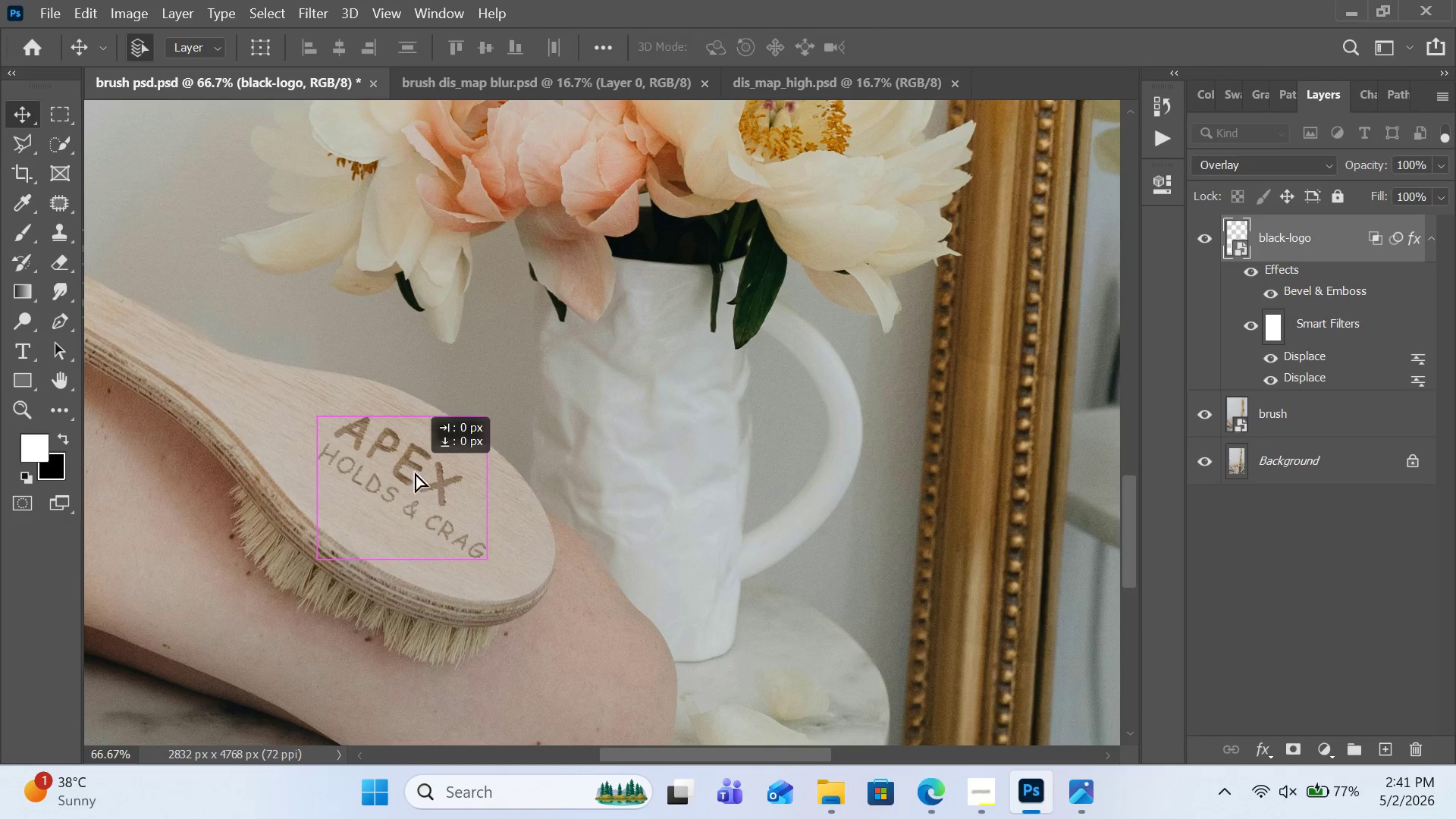 
double_click([422, 481])
 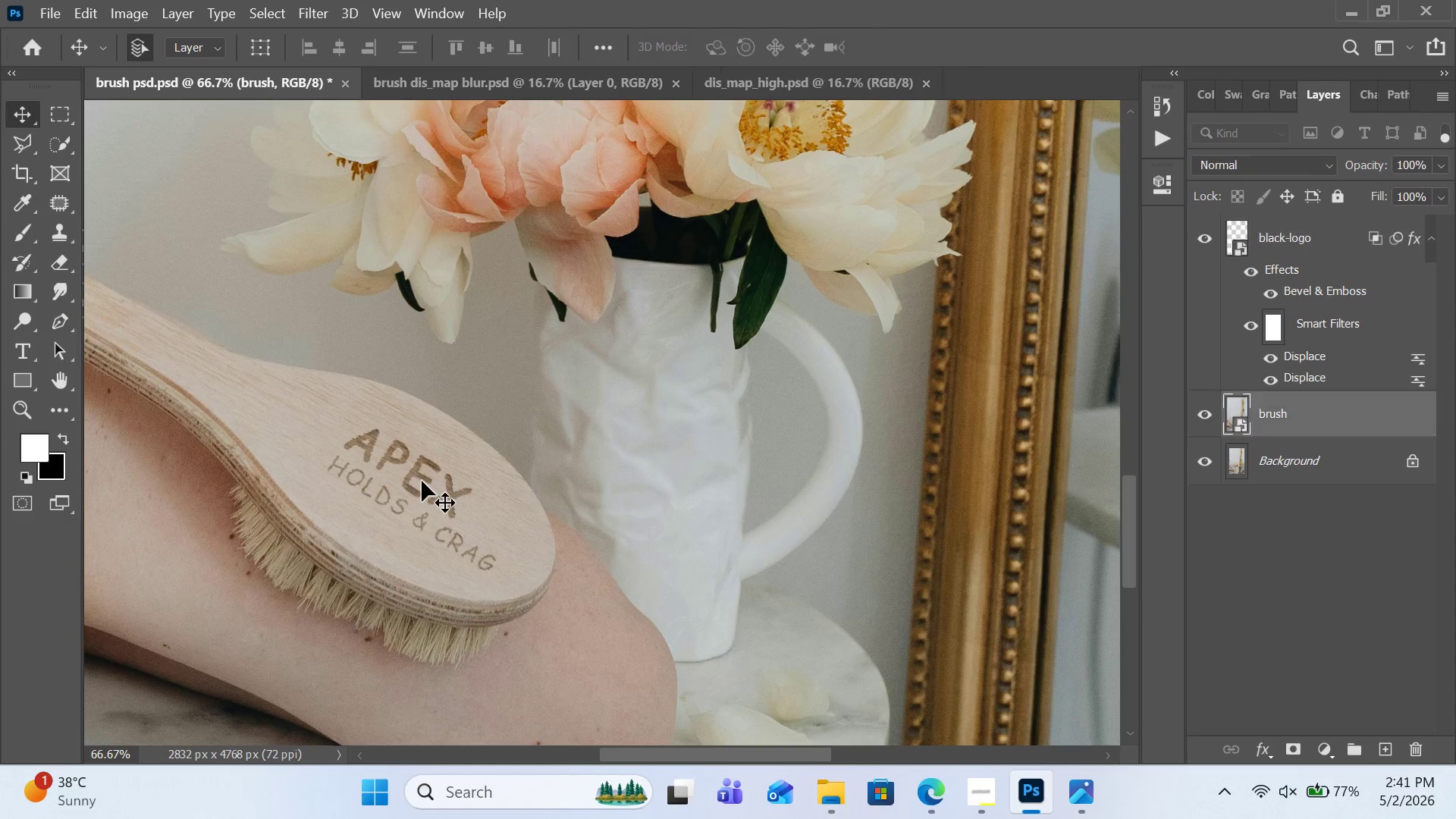 
triple_click([422, 481])
 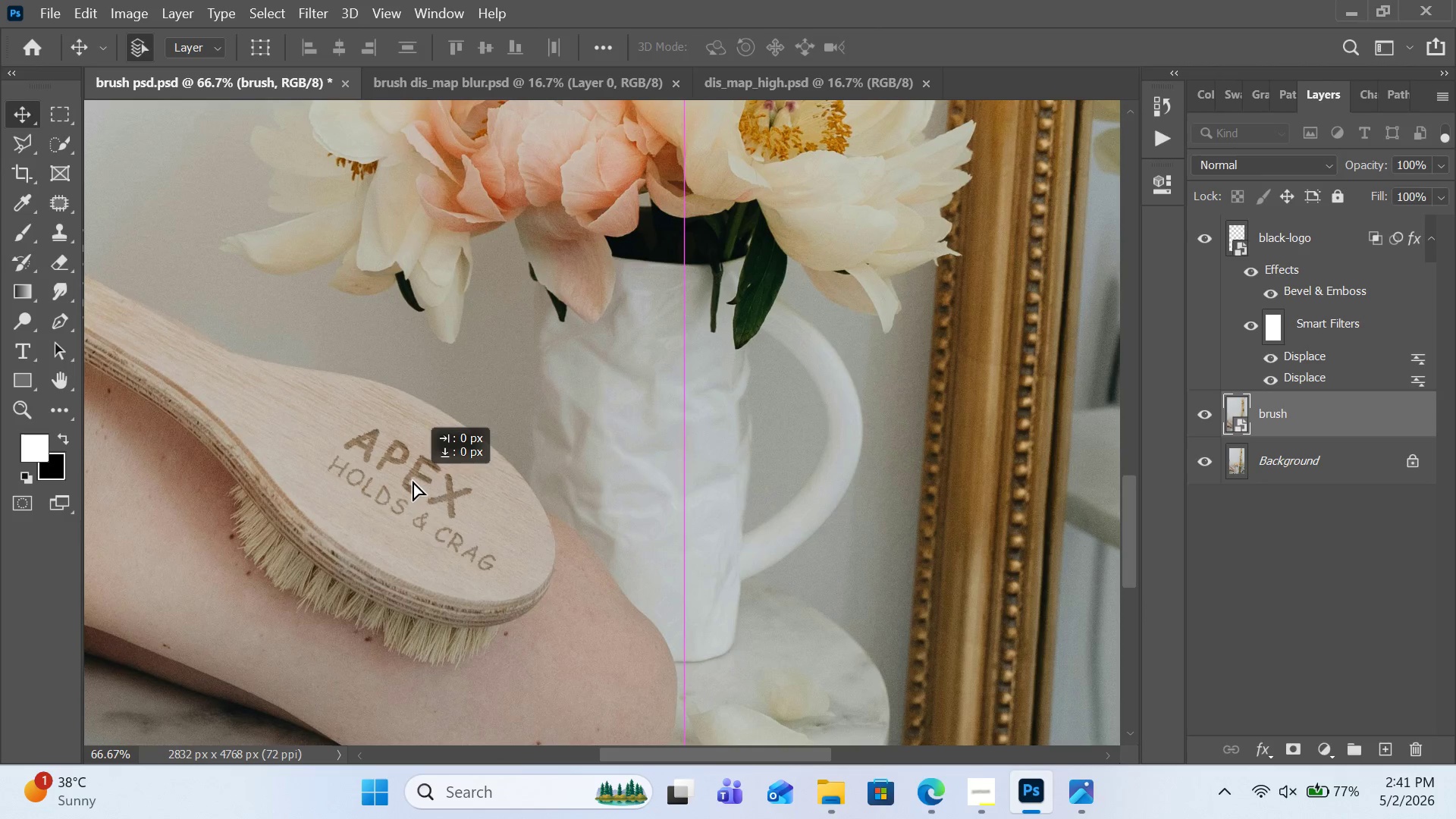 
wait(5.77)
 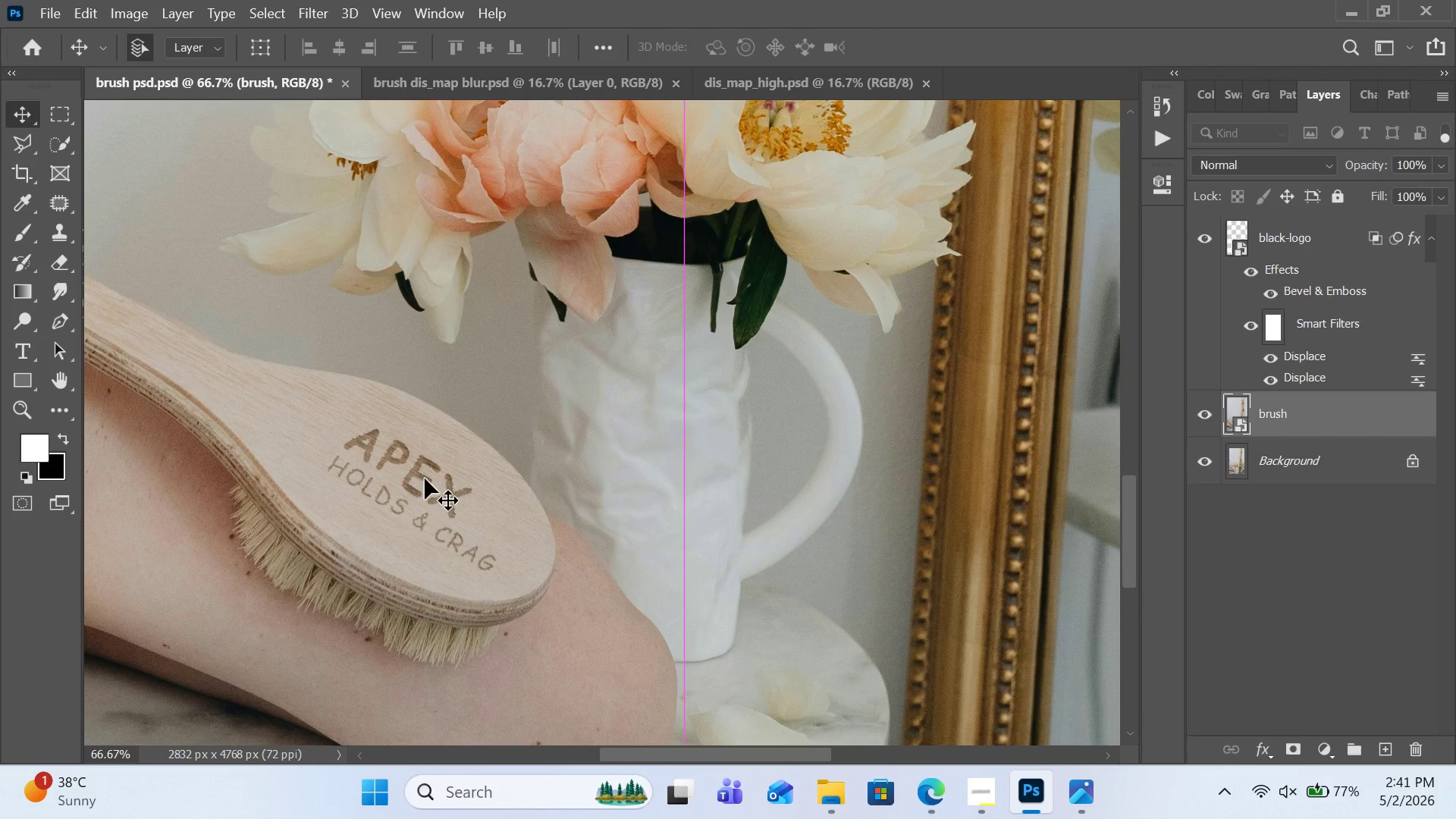 
key(Control+Z)
 